 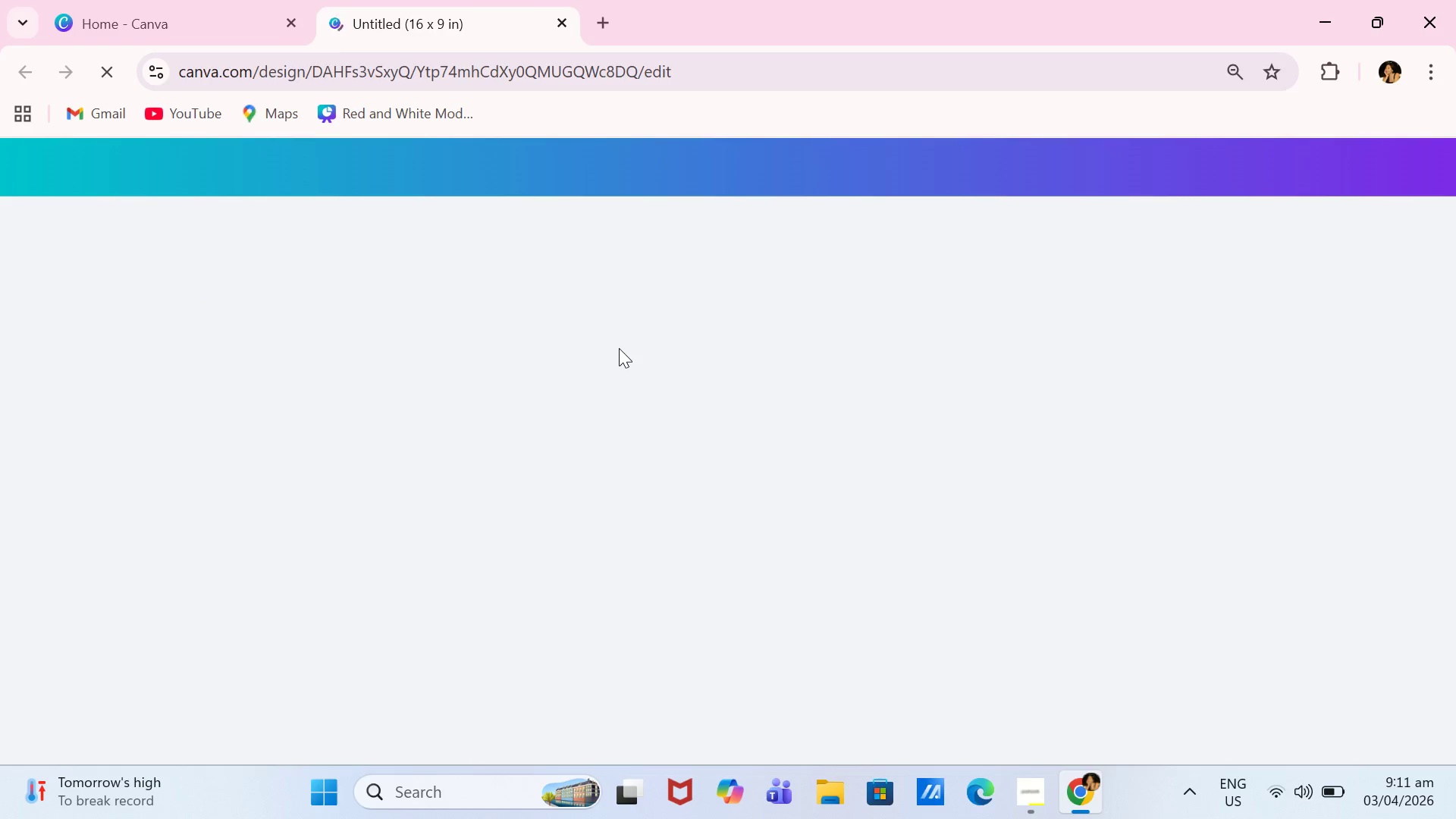 
left_click([1232, 164])
 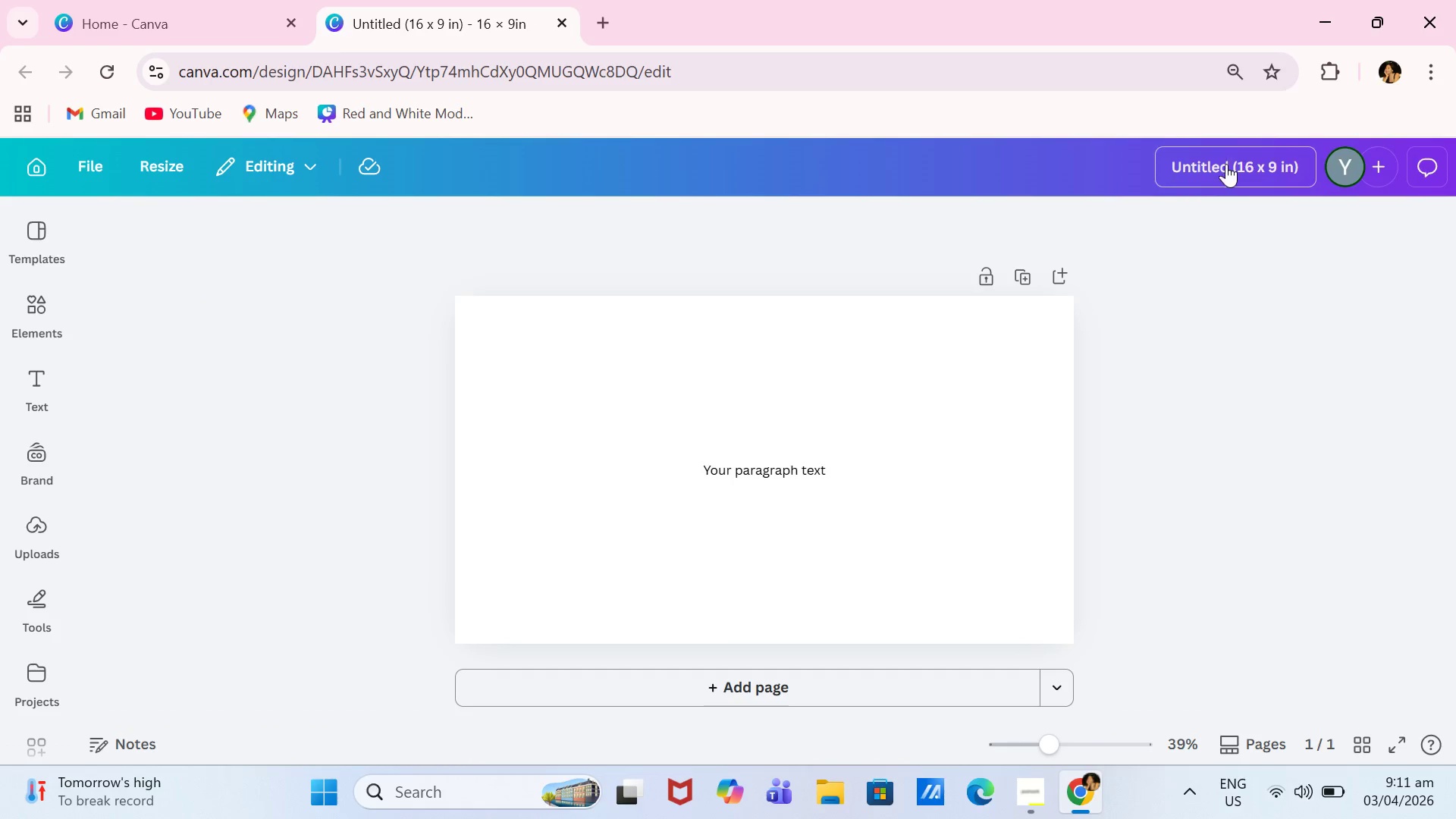 
key(Control+A)
 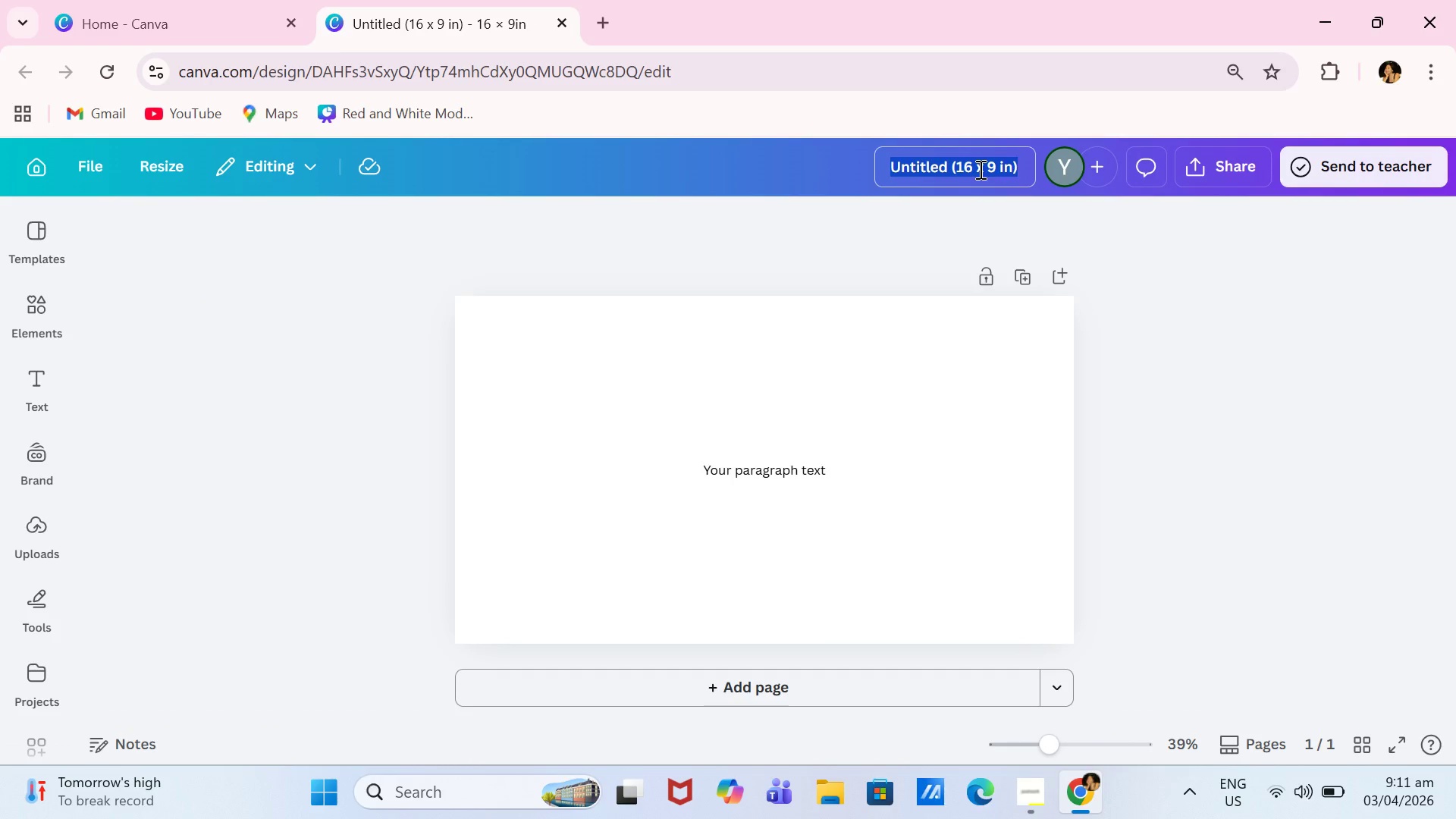 
type(Vespera x Ironwood Arboretum Pitch Deck)
 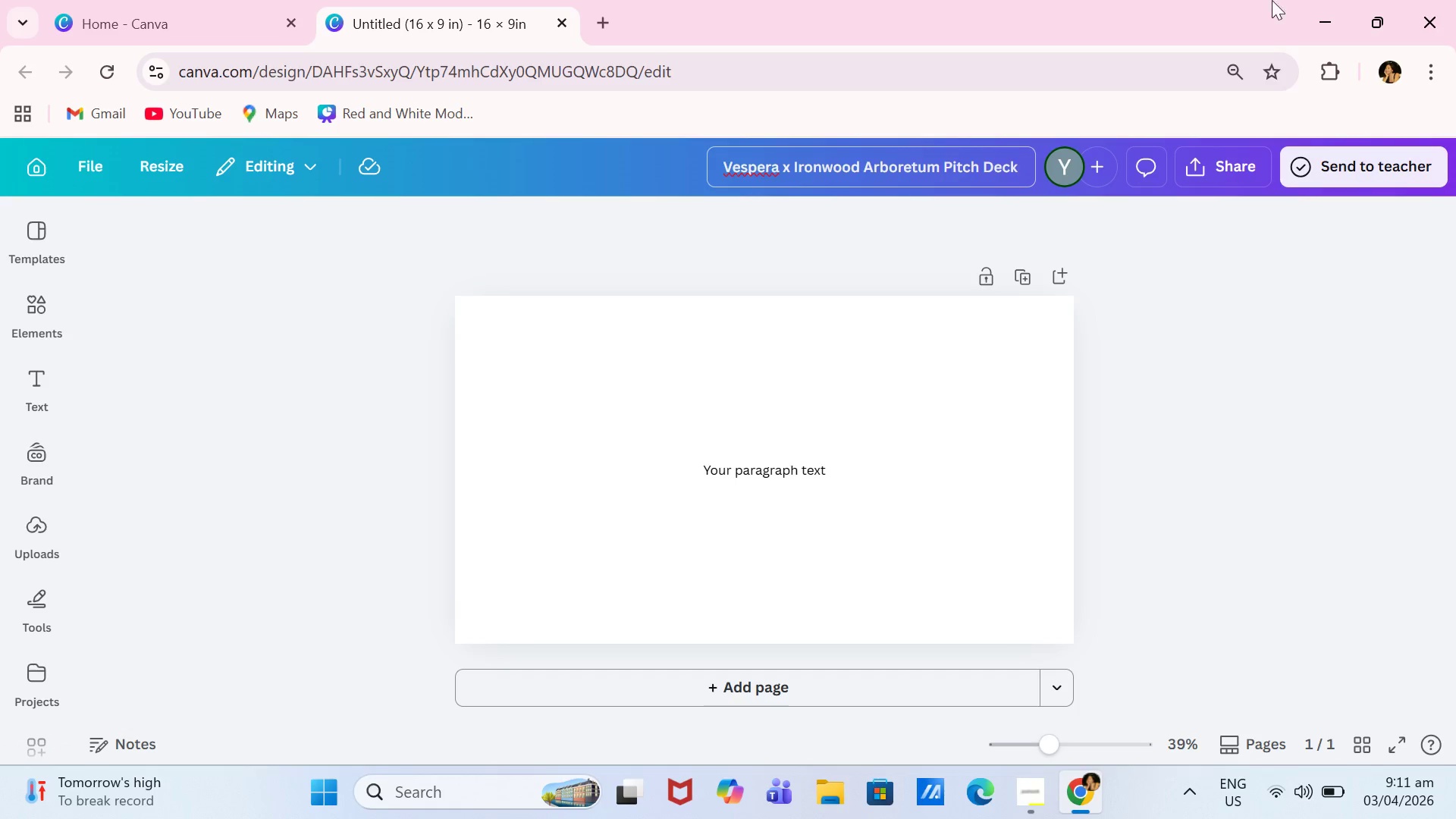 
left_click([902, 377])
 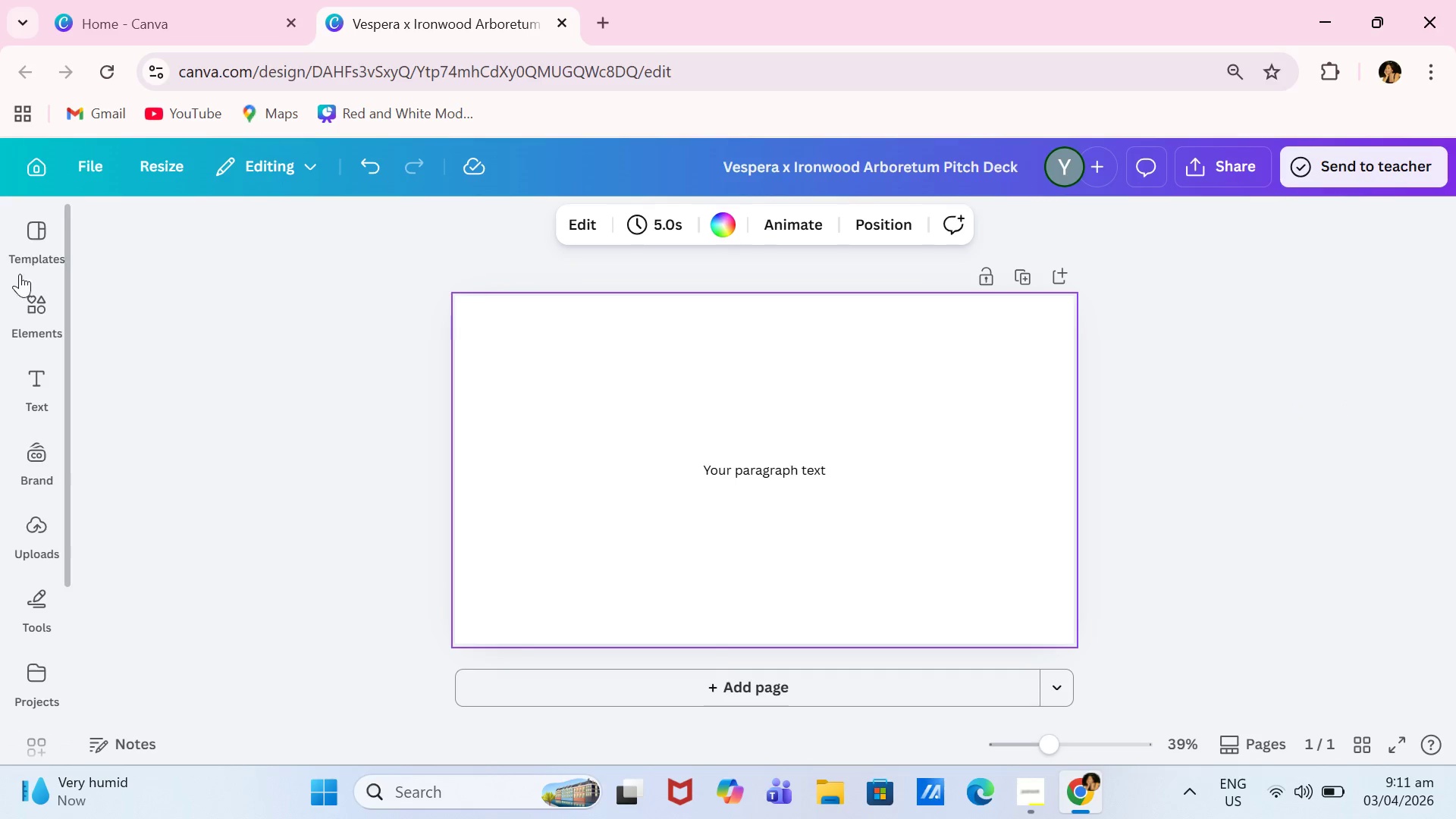 
wait(6.47)
 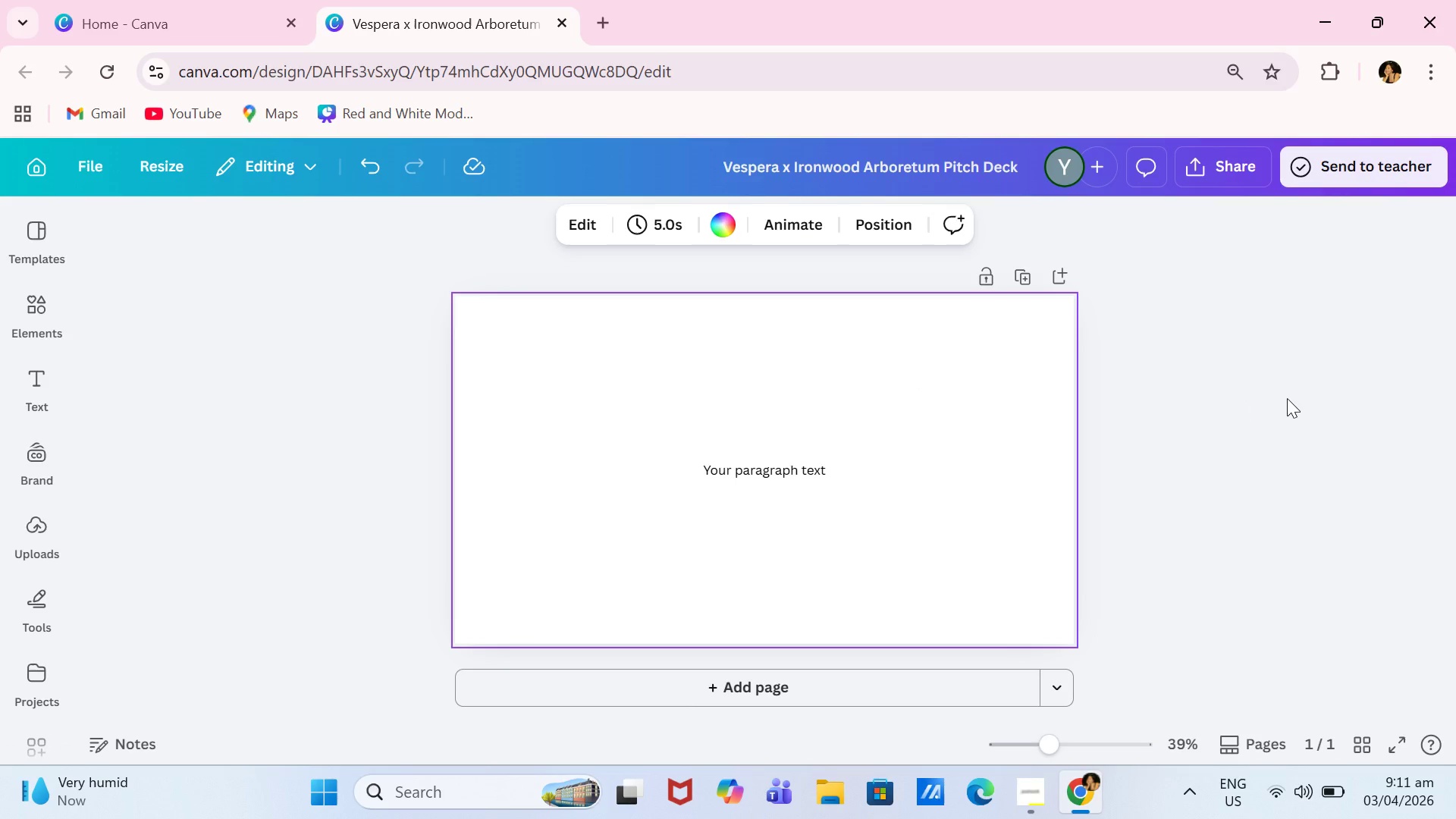 
left_click([26, 305])
 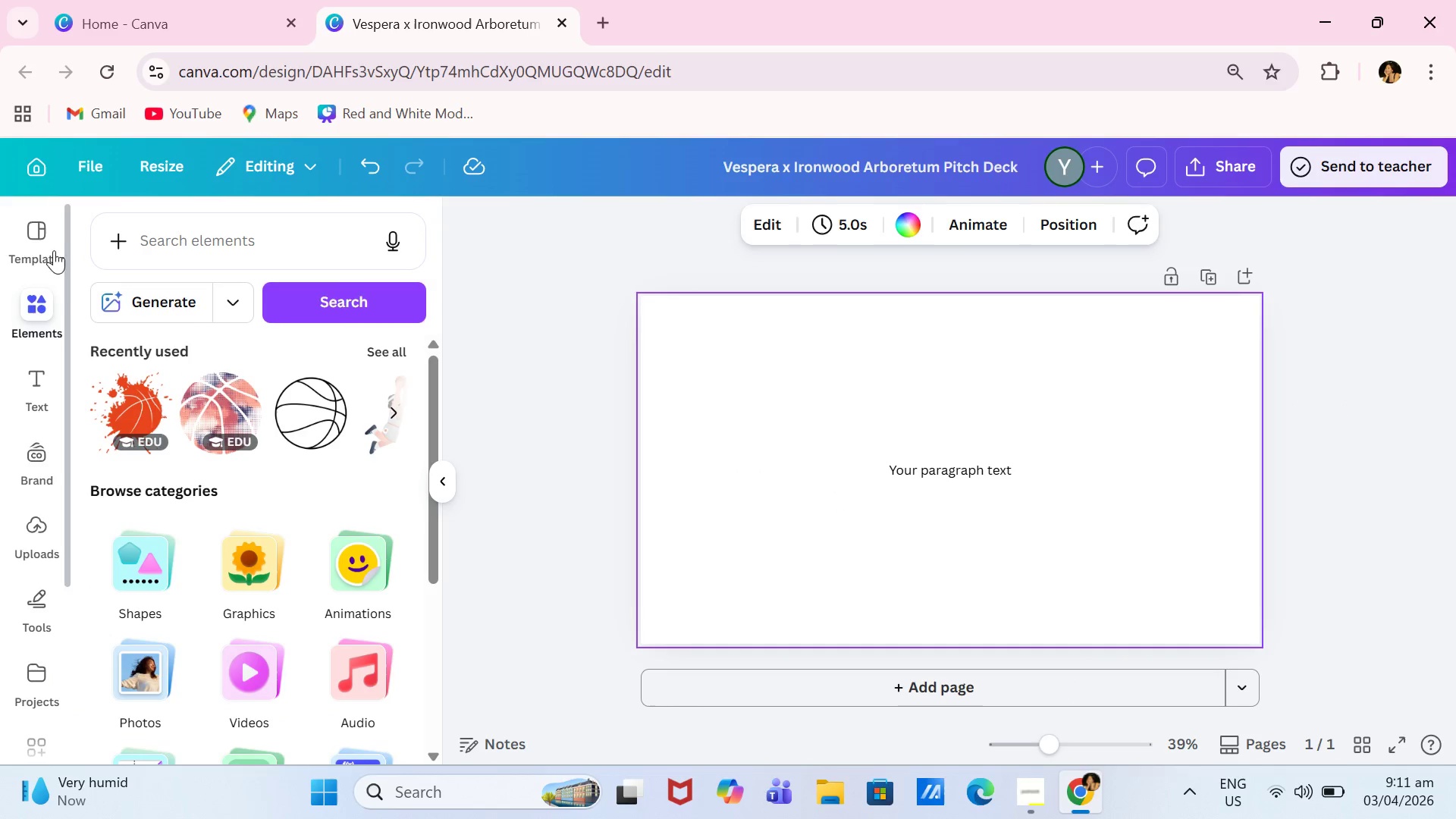 
left_click([28, 384])
 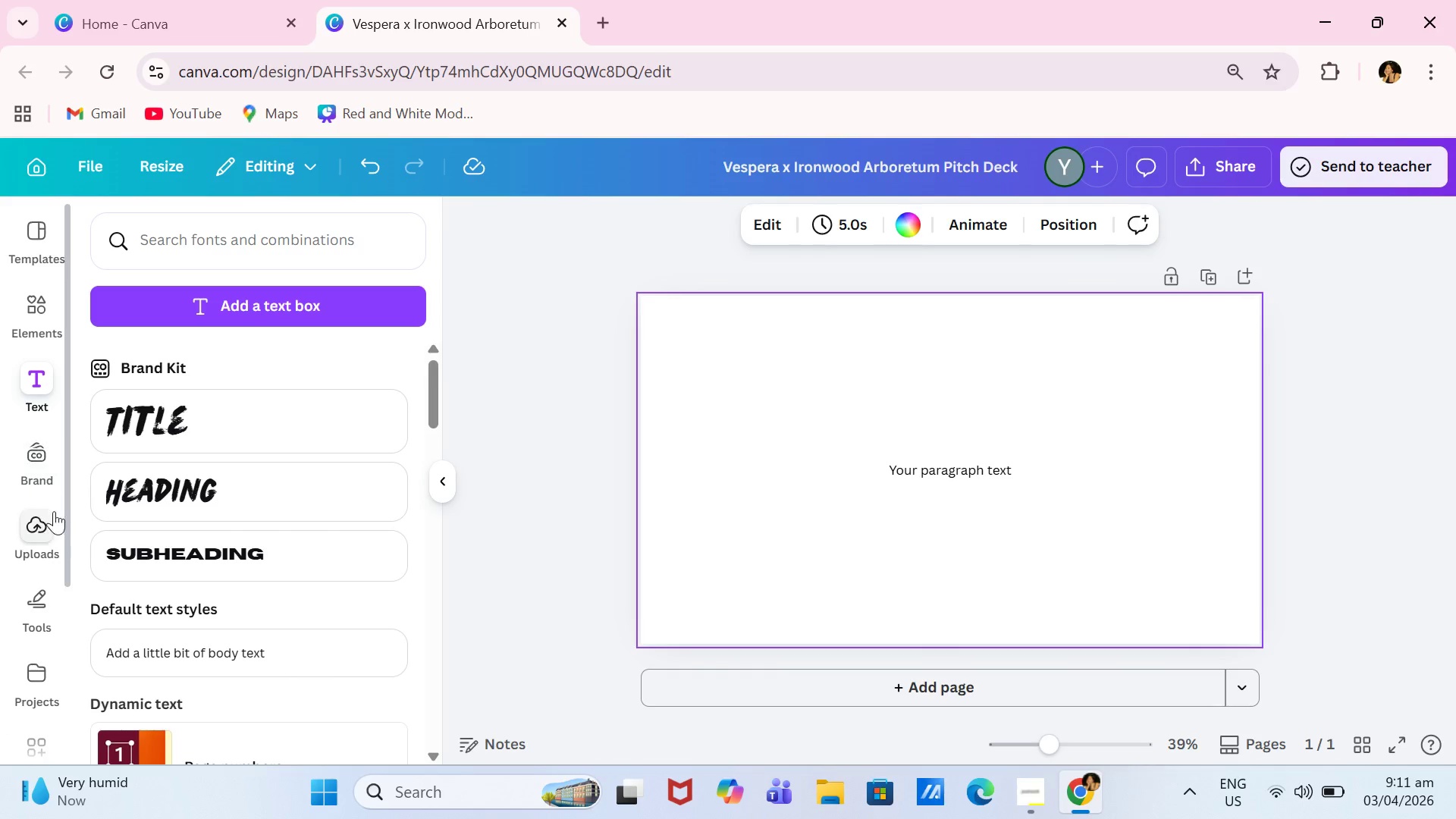 
left_click([943, 504])
 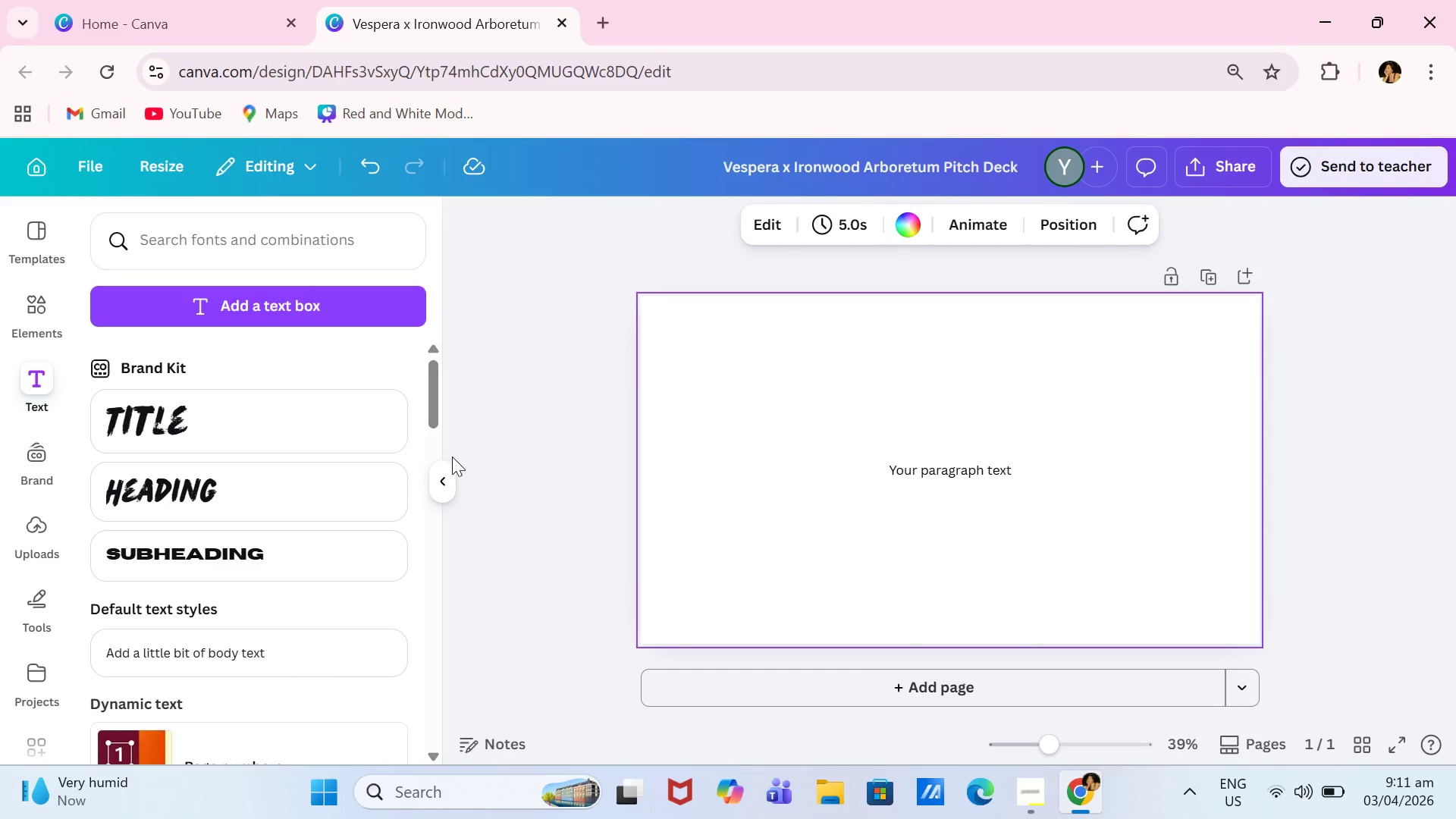 
left_click([444, 472])
 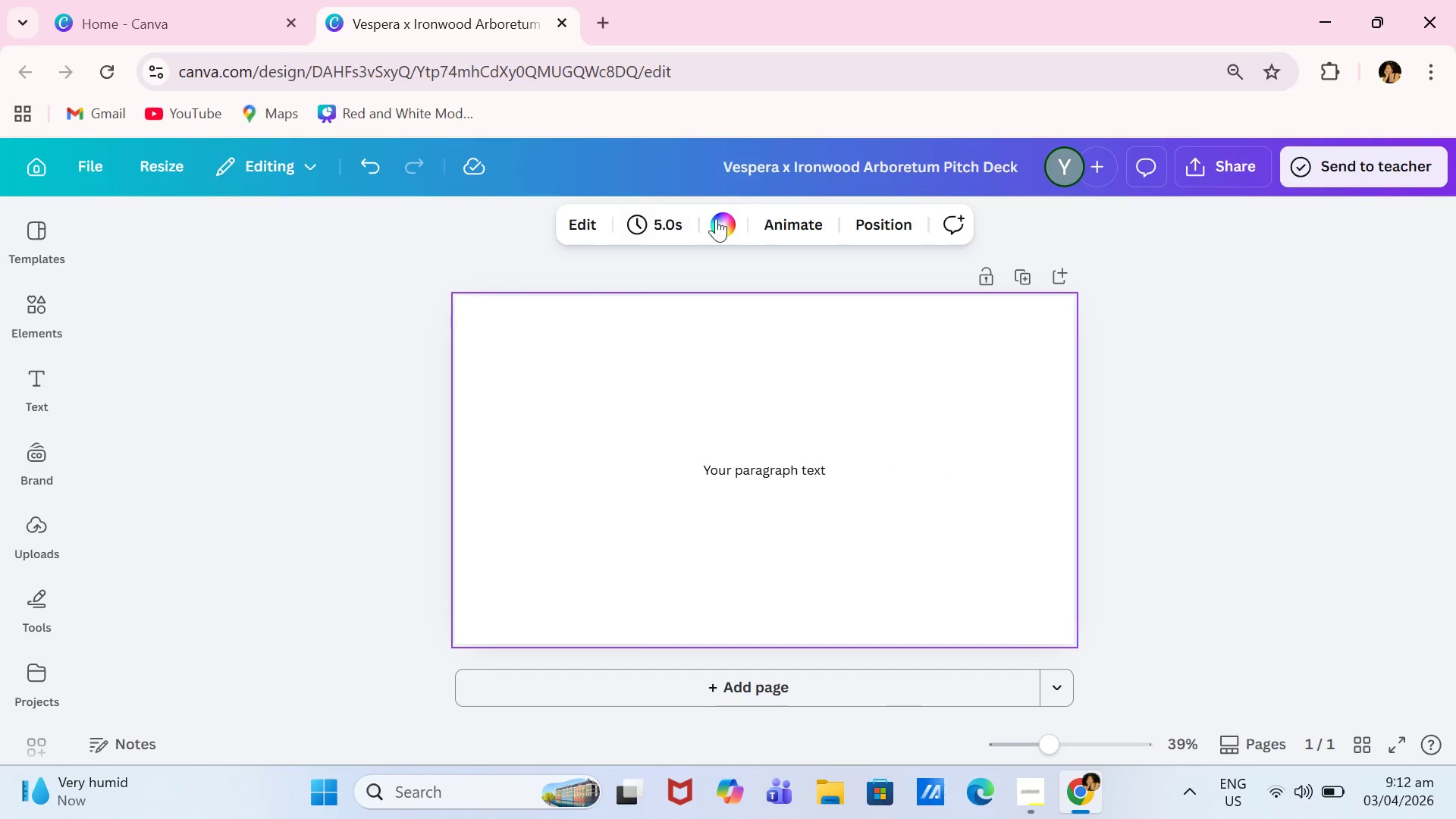 
left_click([722, 226])
 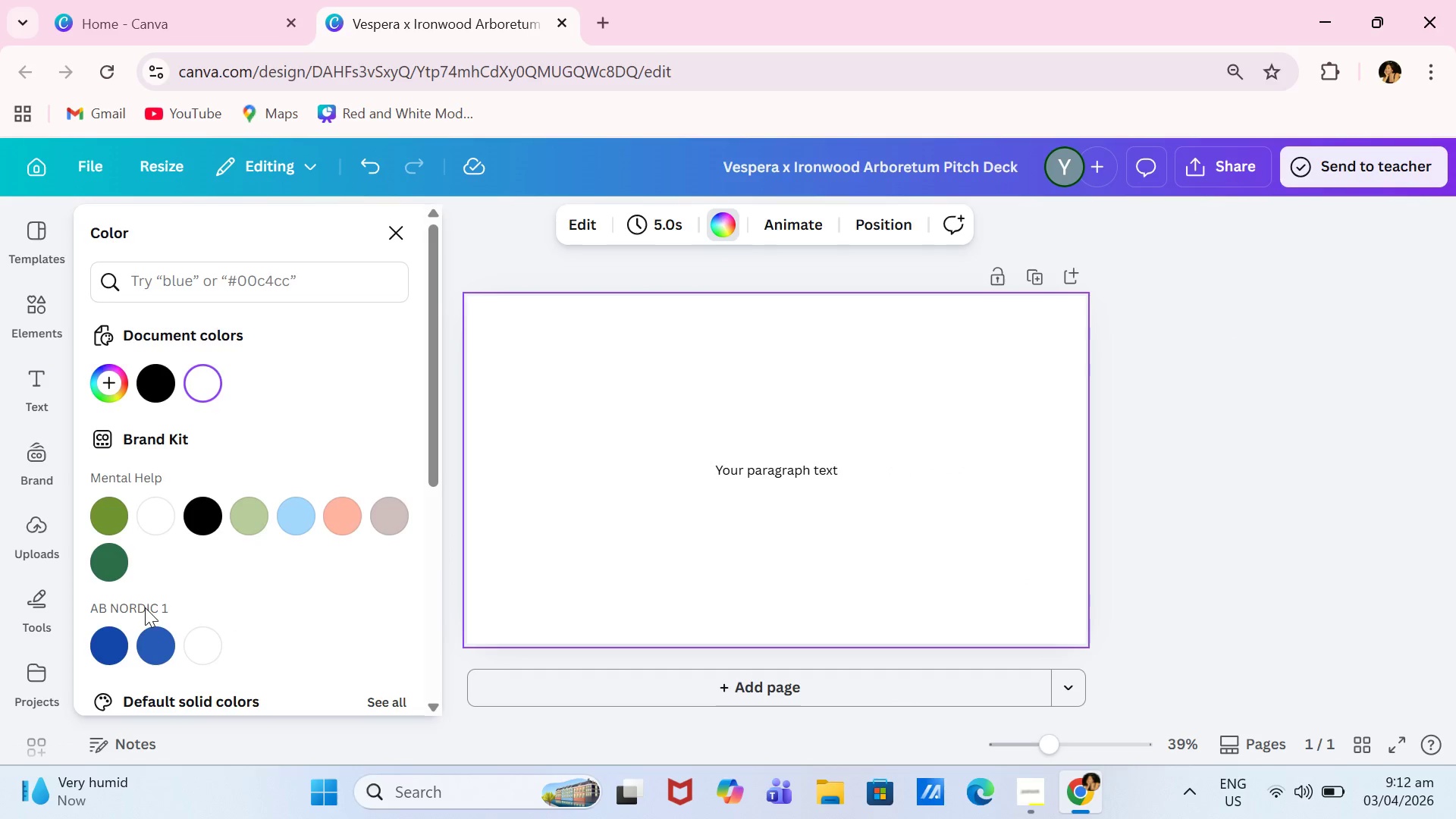 
left_click([279, 283])
 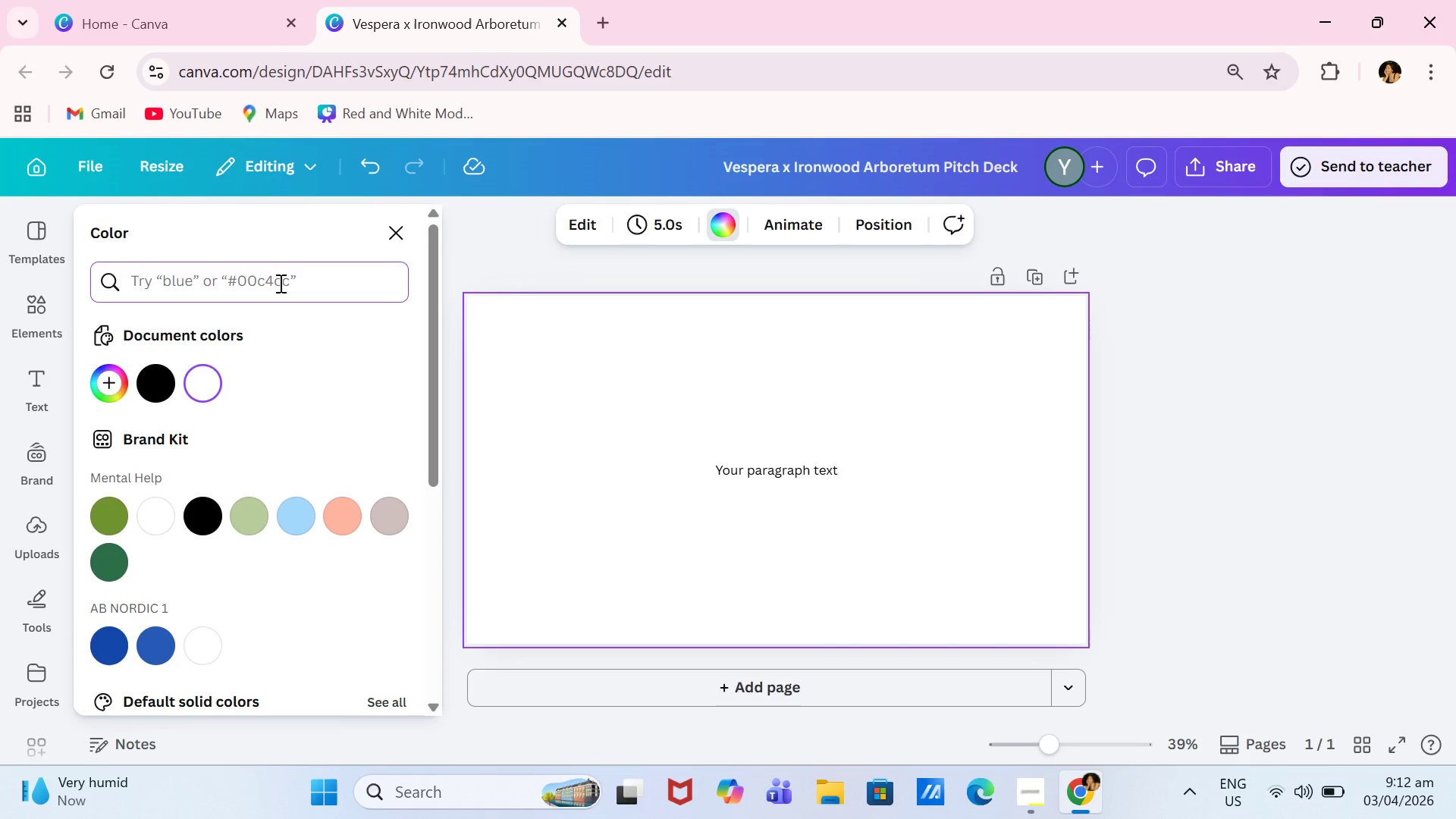 
wait(6.39)
 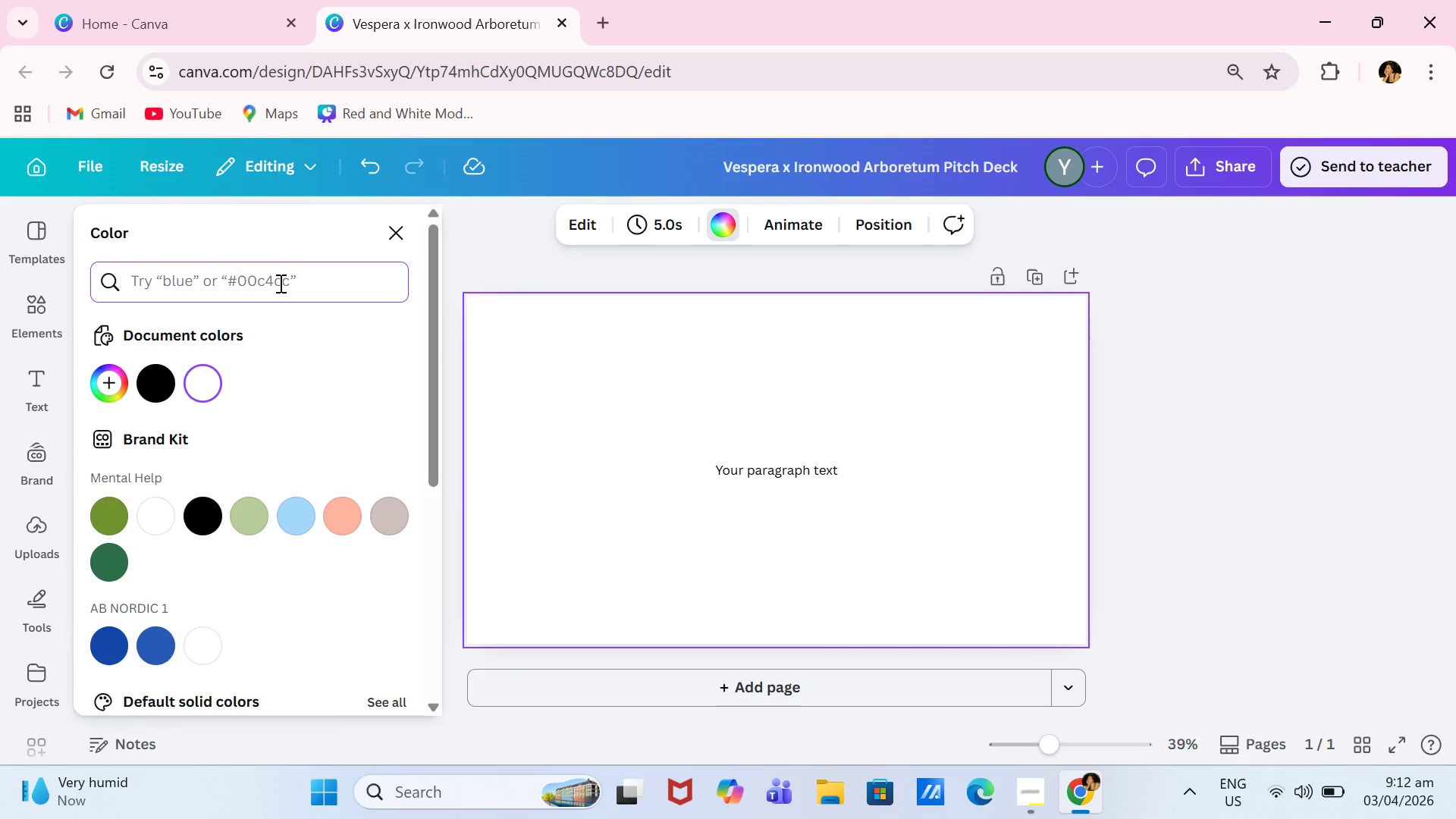 
type(#1b)
key(Backspace)
type(B3022)
 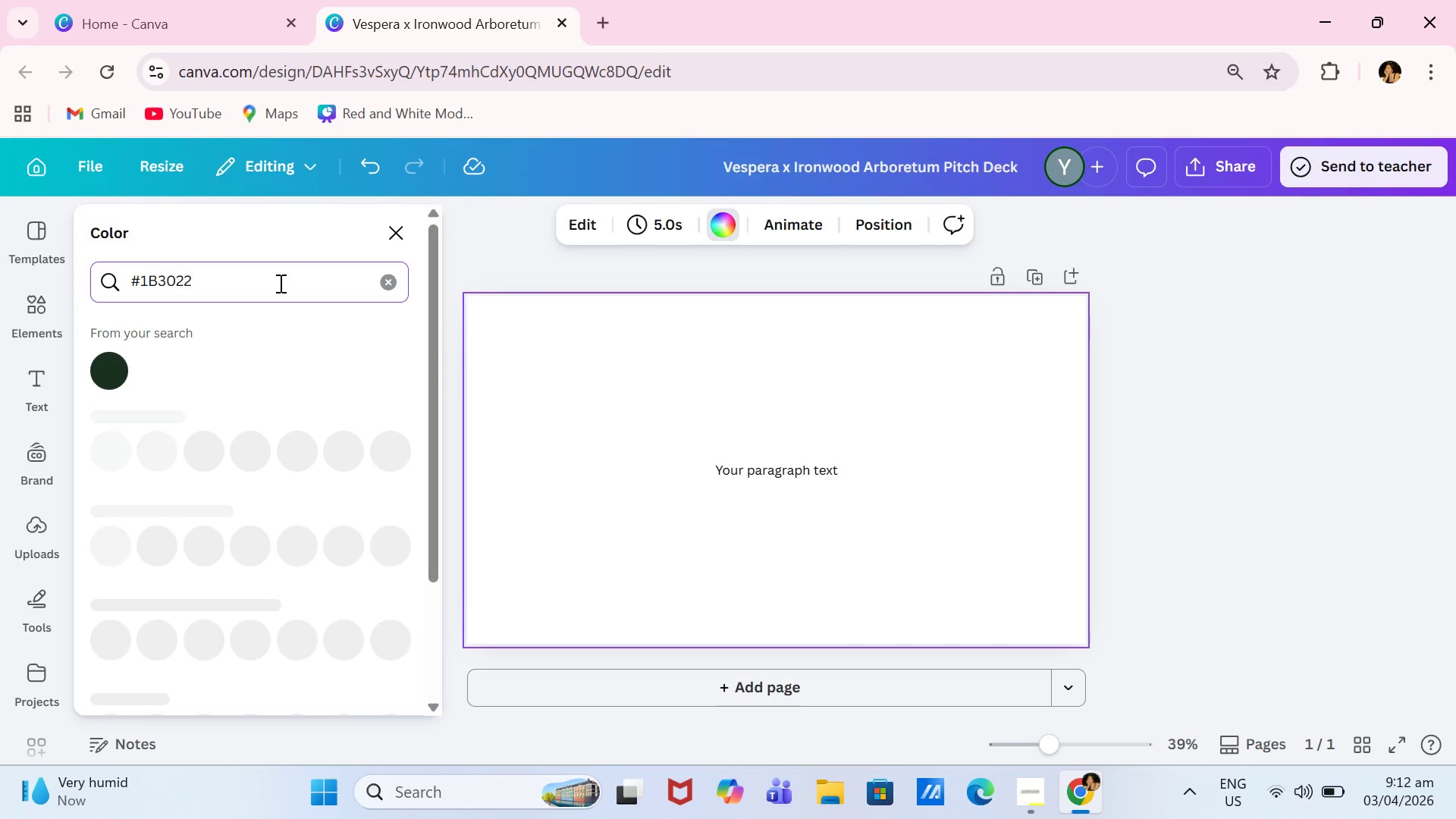 
key(Enter)
 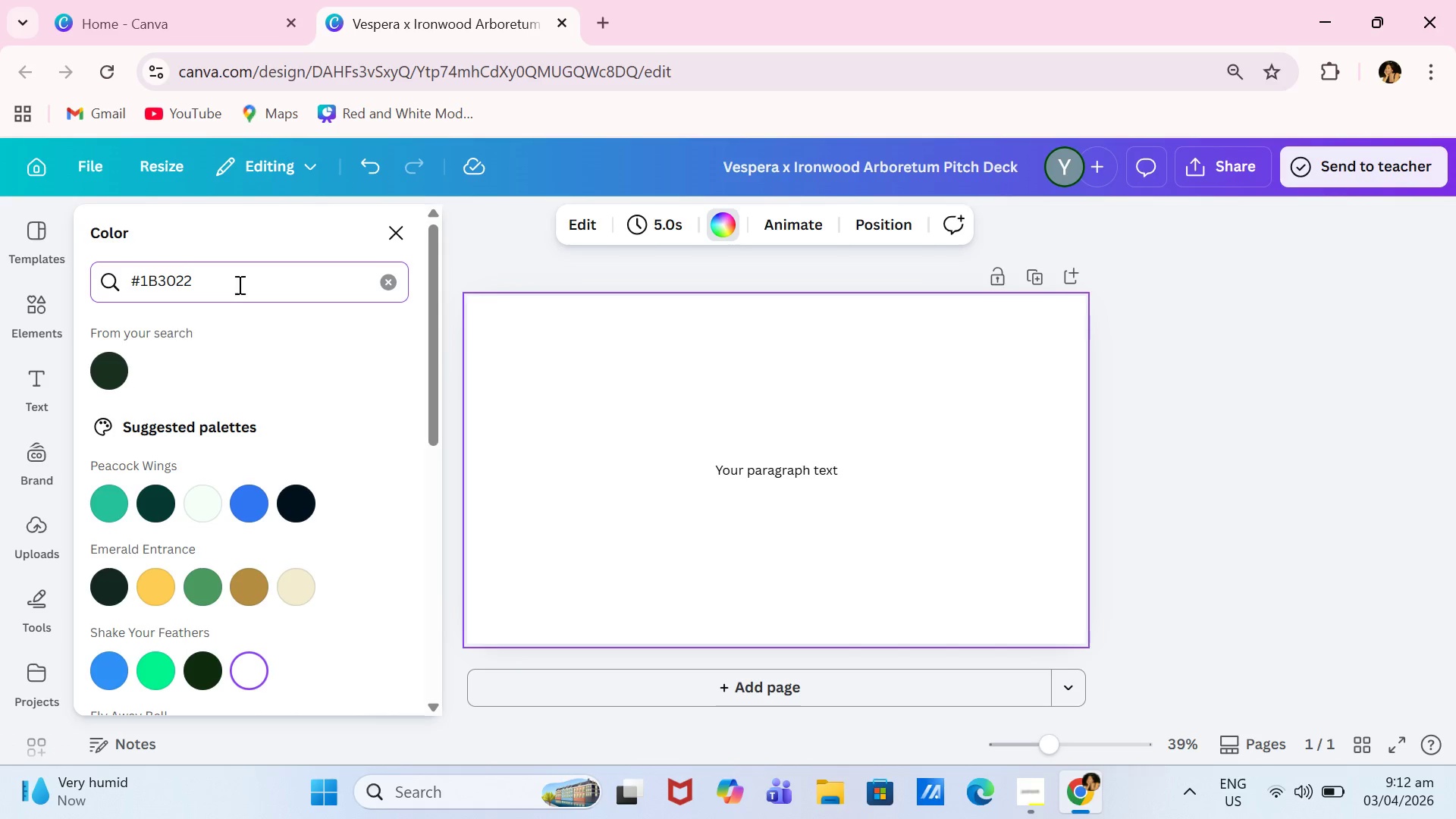 
left_click([108, 367])
 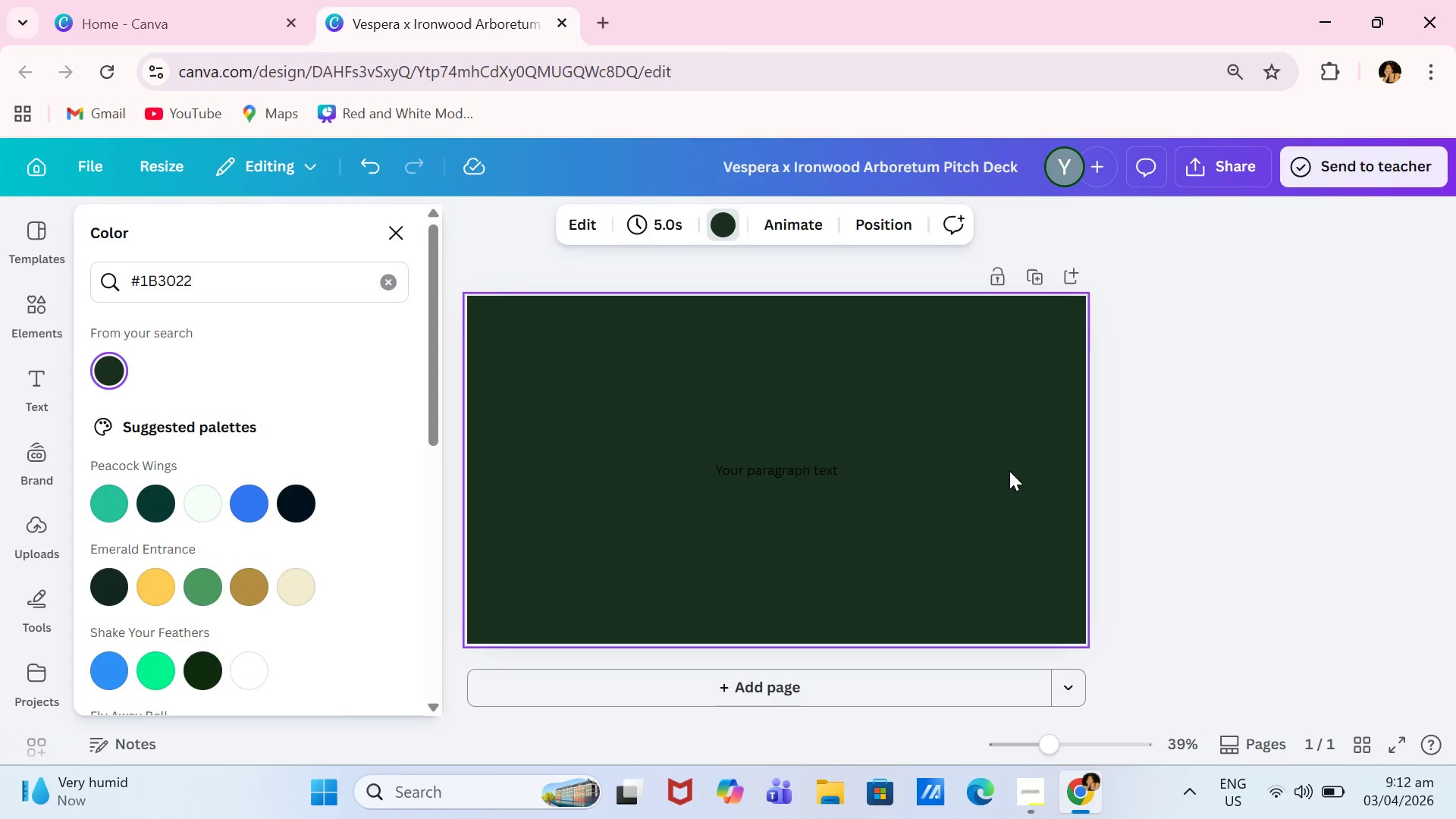 
wait(10.25)
 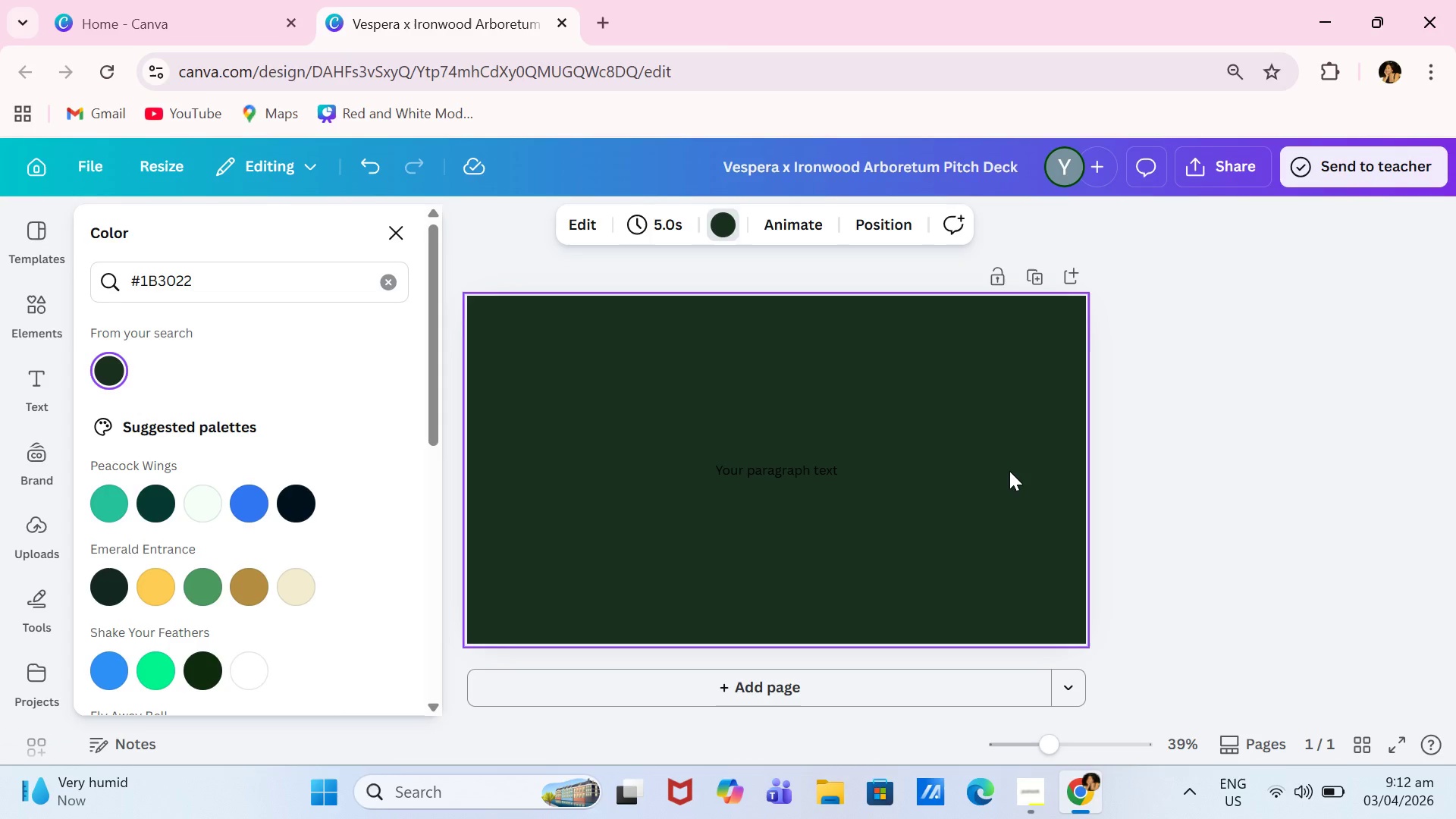 
scroll: coordinate [400, 456], scroll_direction: down, amount: 1.0
 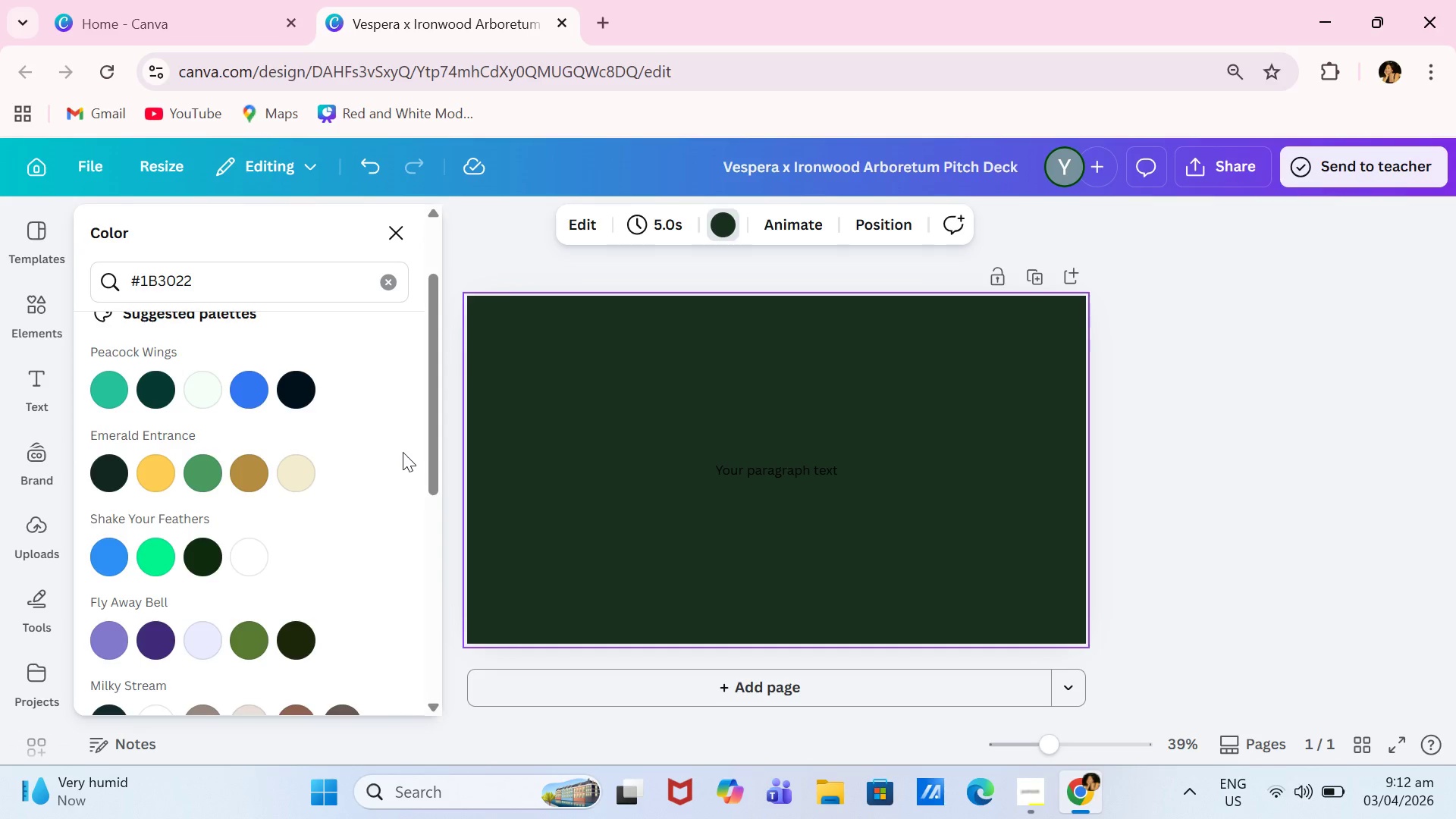 
scroll: coordinate [403, 452], scroll_direction: up, amount: 1.0
 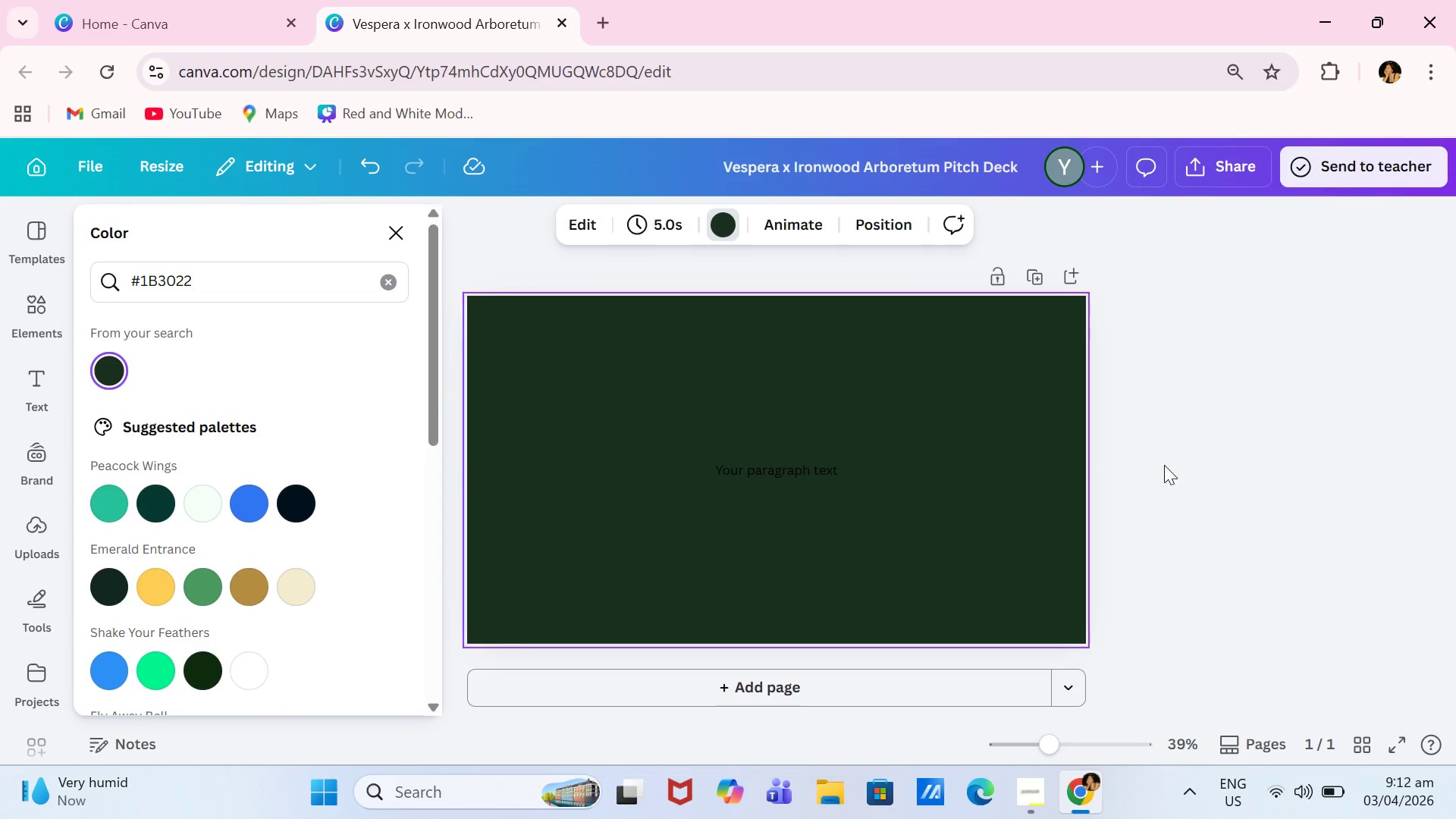 
left_click([1274, 458])
 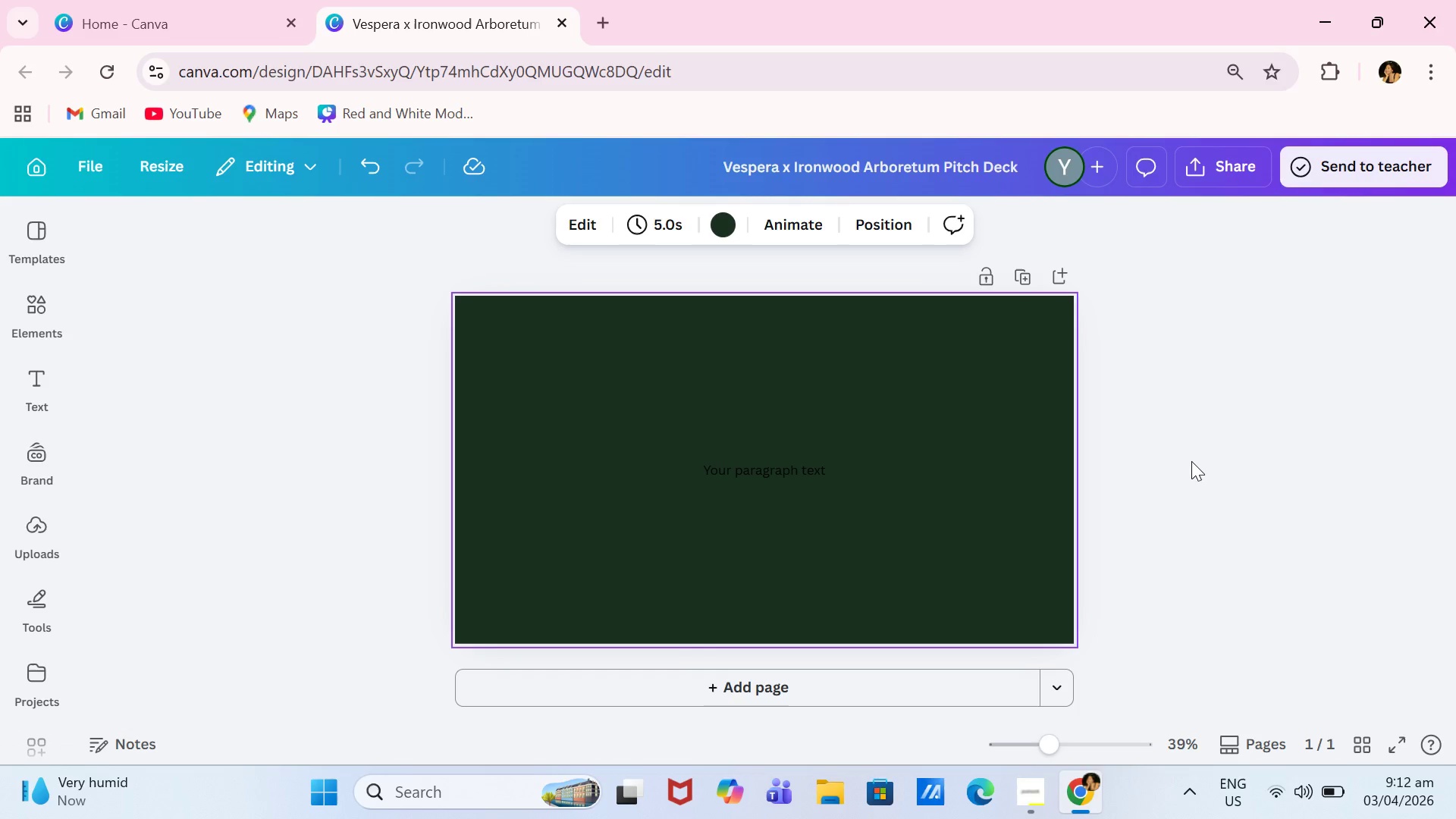 
wait(10.64)
 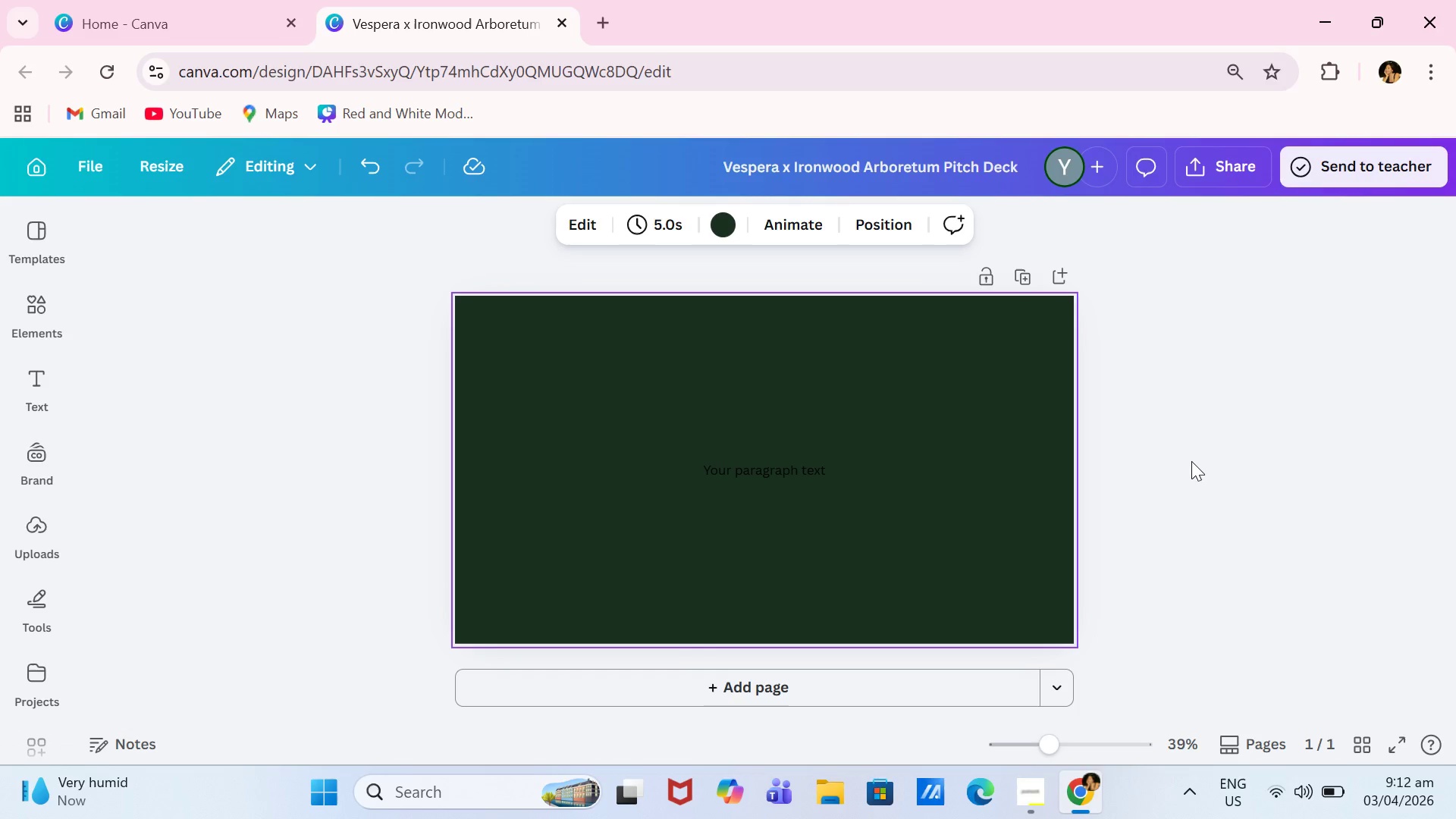 
left_click([39, 259])
 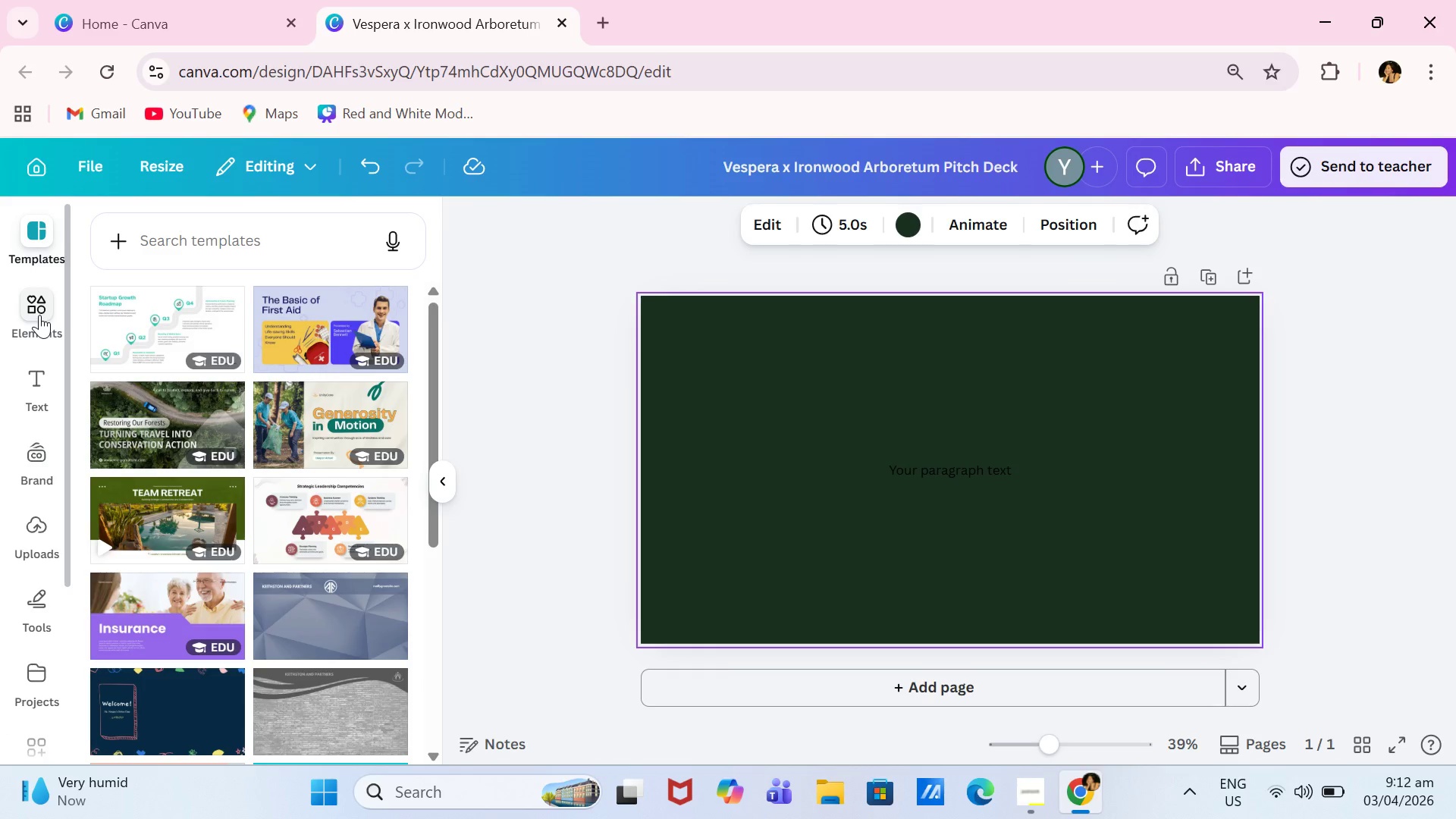 
left_click([39, 315])
 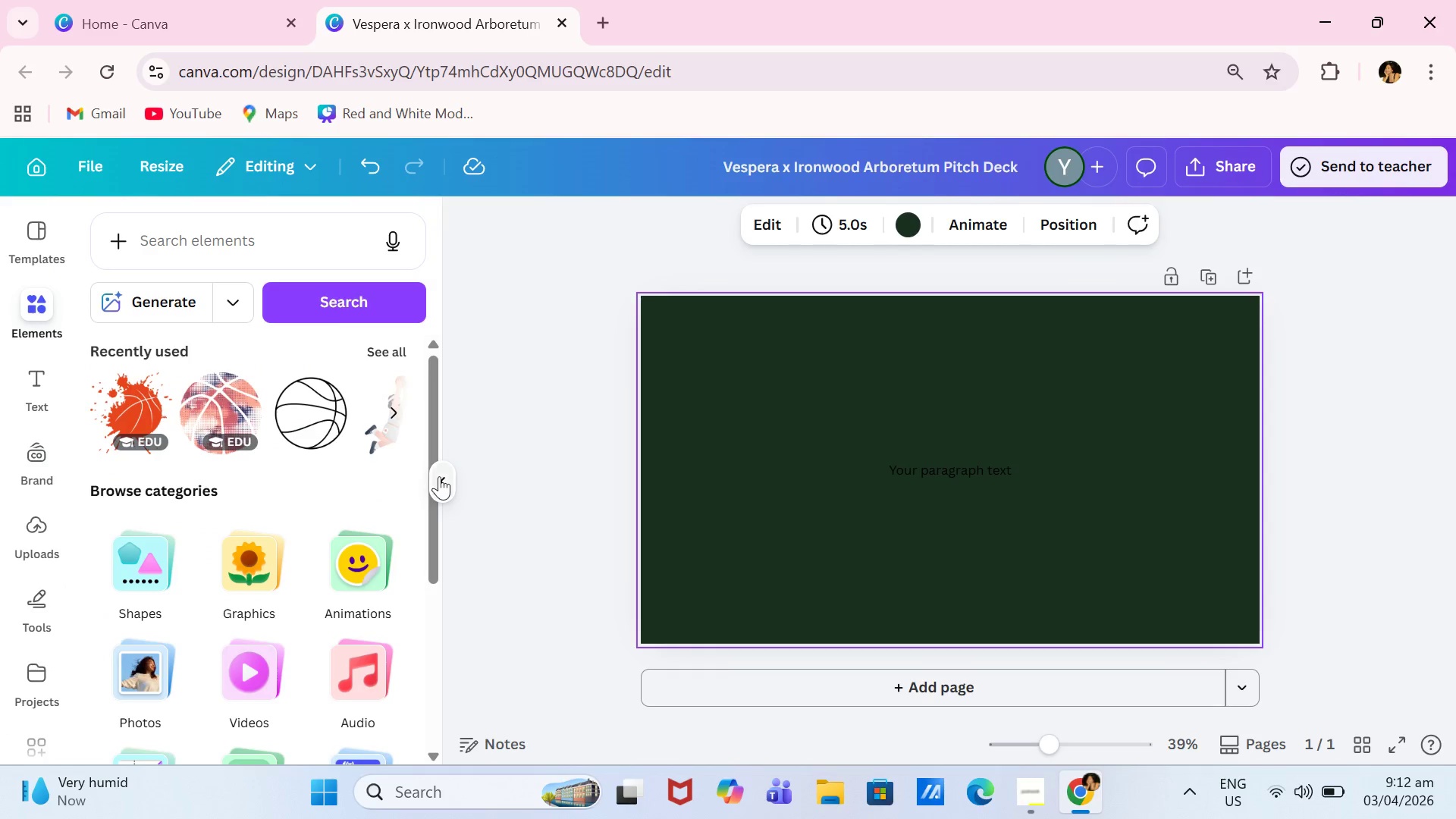 
left_click([446, 480])
 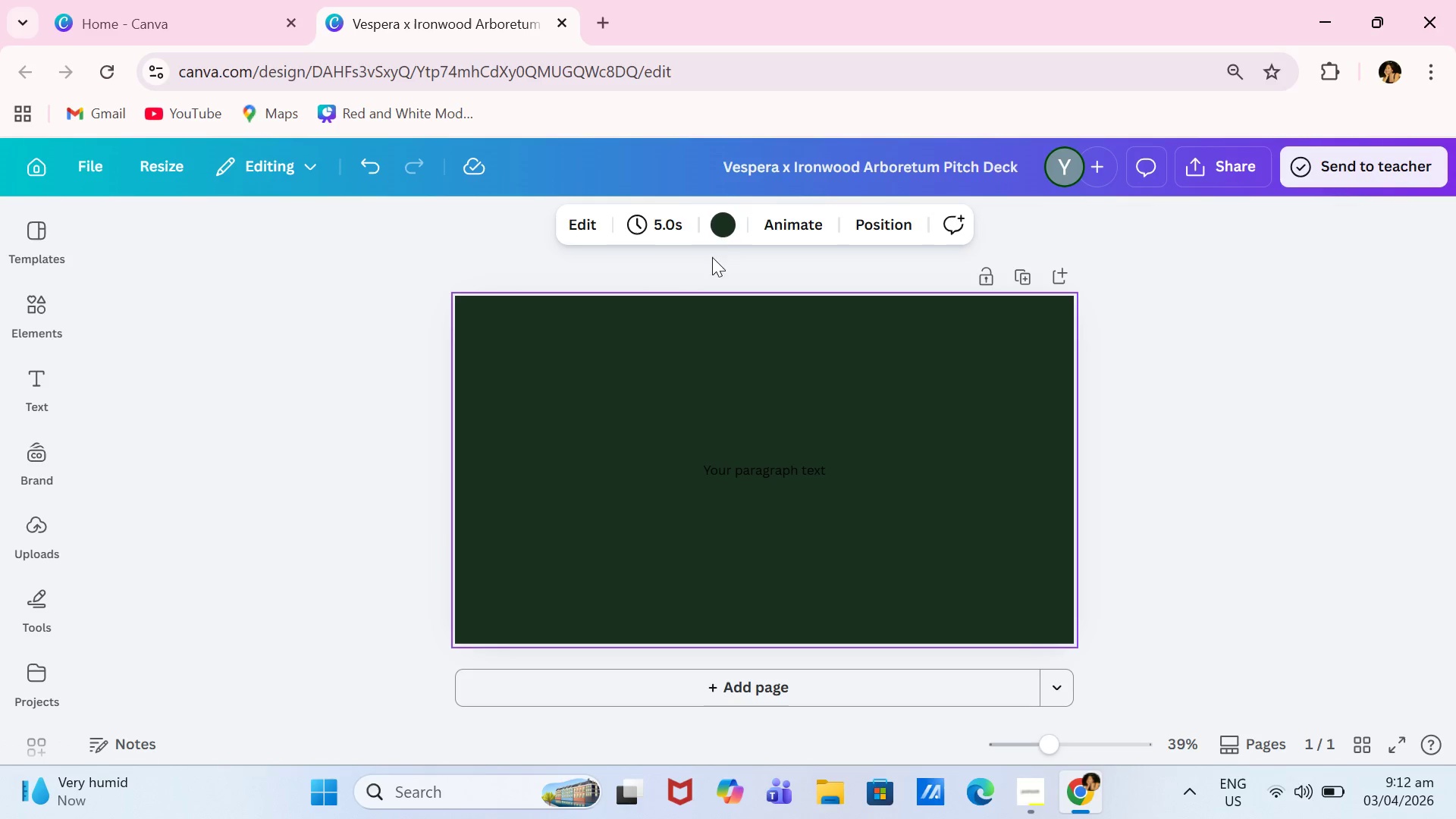 
left_click([726, 224])
 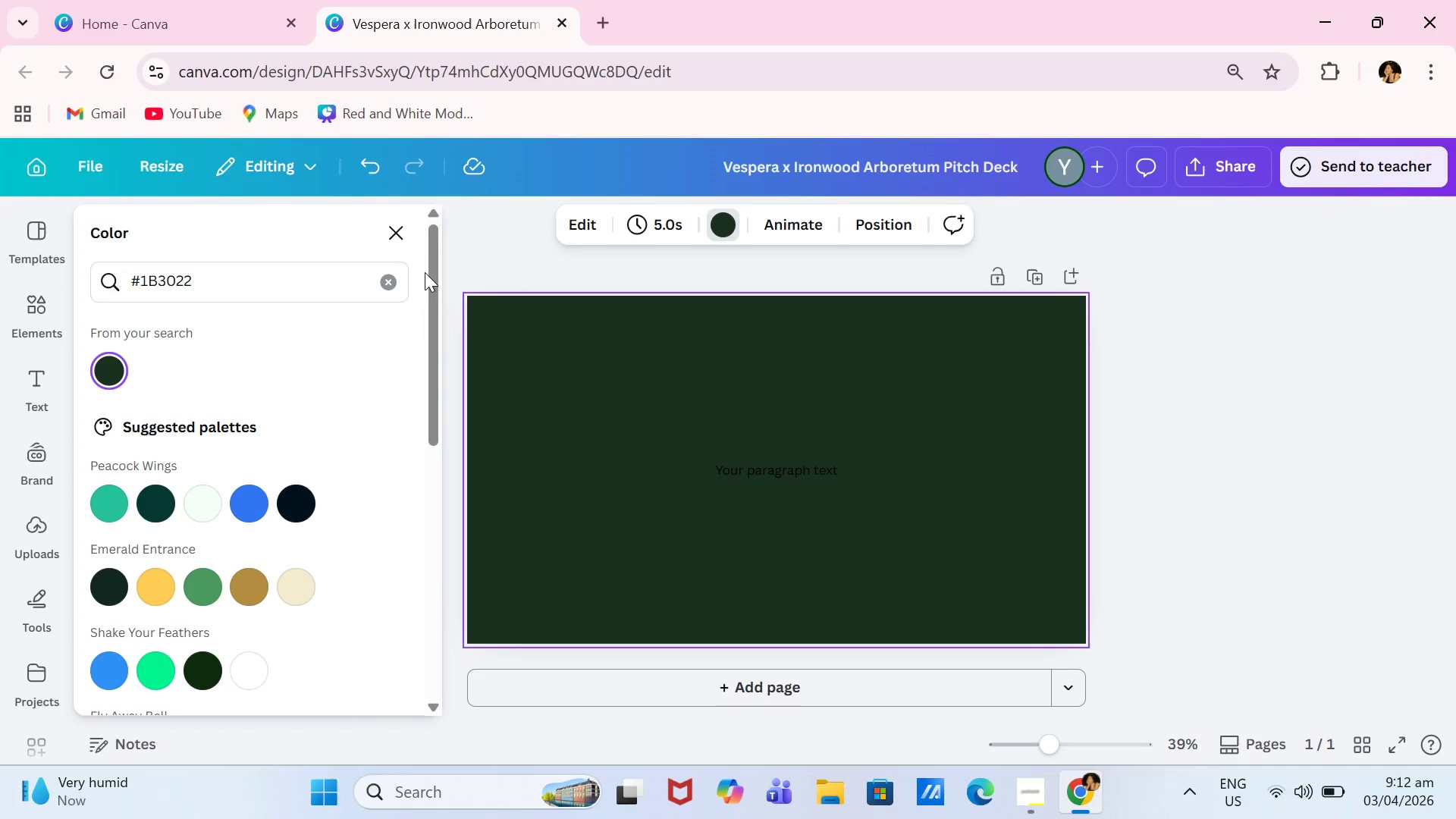 
left_click_drag(start_coordinate=[427, 280], to_coordinate=[491, 253])
 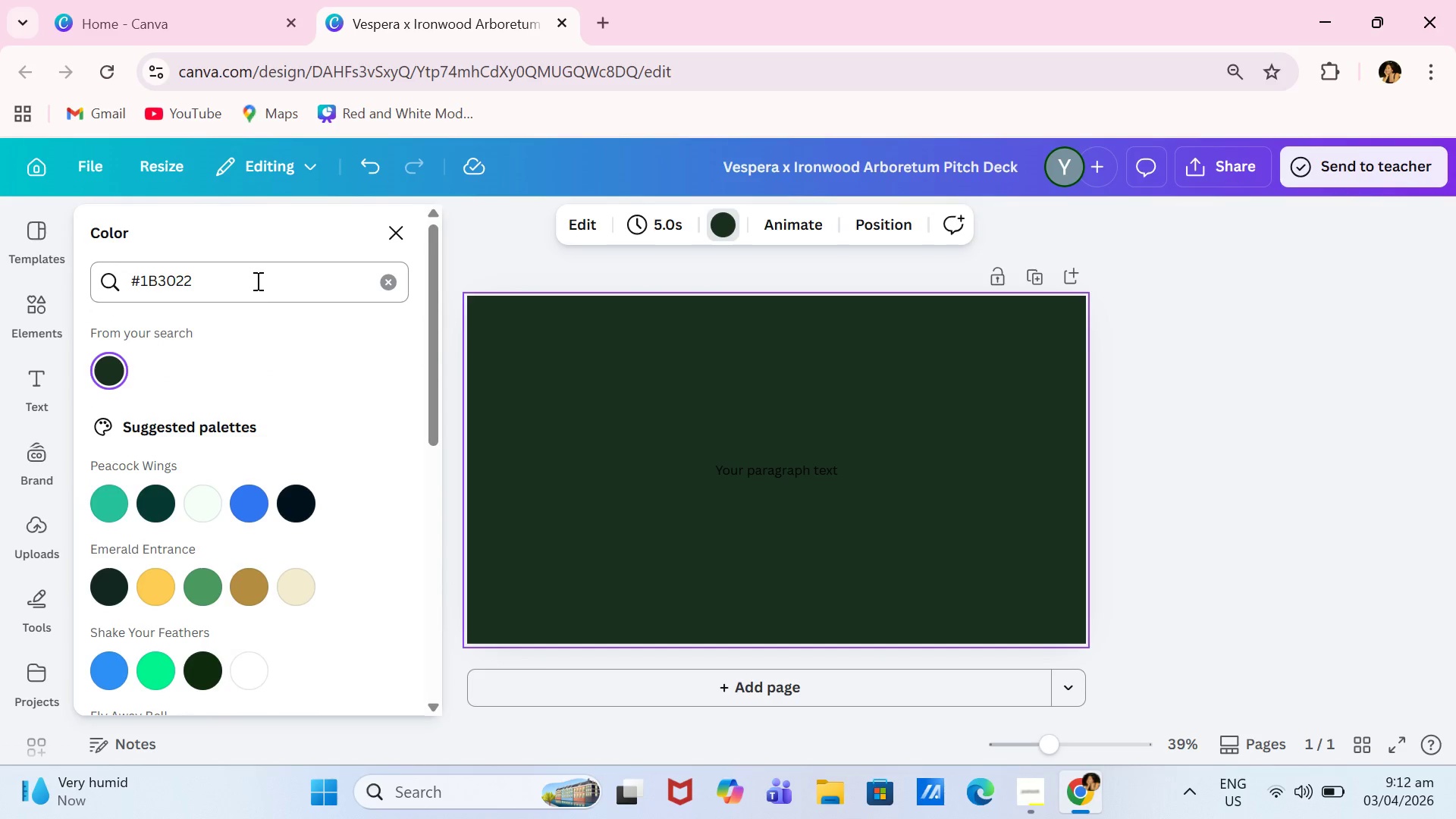 
left_click_drag(start_coordinate=[256, 280], to_coordinate=[55, 259])
 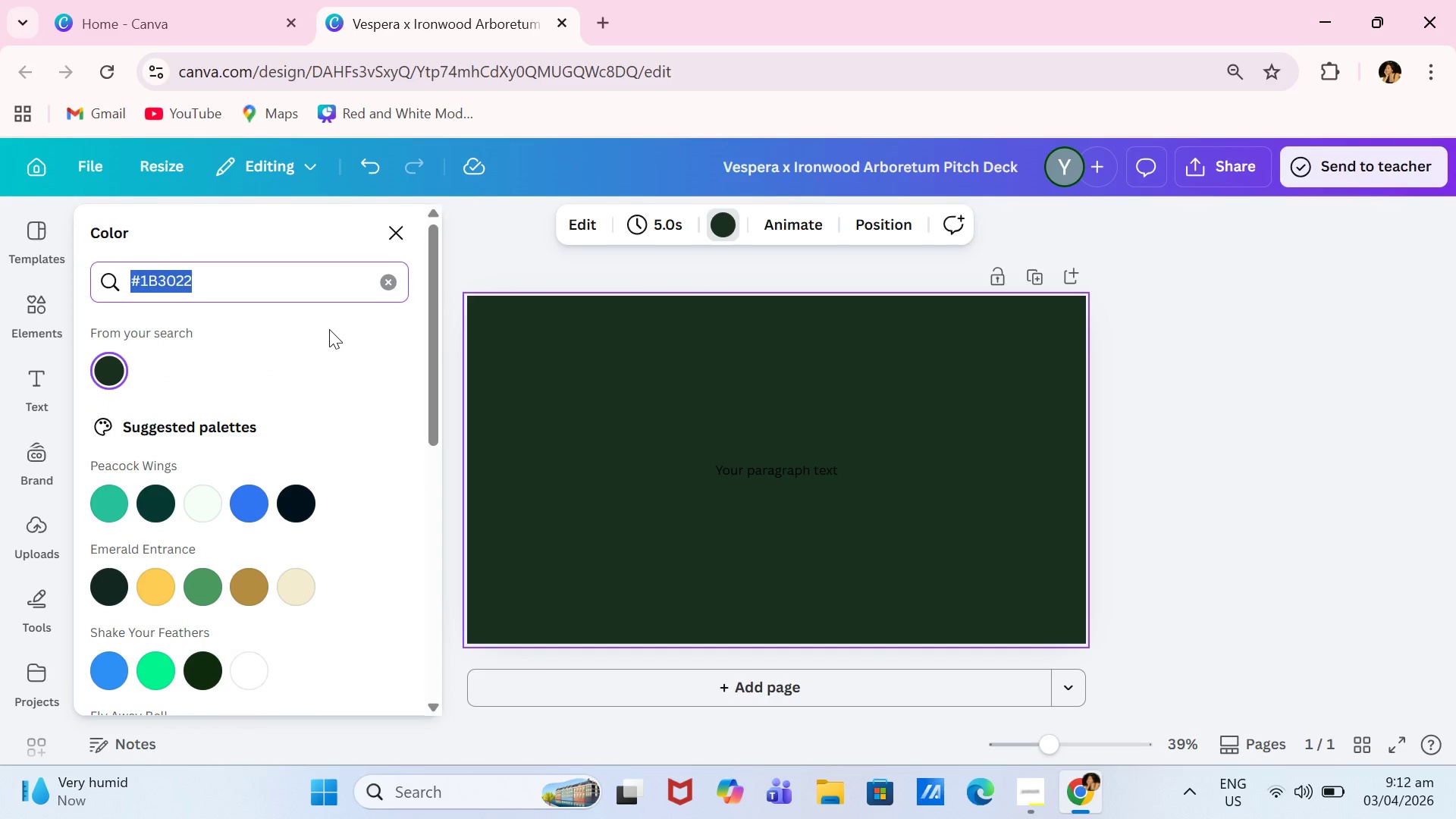 
type(#d4)
key(Backspace)
key(Backspace)
type(D4AF37)
 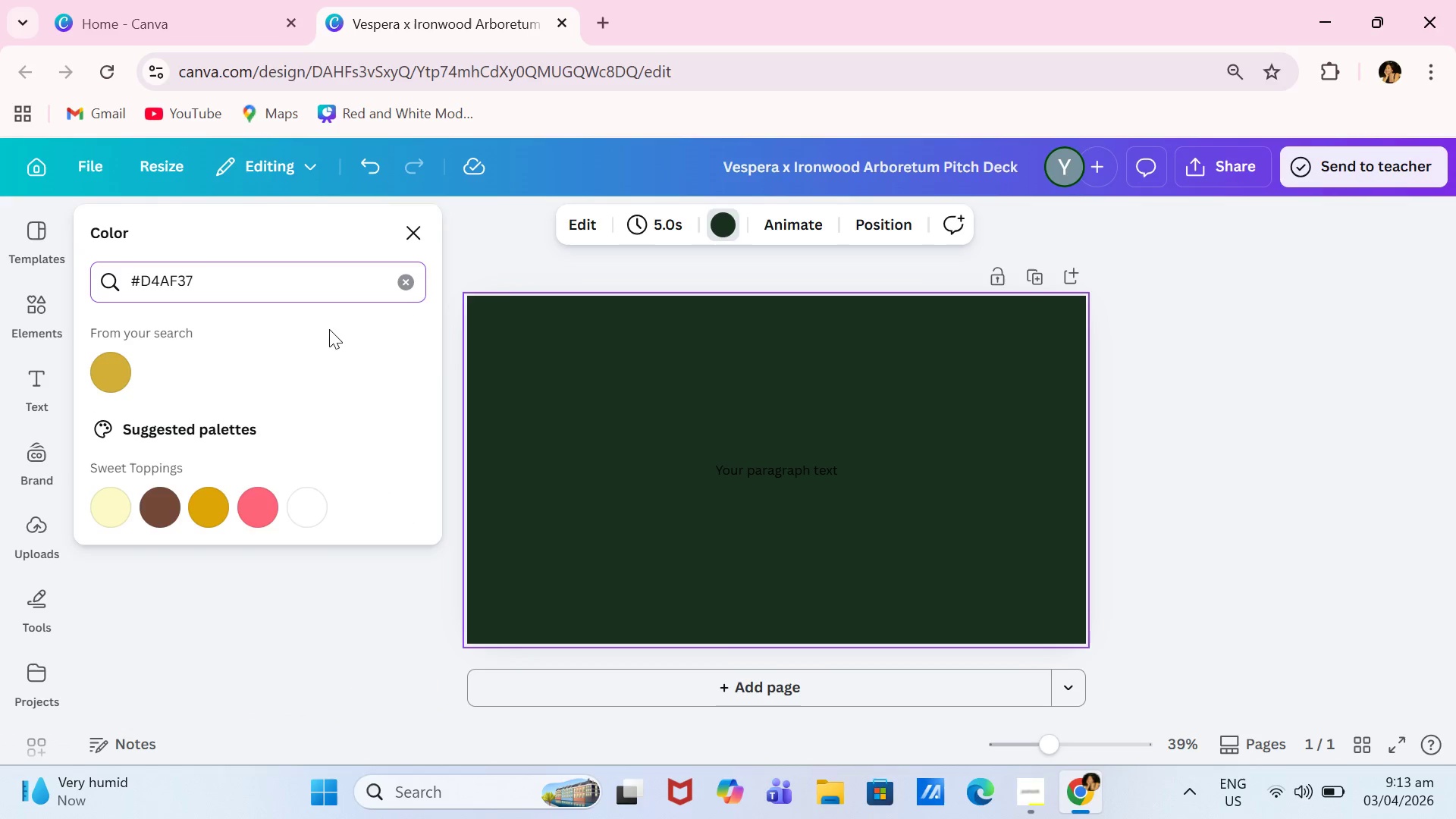 
key(Enter)
 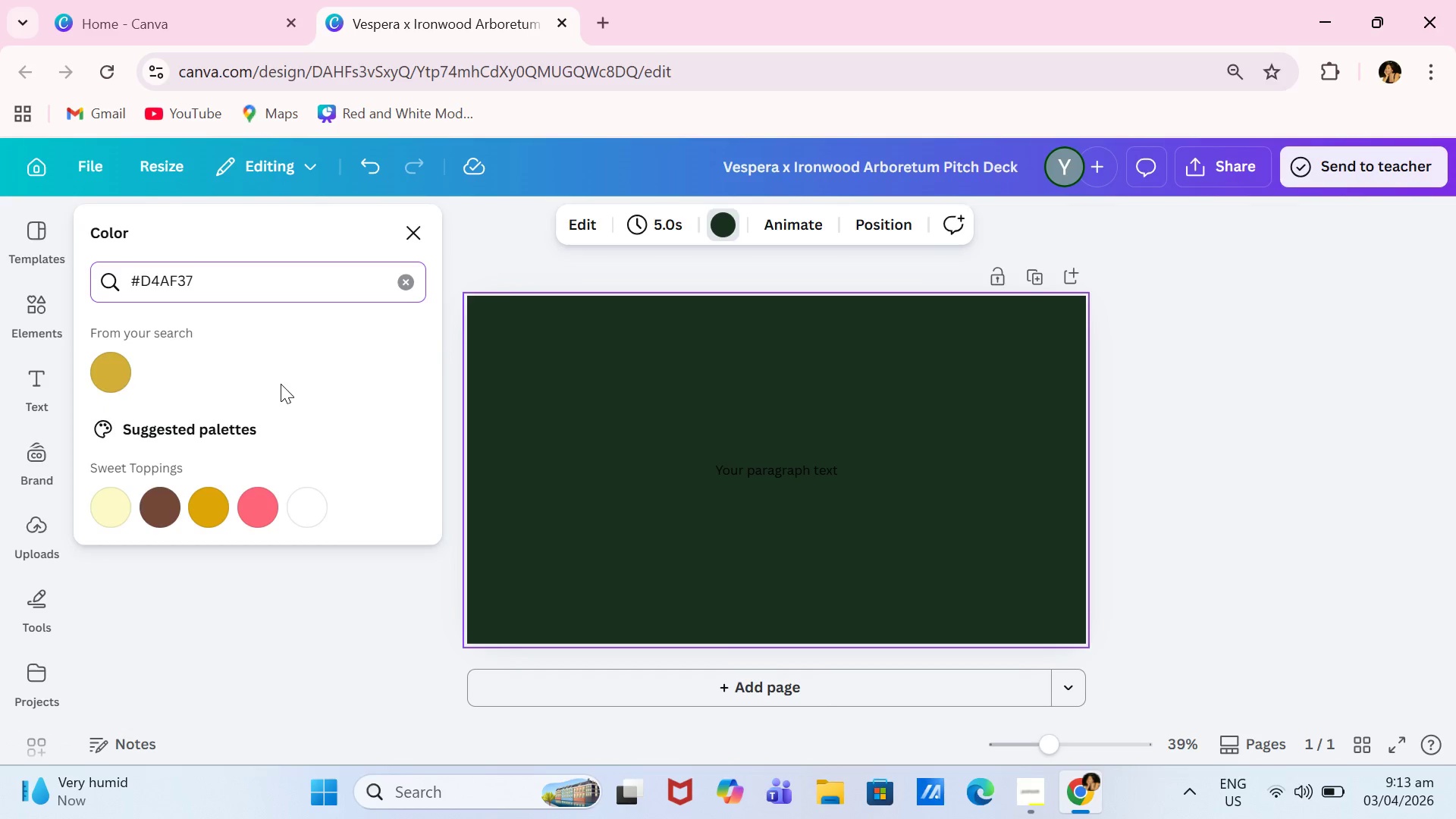 
left_click([112, 372])
 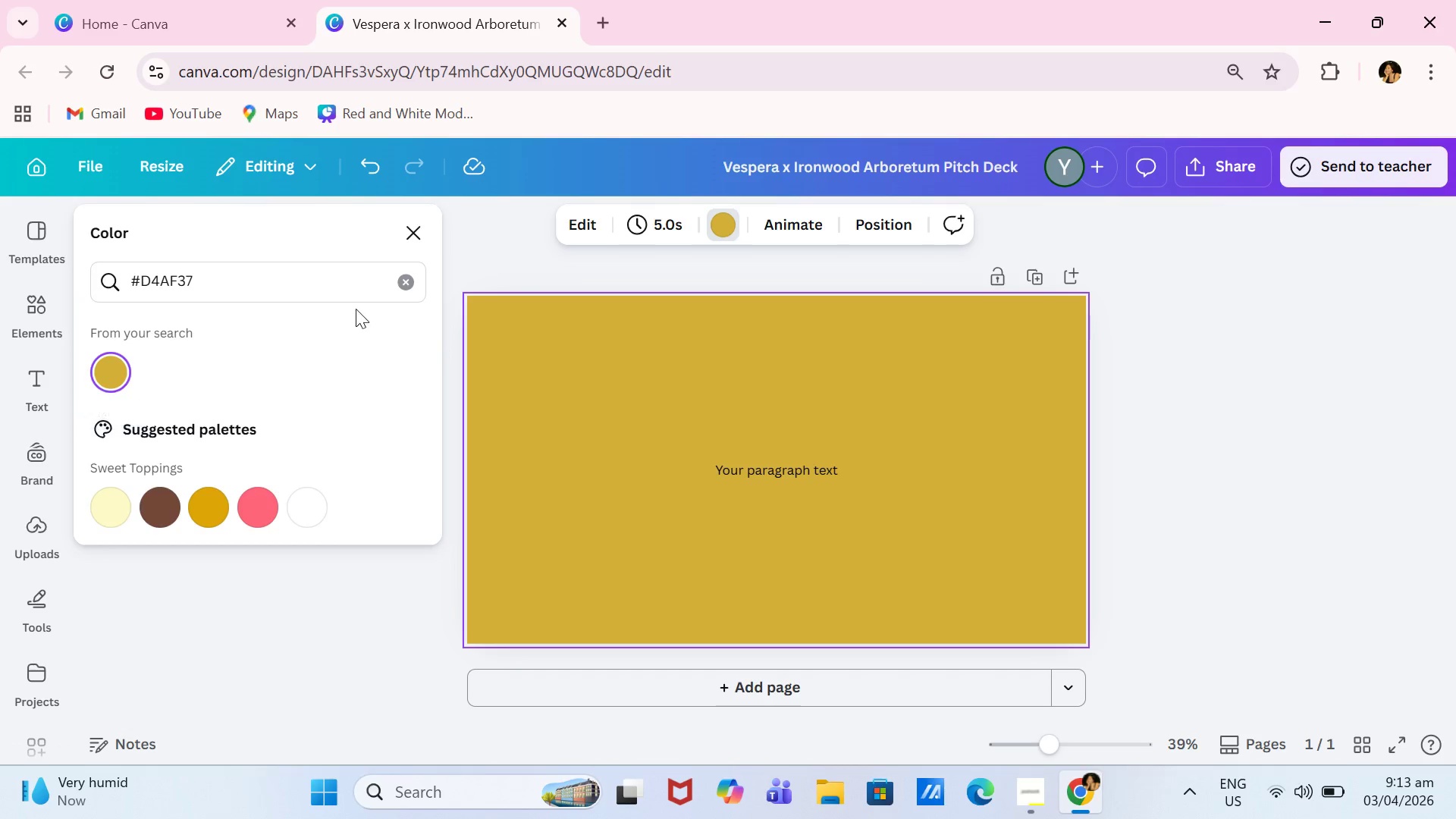 
left_click([377, 171])
 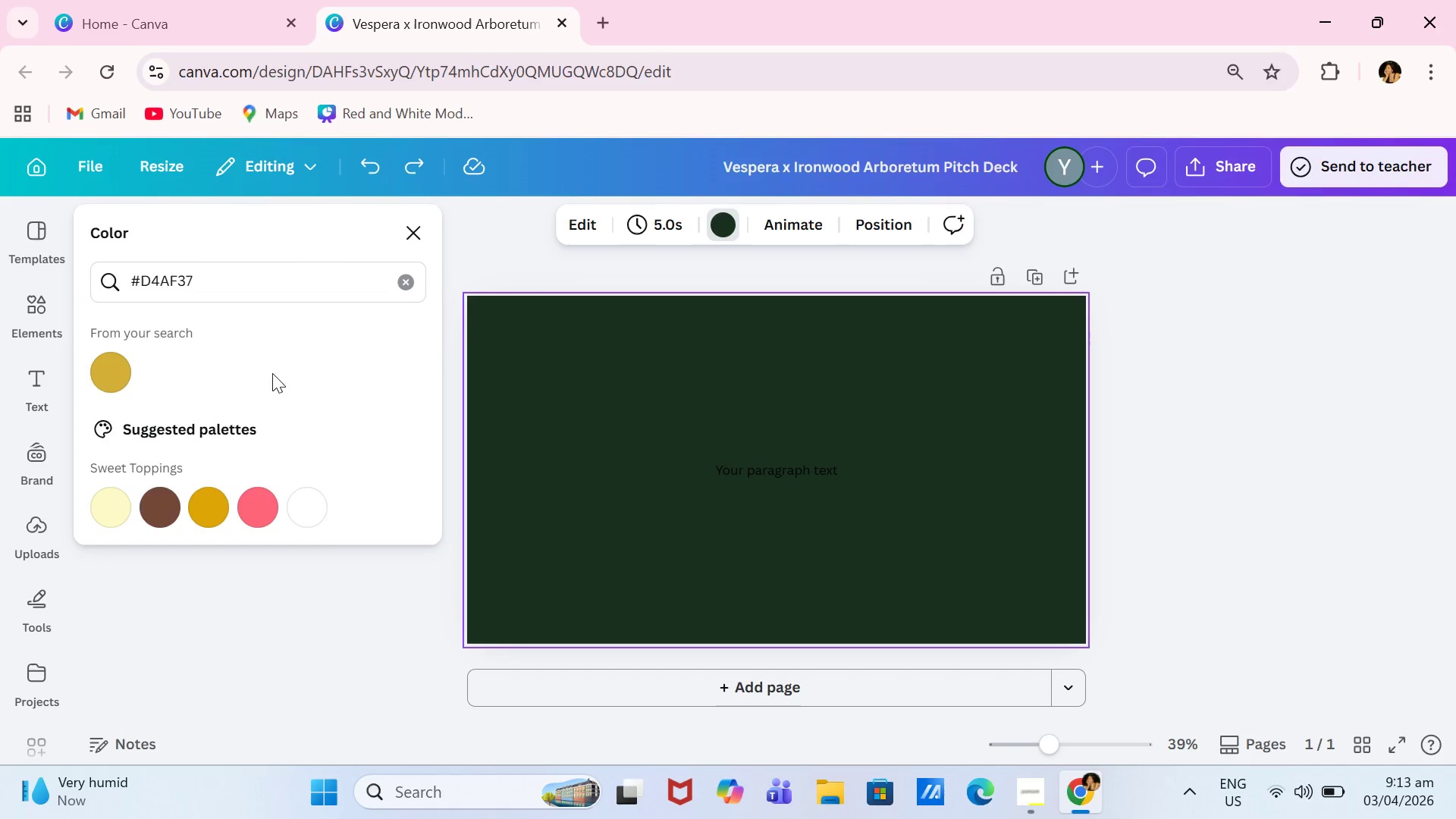 
left_click([212, 425])
 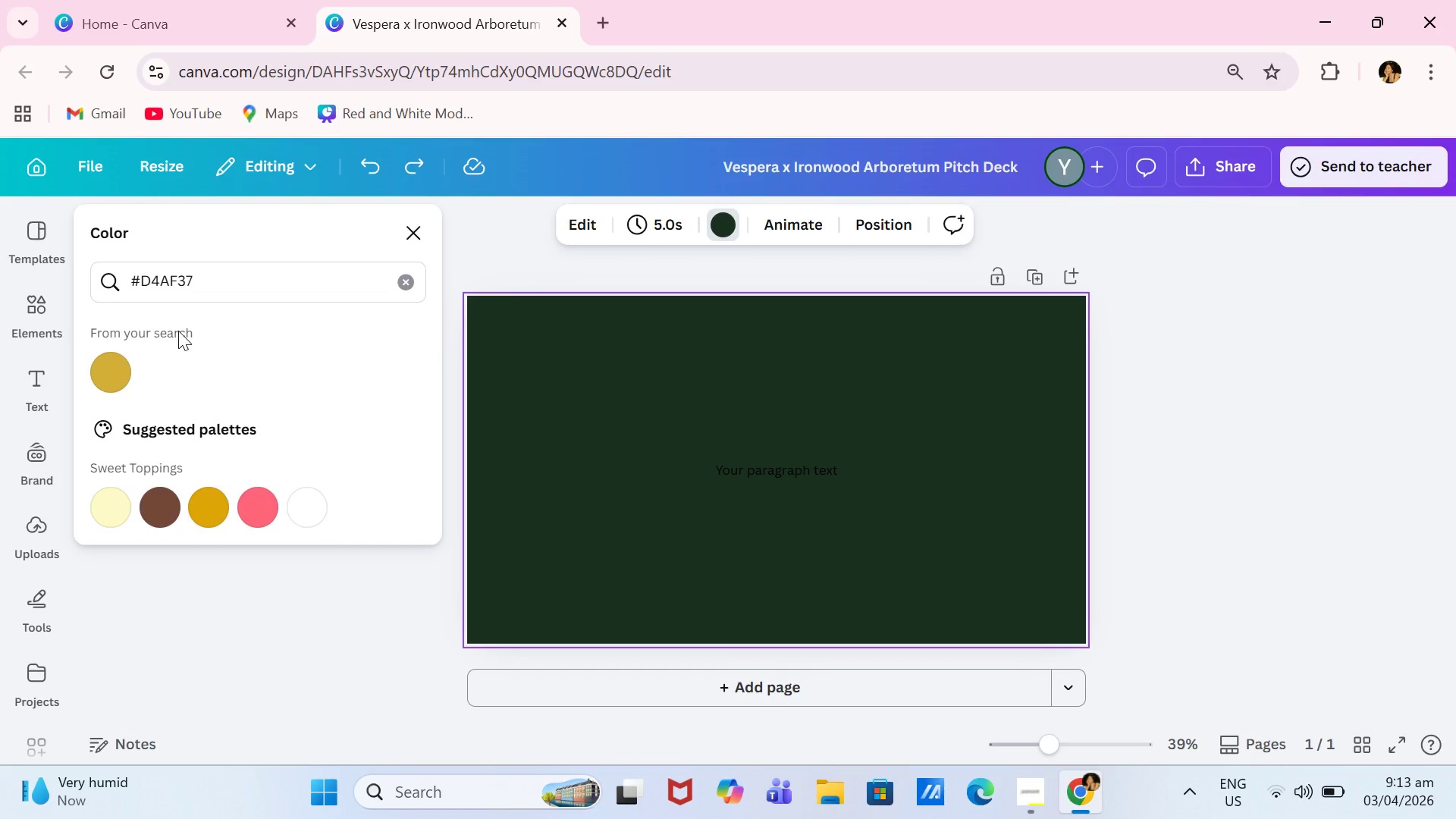 
wait(25.2)
 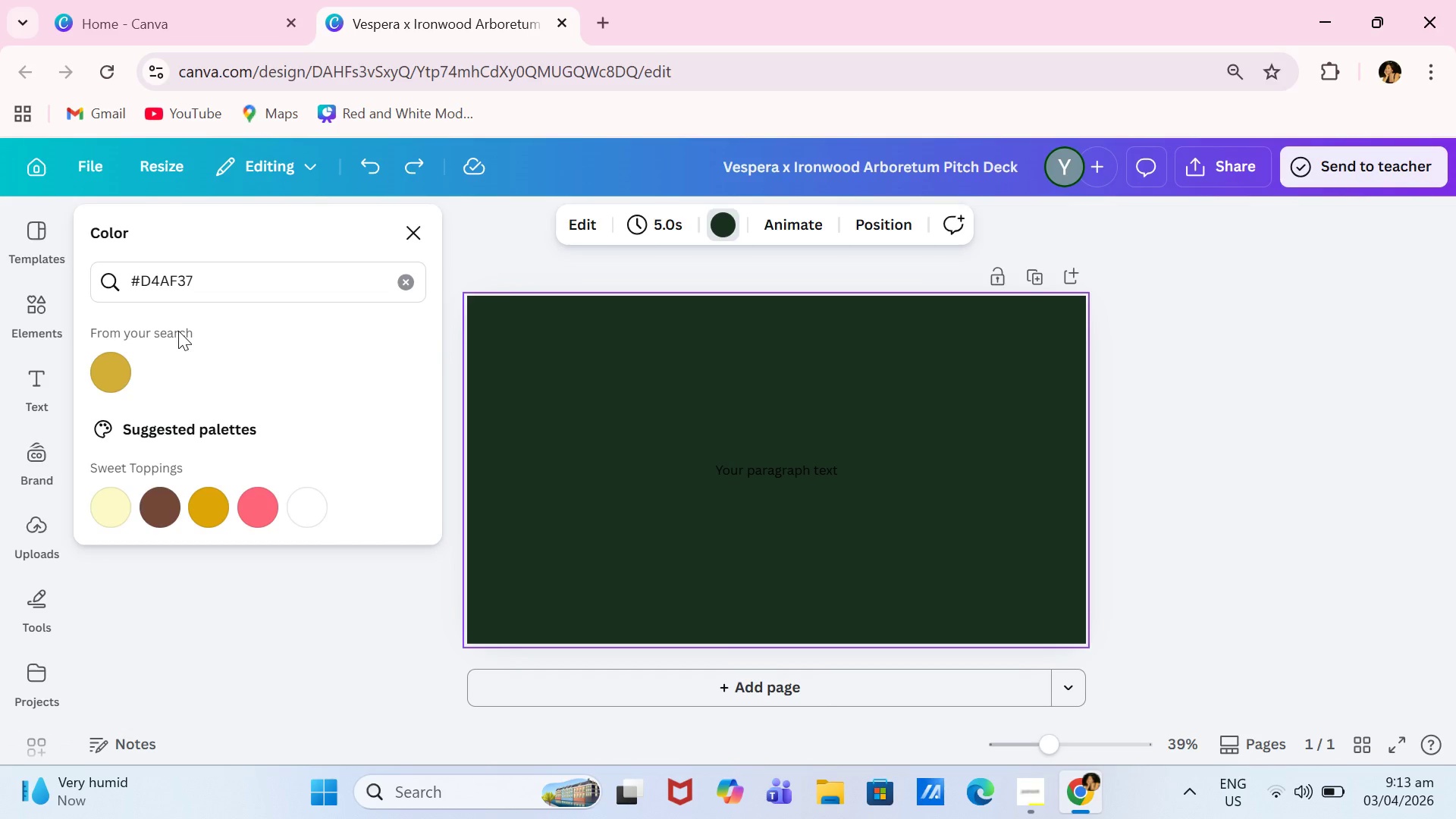 
left_click([422, 242])
 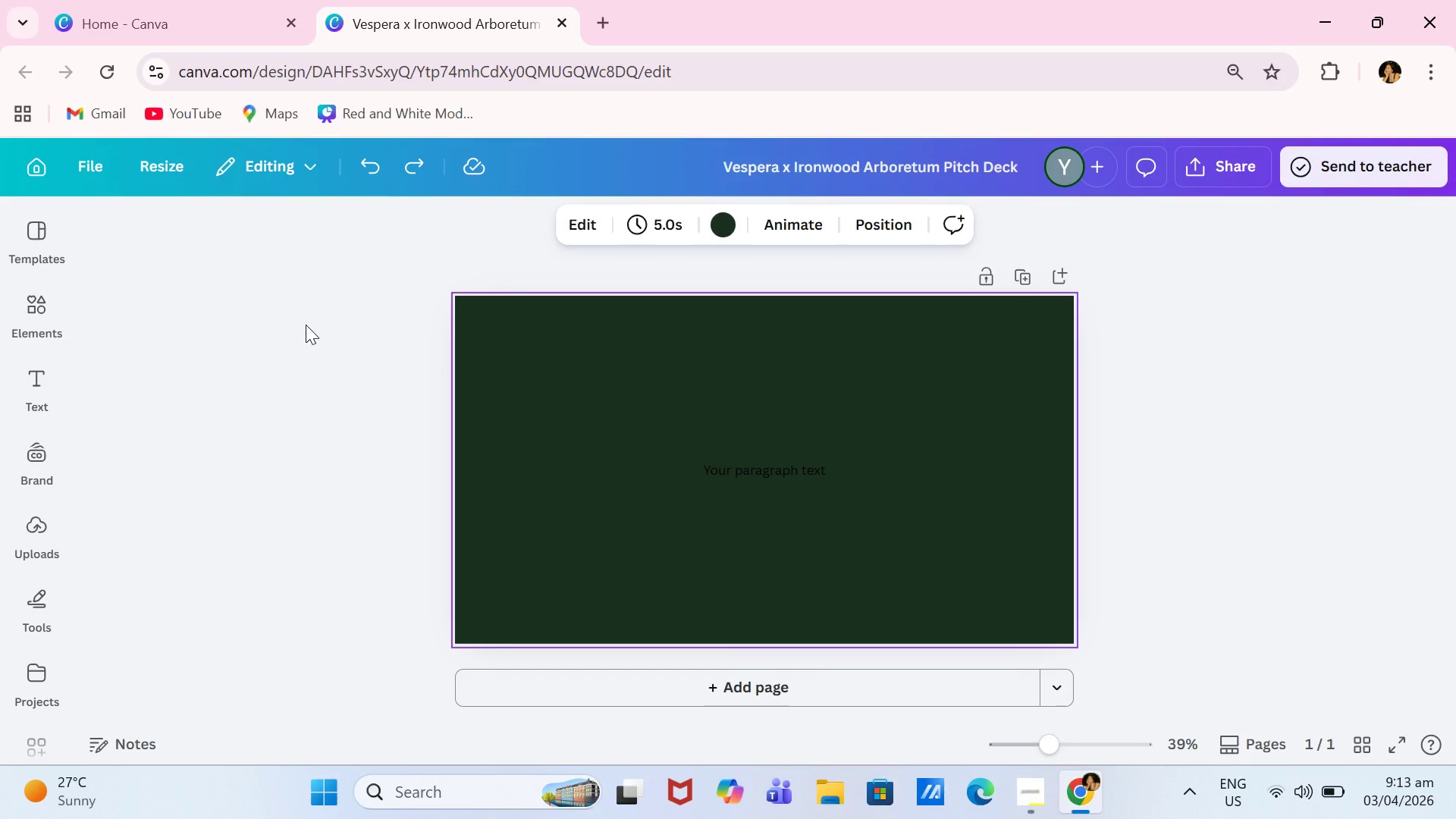 
wait(15.69)
 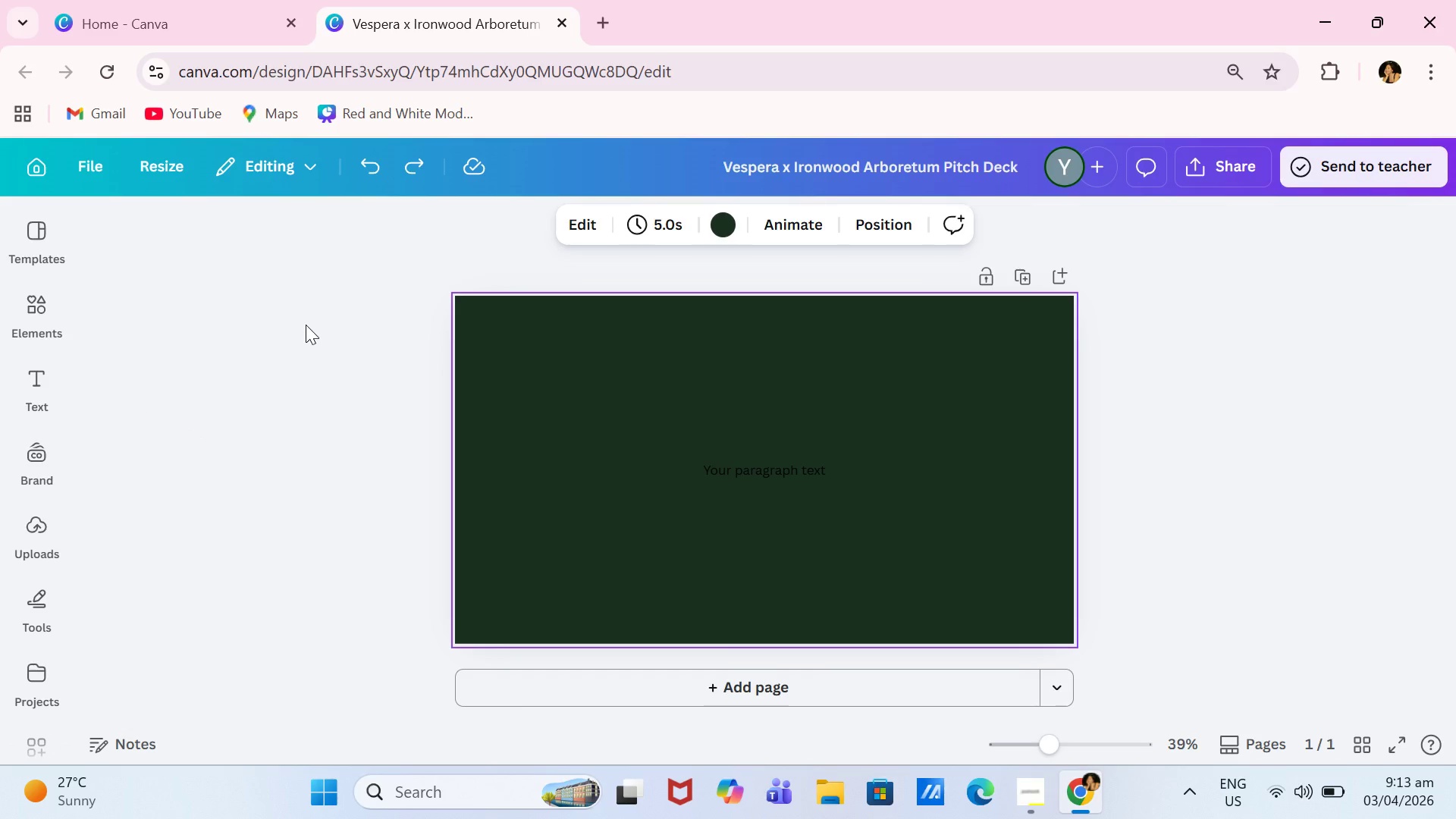 
mouse_move([58, 307])
 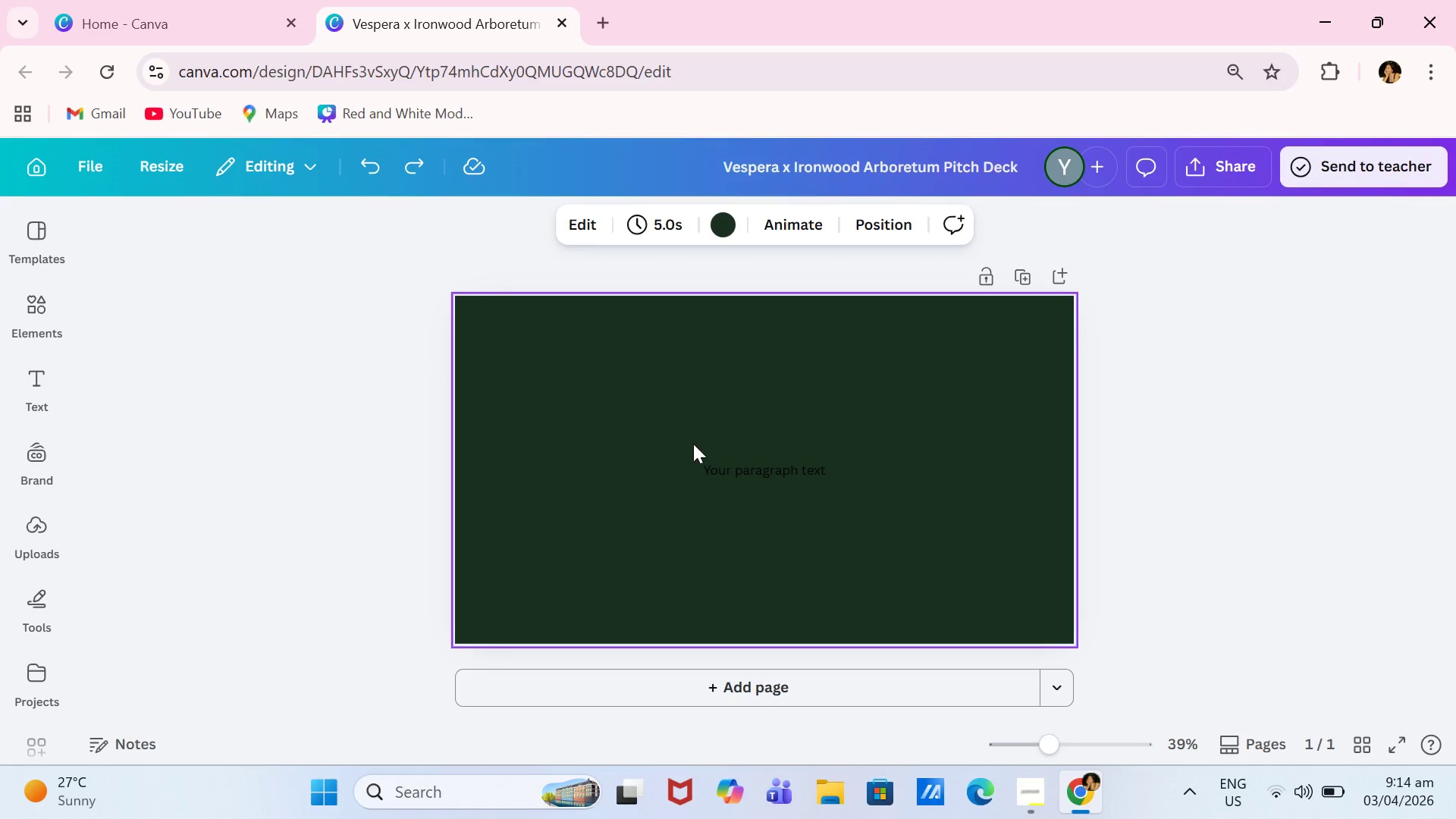 
wait(7.77)
 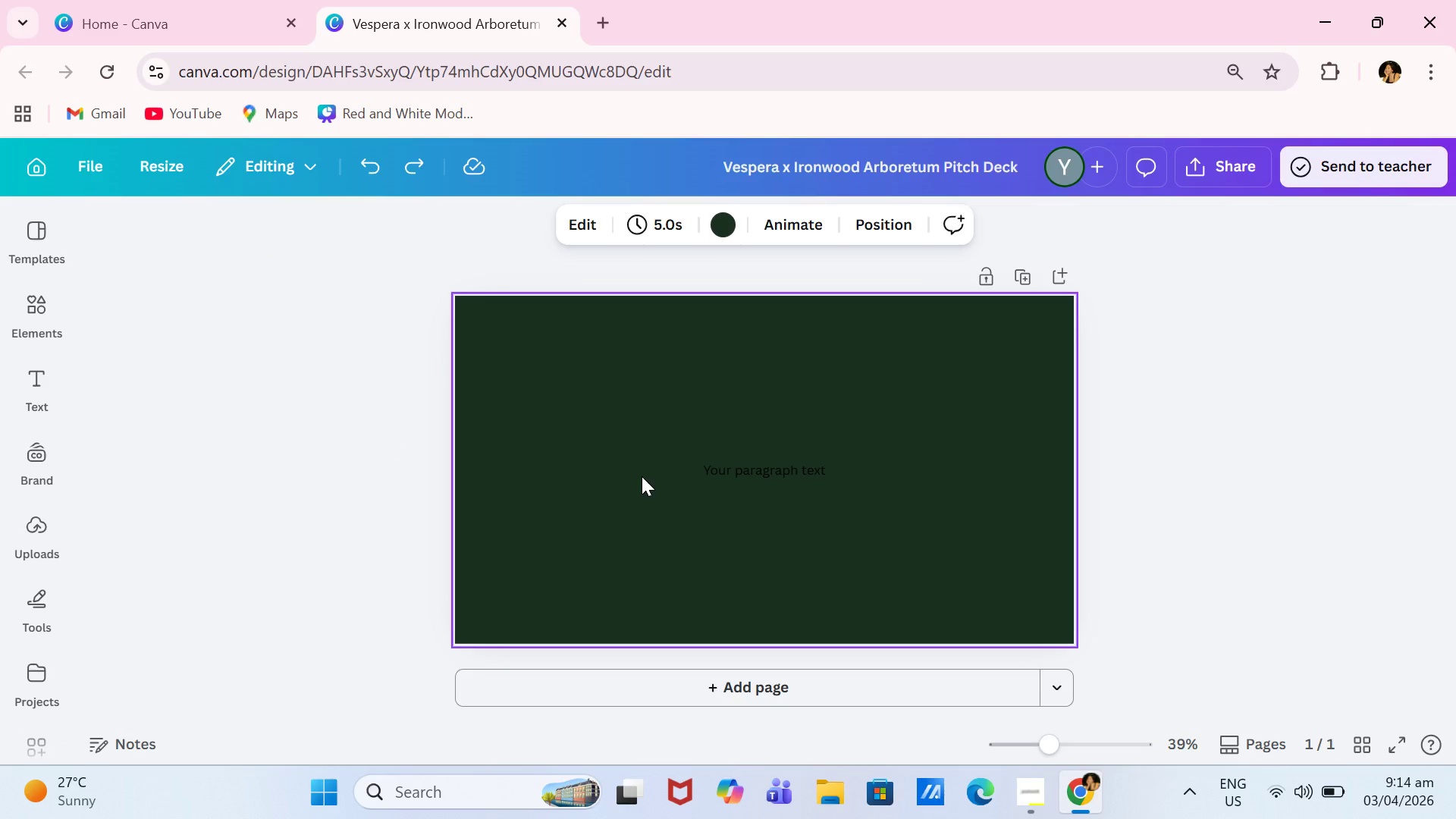 
left_click([724, 686])
 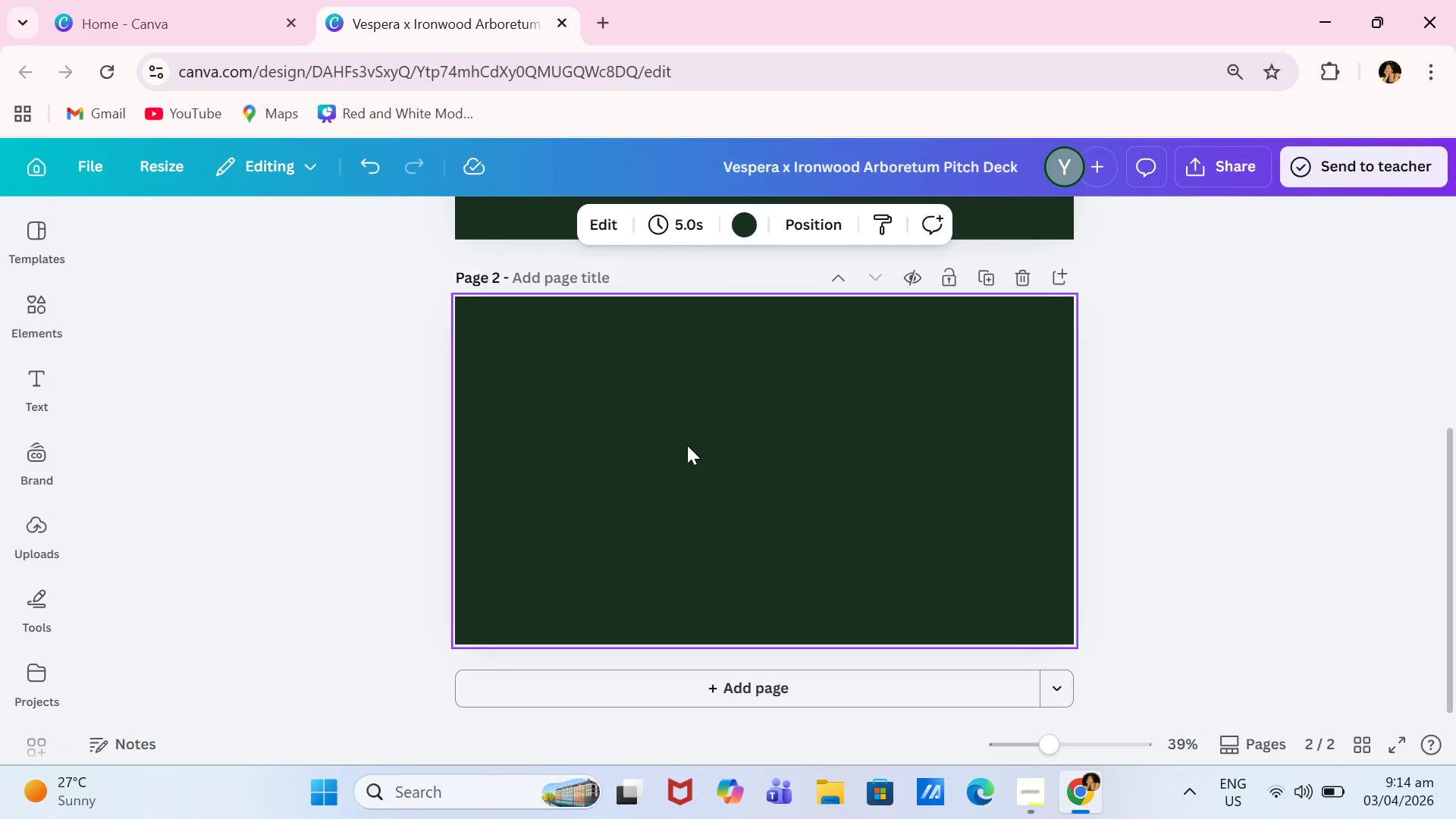 
wait(10.56)
 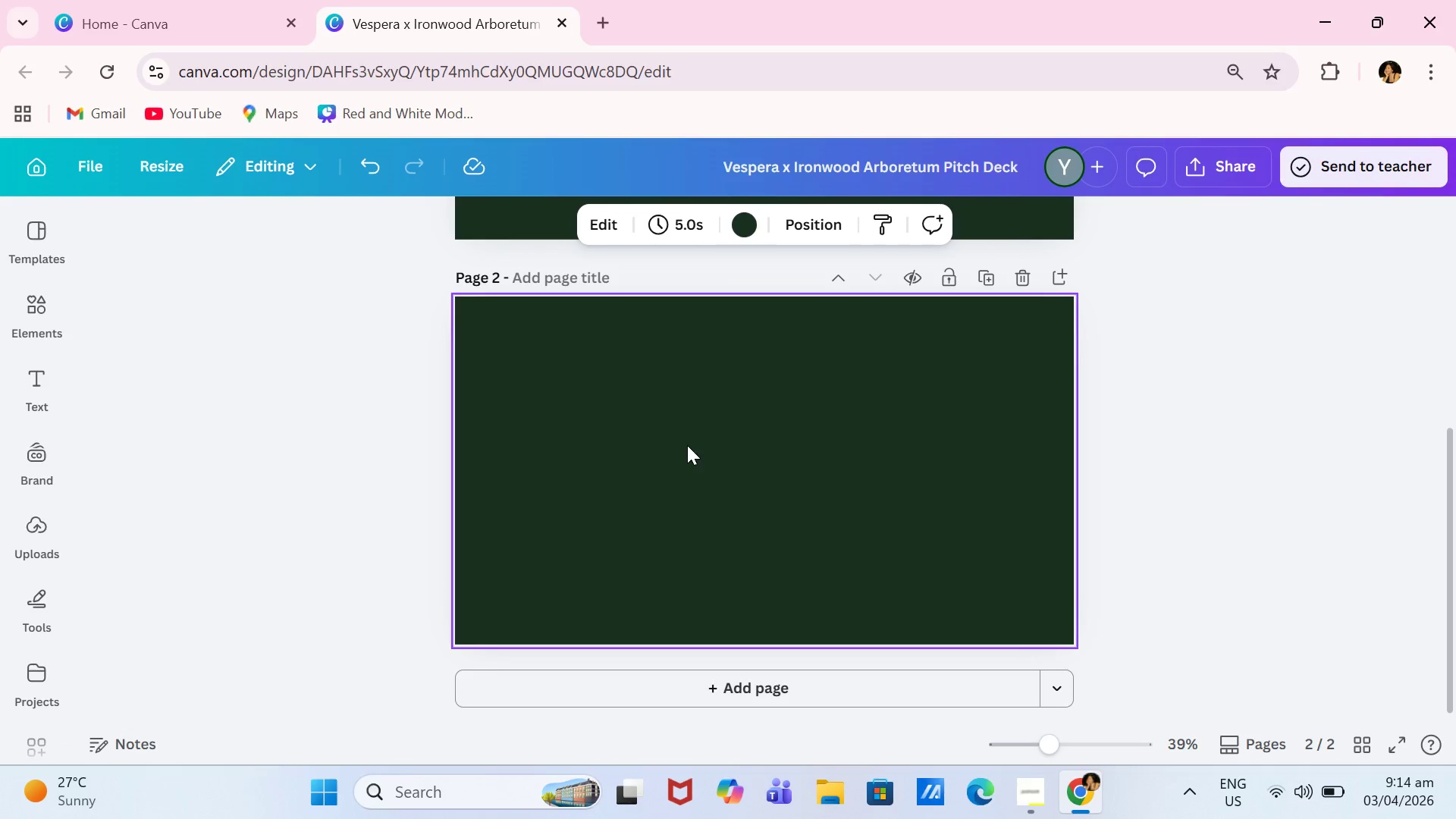 
left_click([38, 313])
 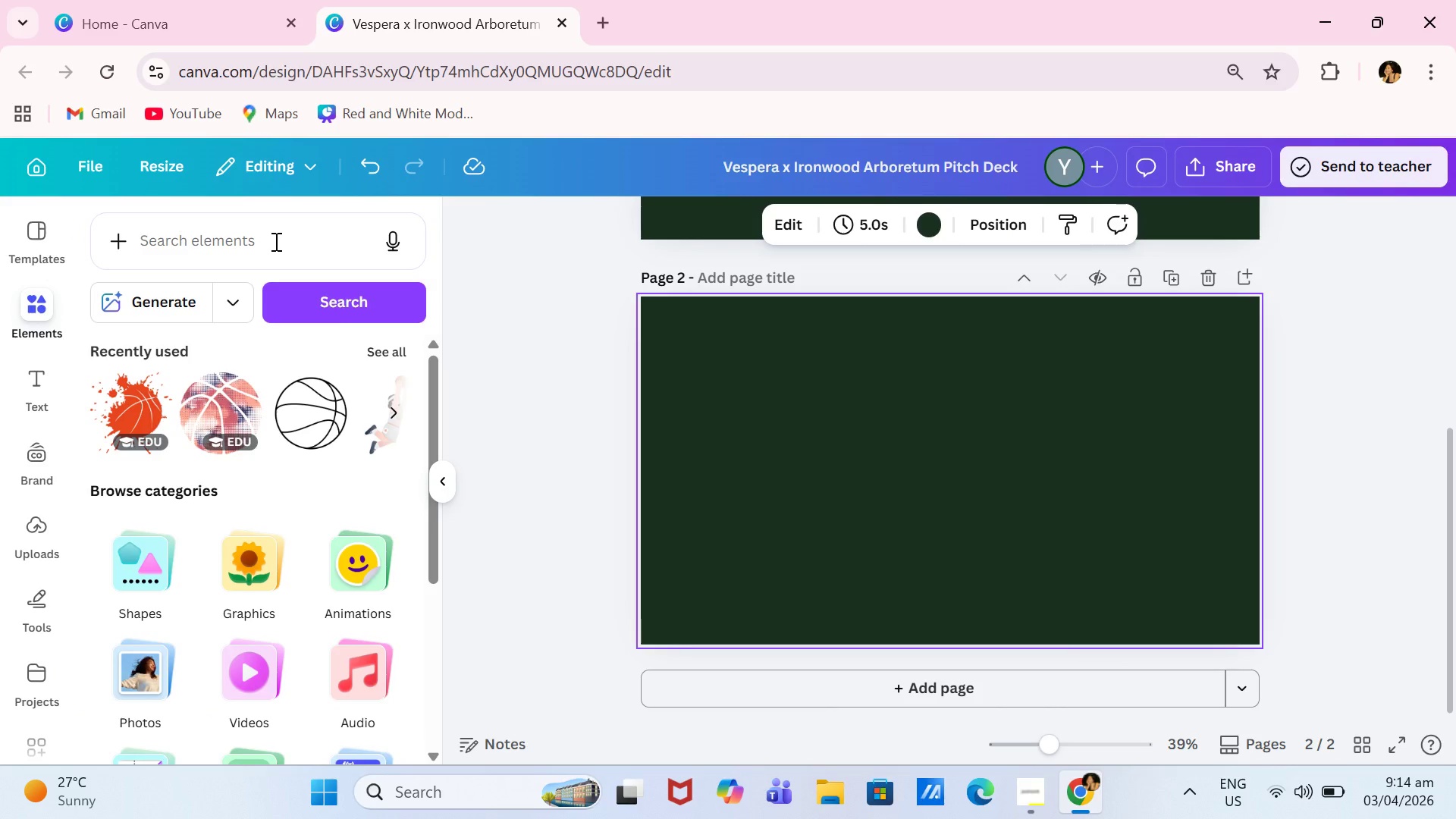 
left_click([42, 388])
 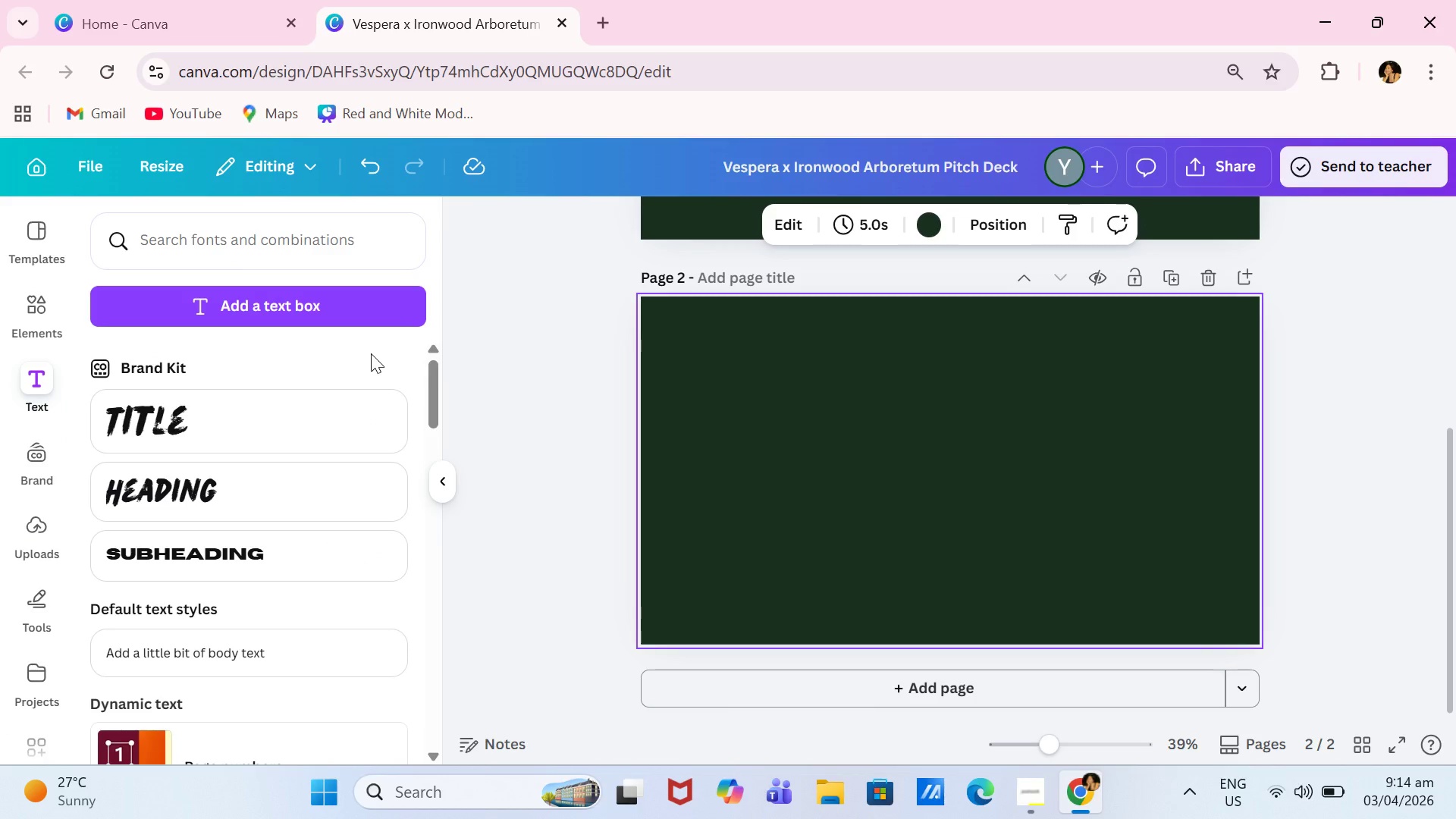 
wait(5.12)
 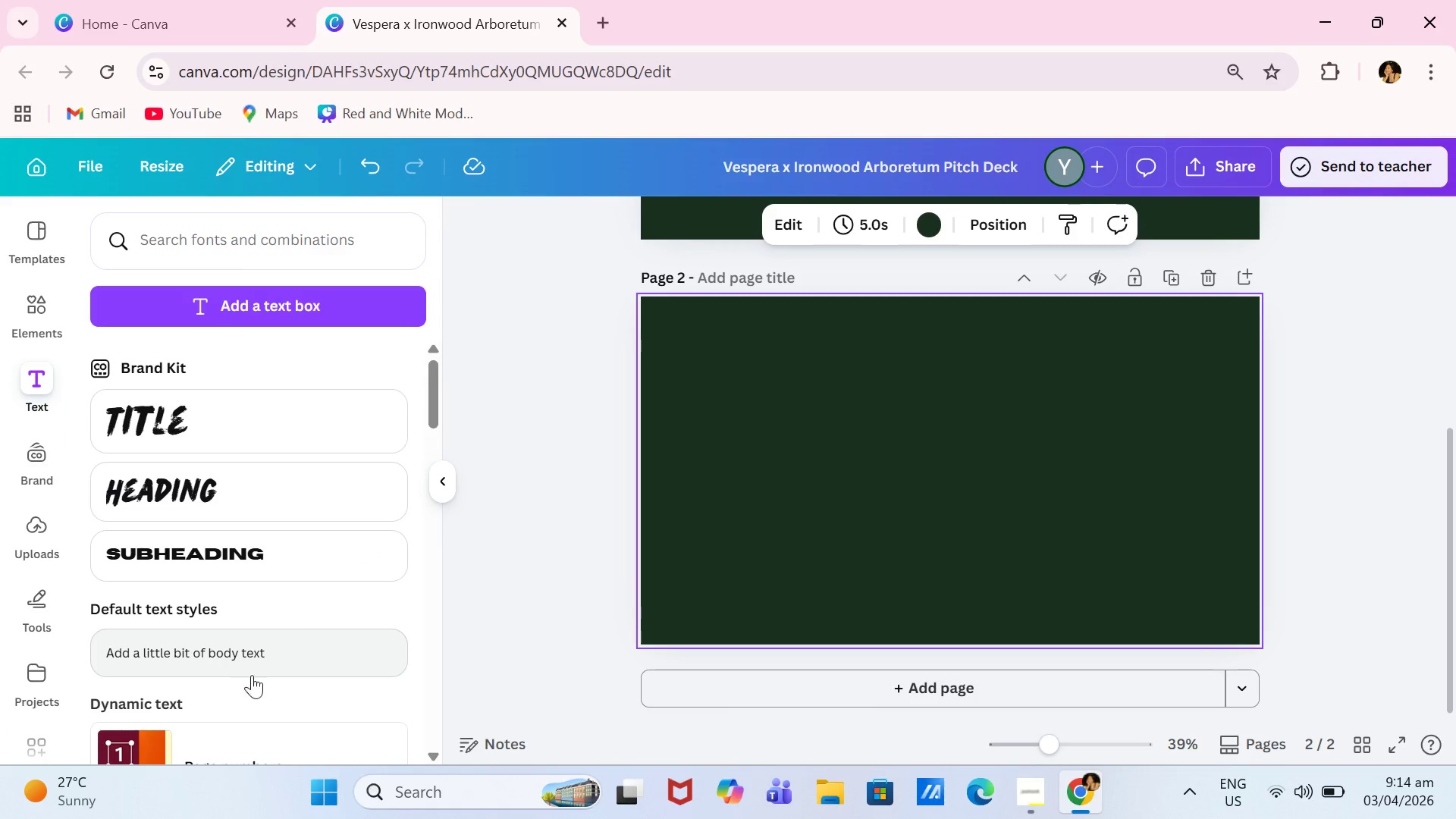 
left_click([33, 312])
 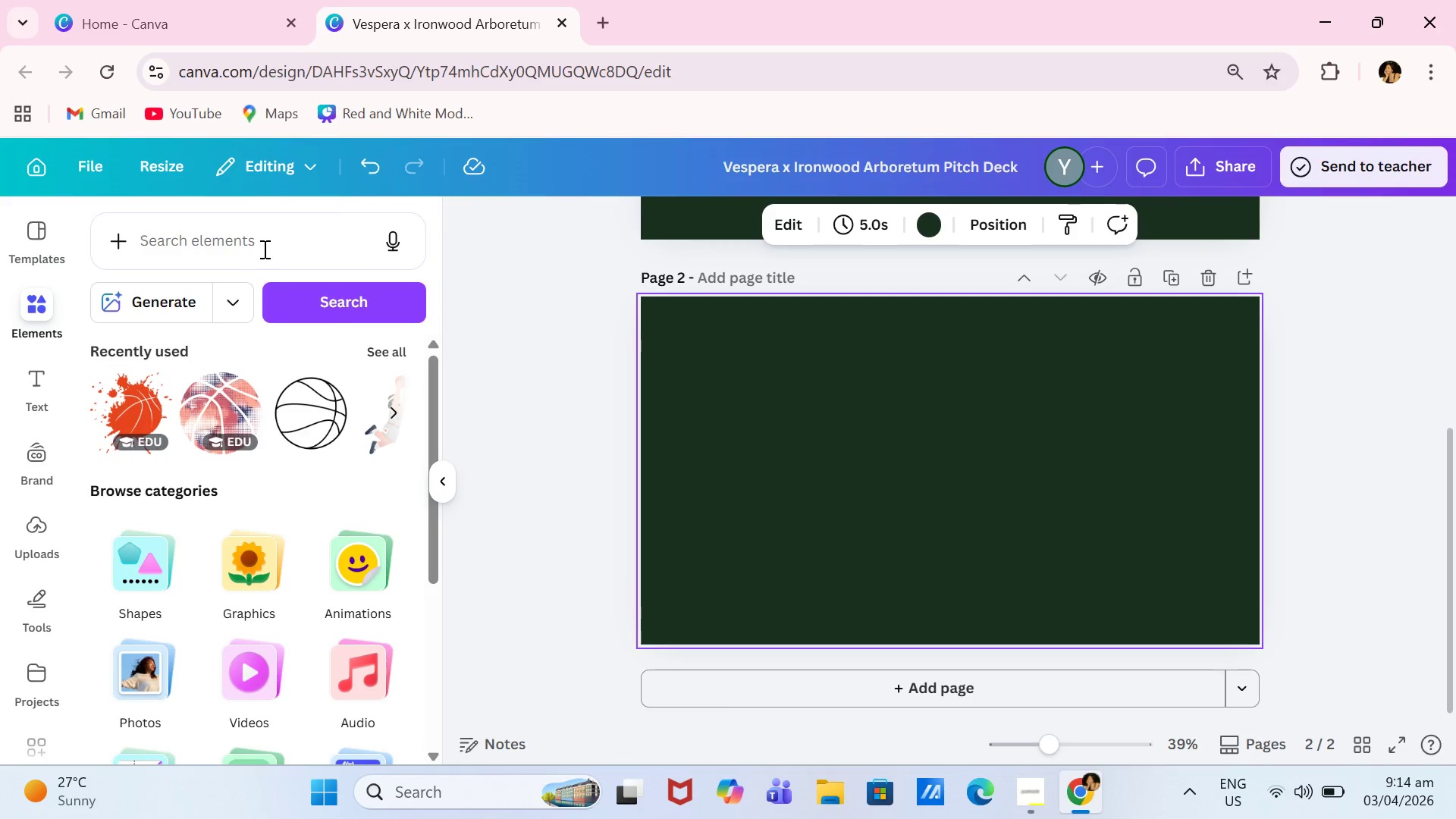 
left_click([266, 246])
 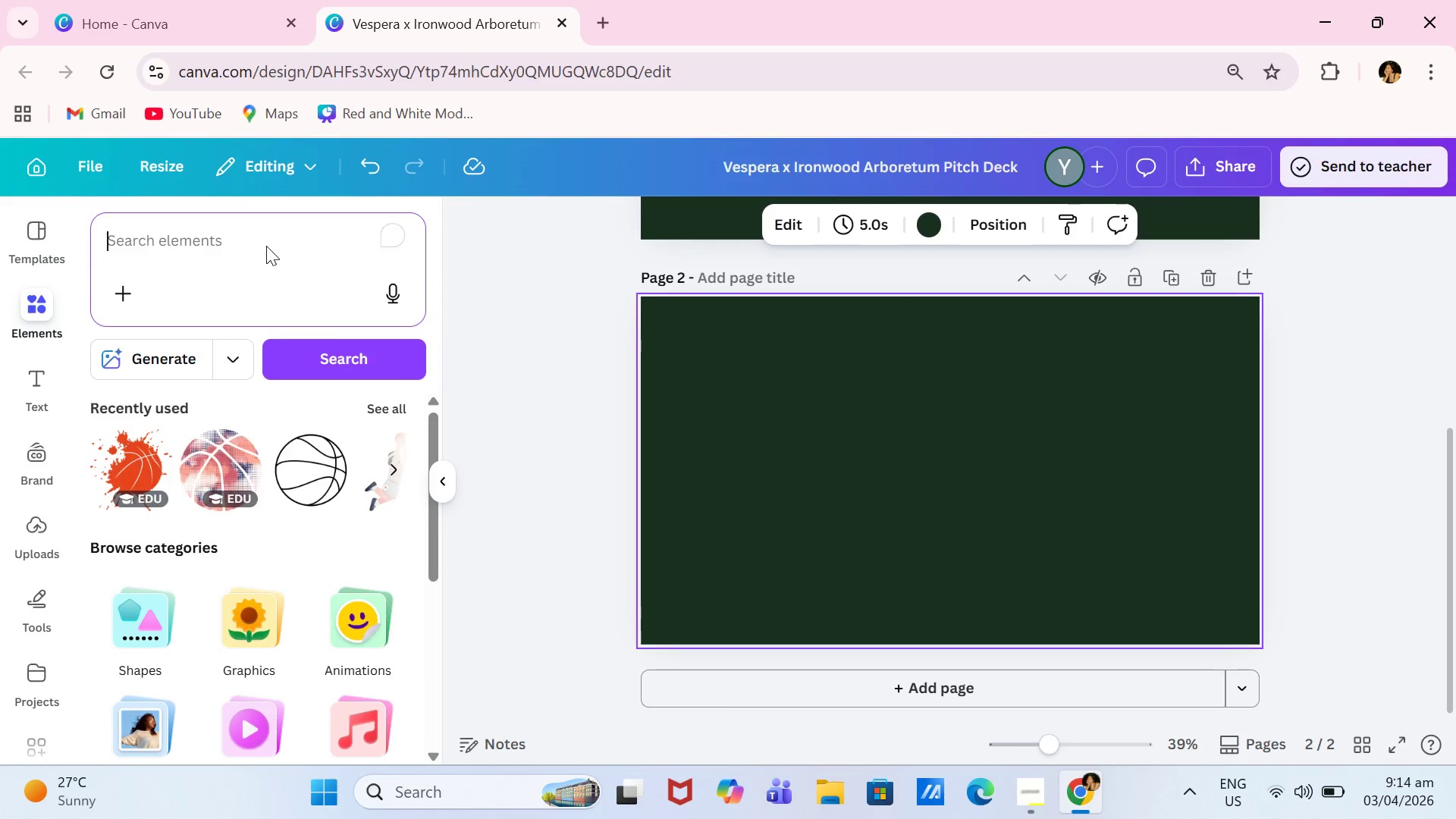 
type(botanical line art)
 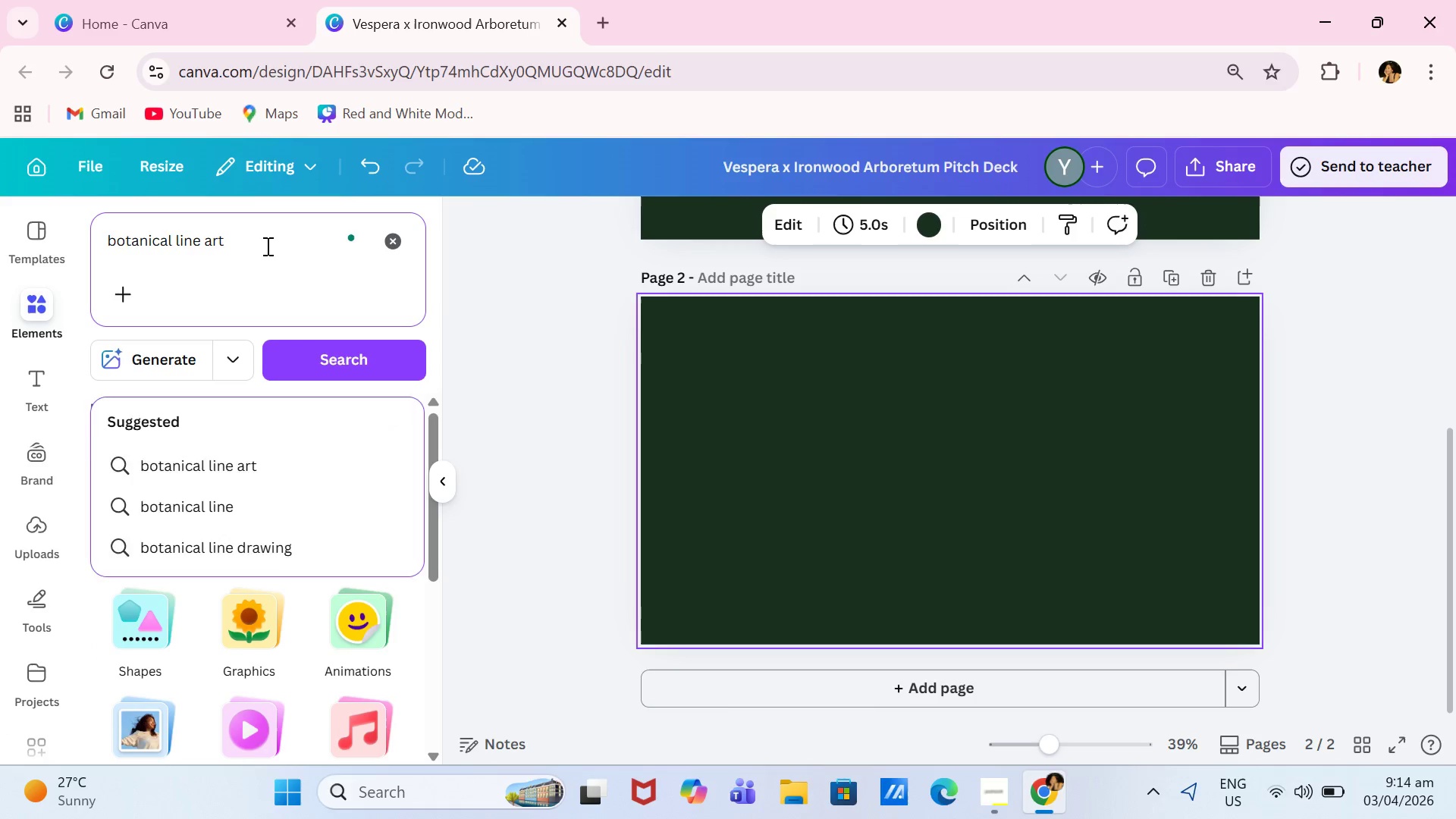 
key(Enter)
 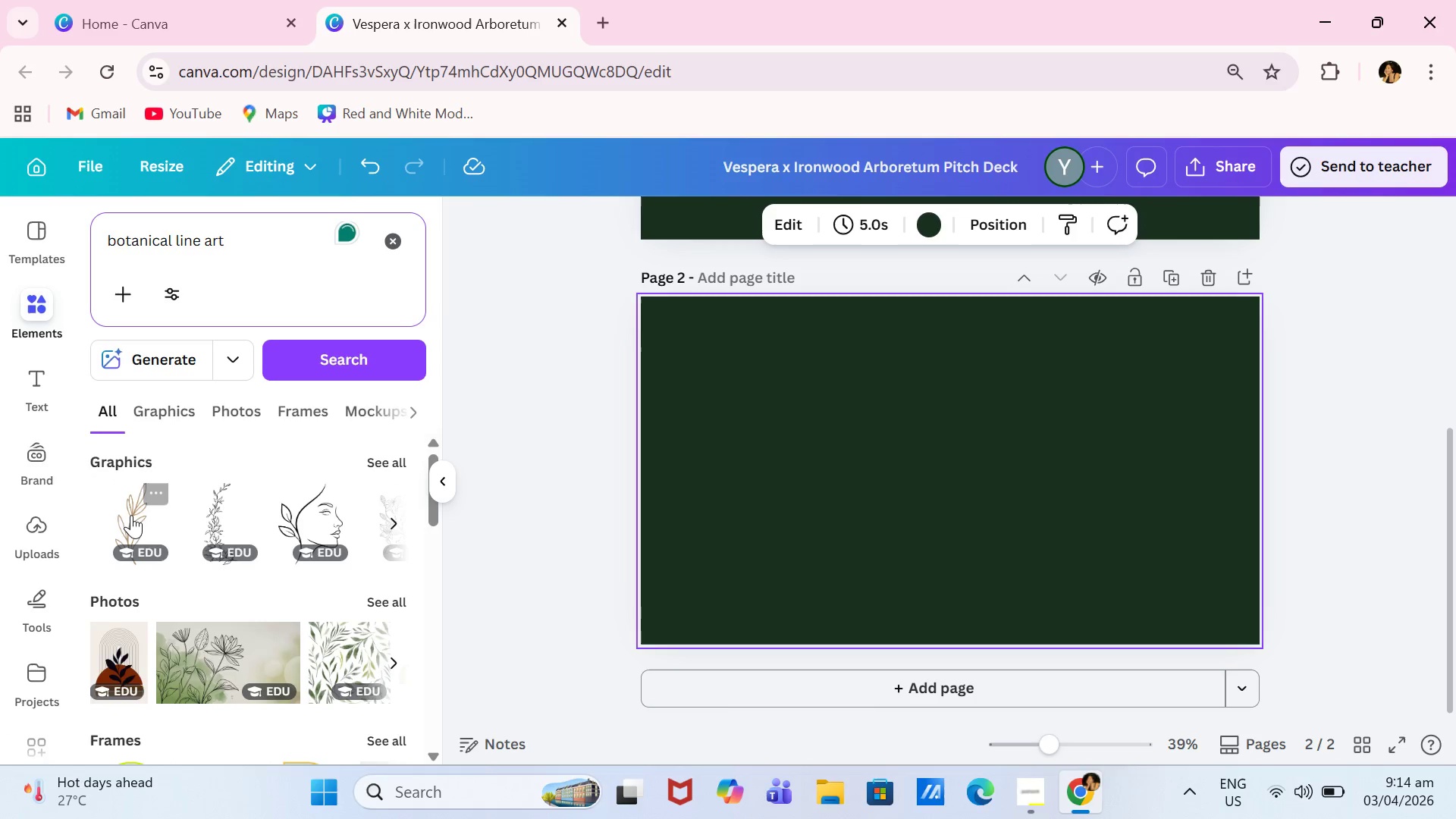 
left_click([131, 514])
 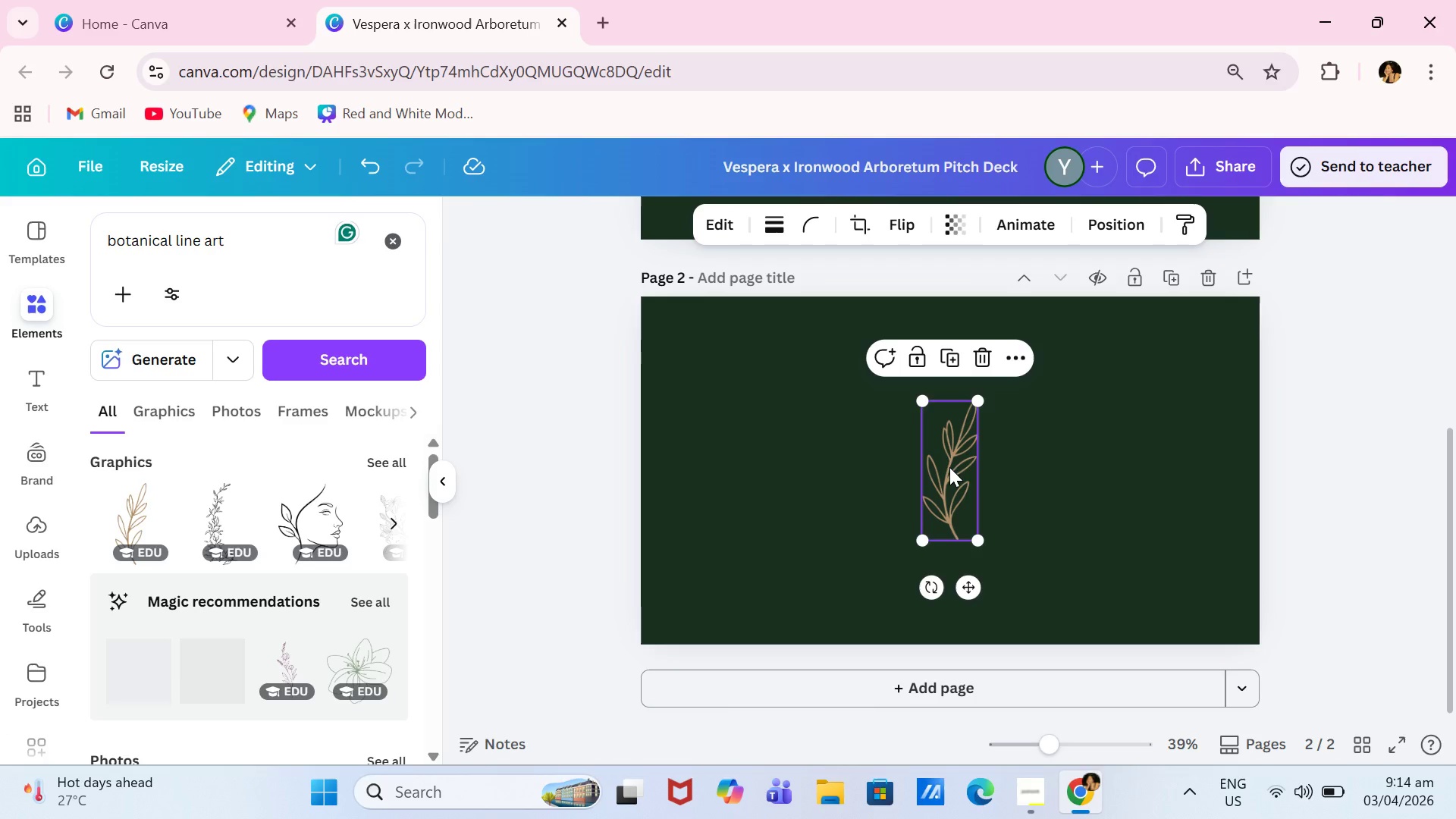 
left_click_drag(start_coordinate=[949, 468], to_coordinate=[673, 565])
 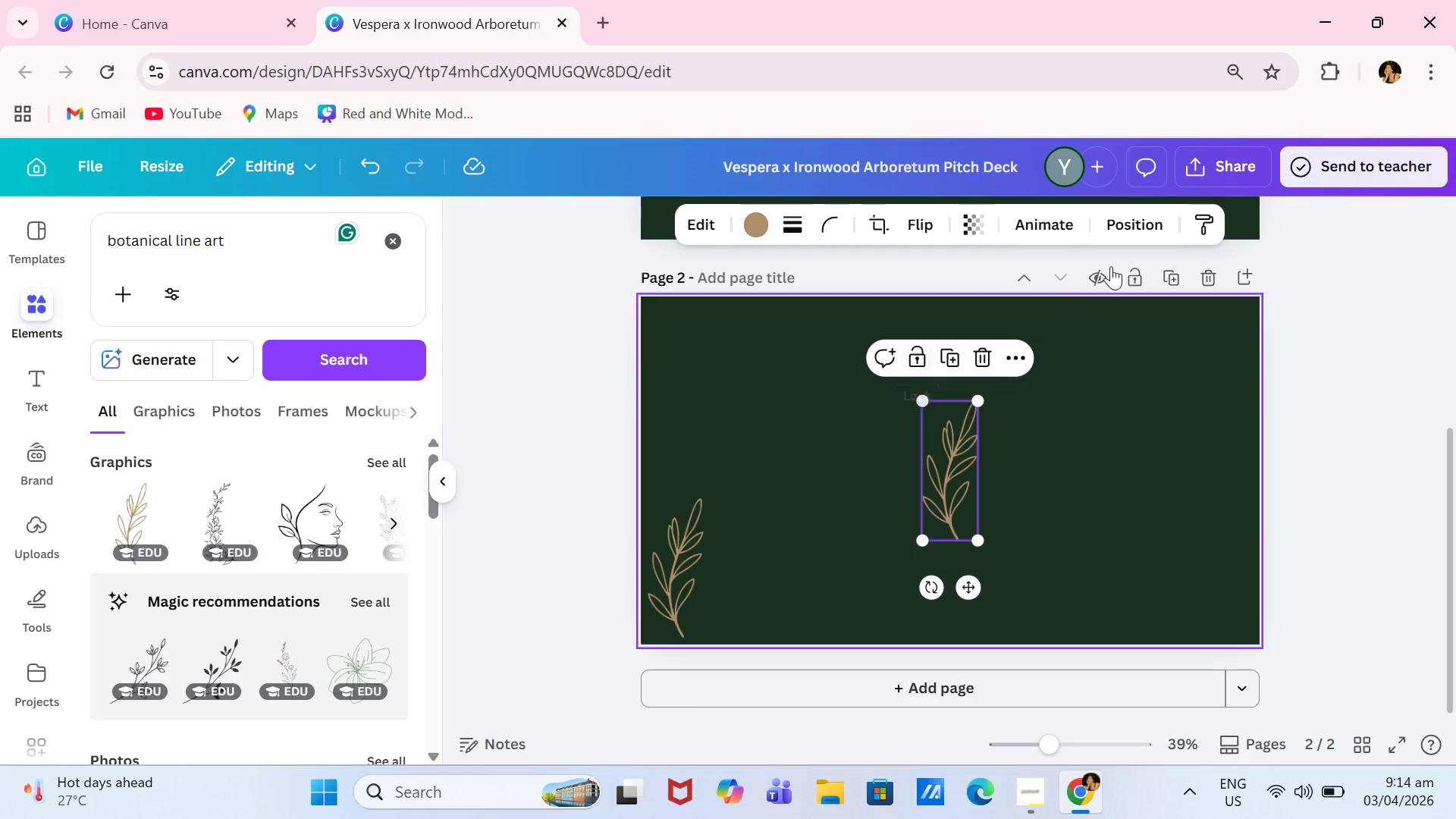 
left_click([915, 222])
 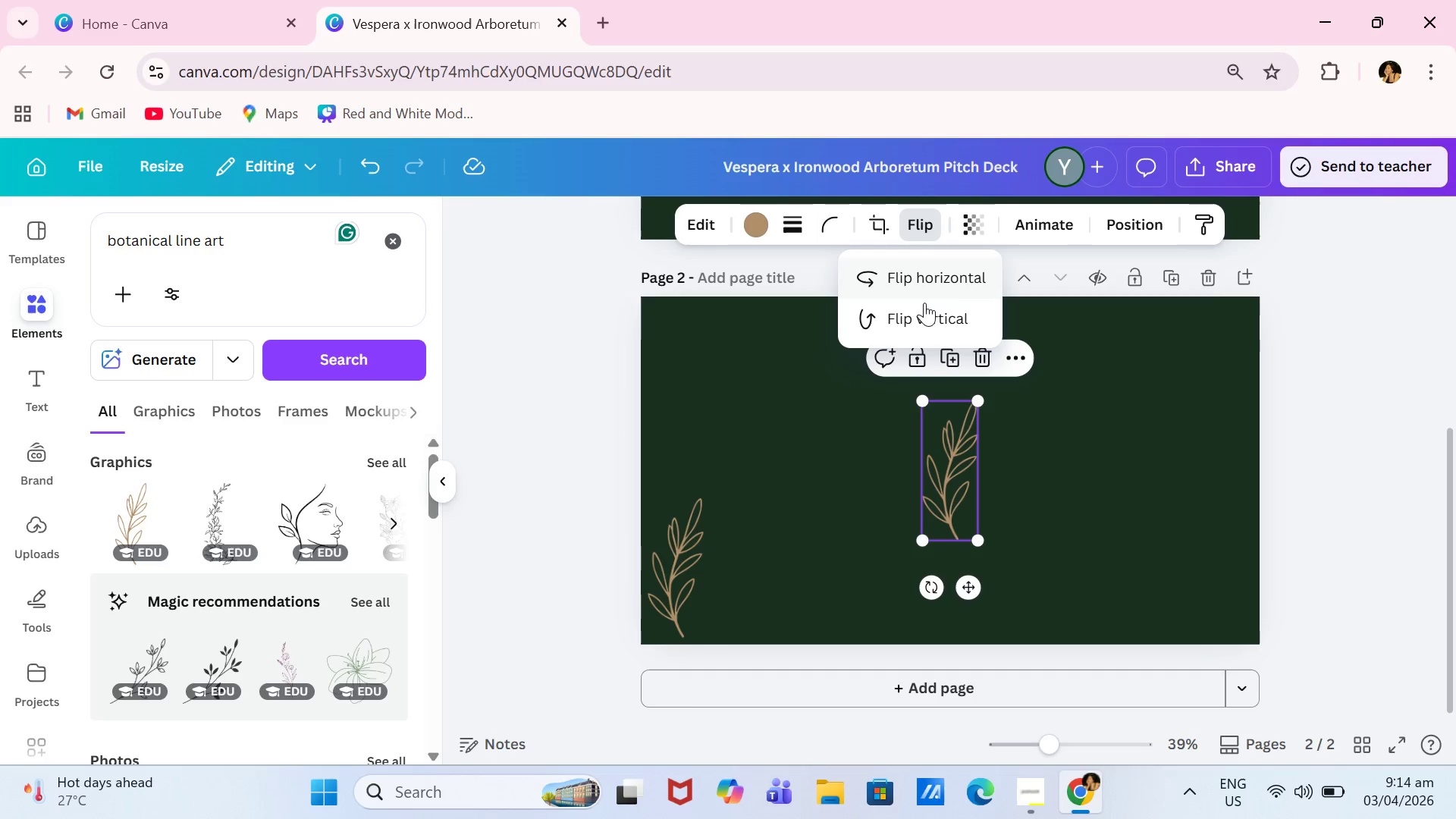 
left_click([936, 280])
 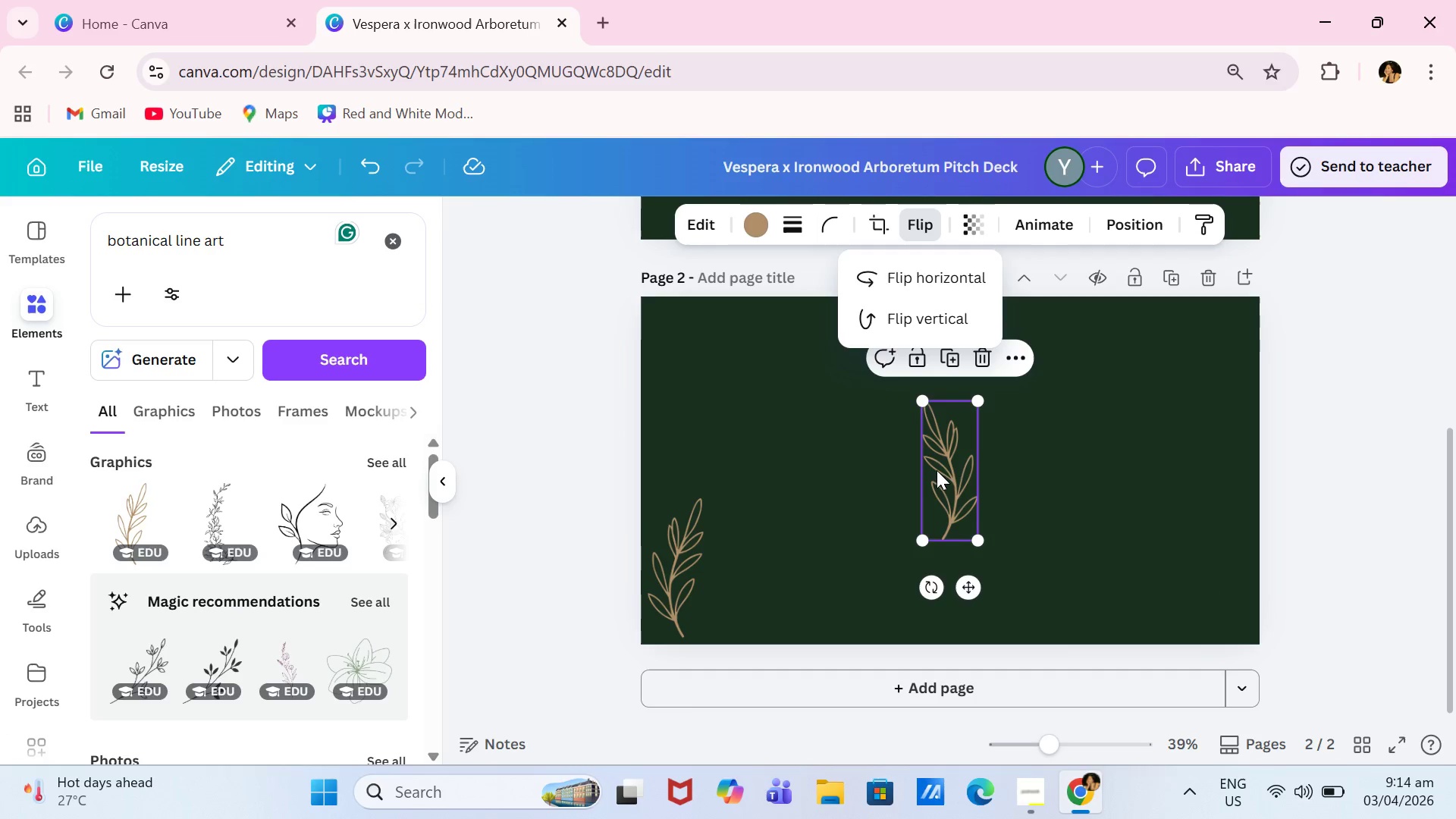 
left_click_drag(start_coordinate=[937, 470], to_coordinate=[1212, 566])
 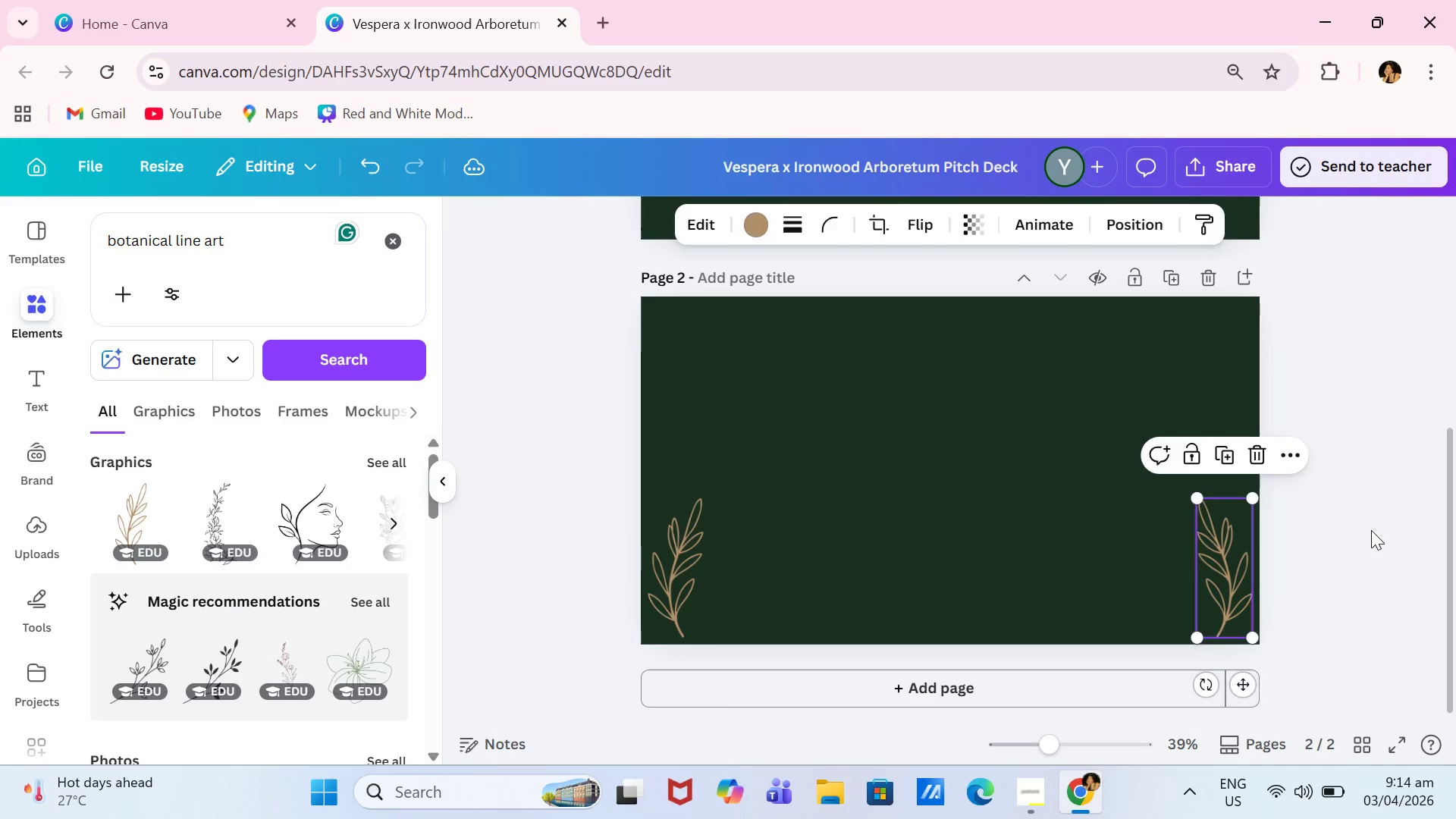 
left_click([1371, 530])
 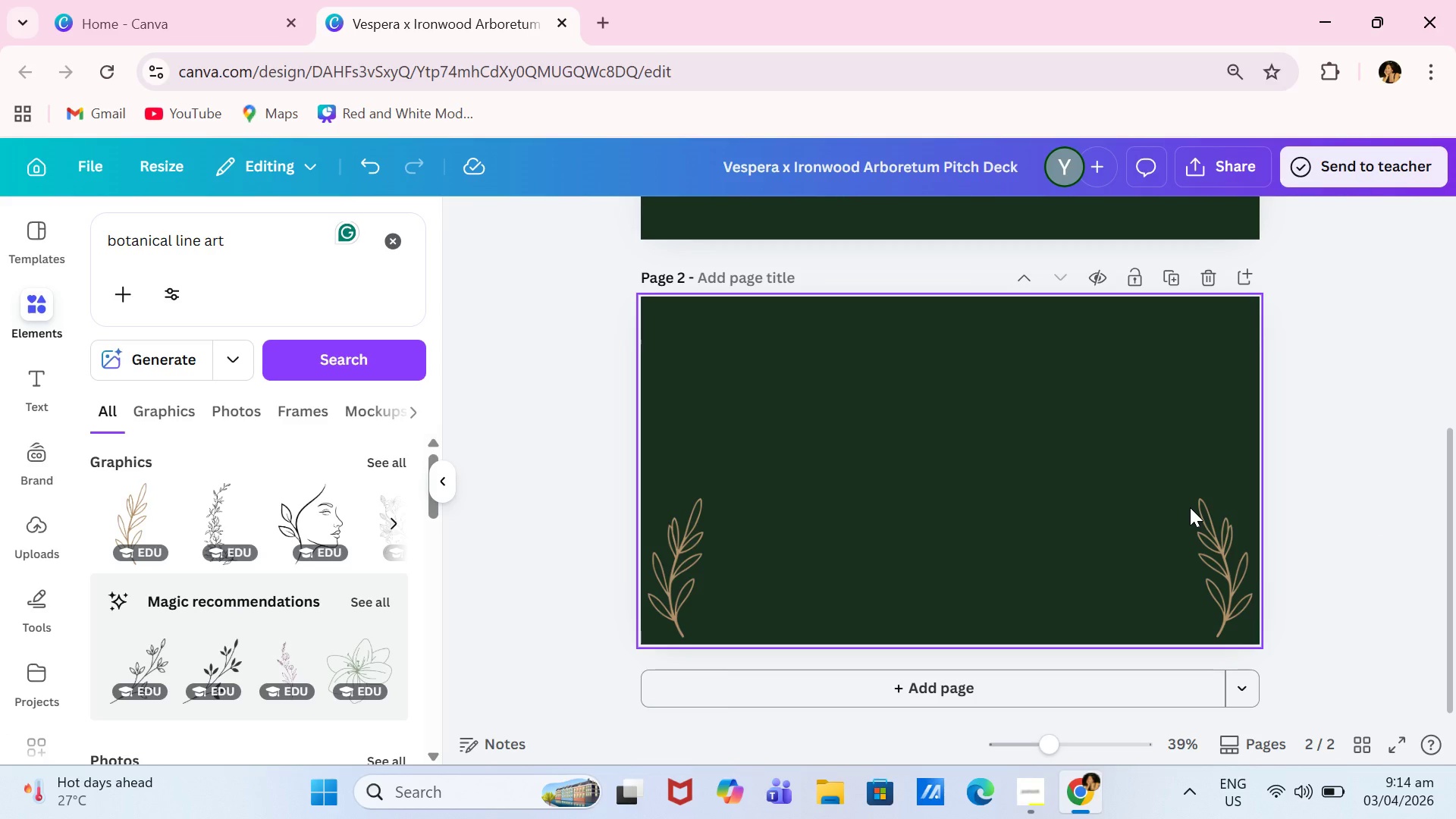 
wait(6.17)
 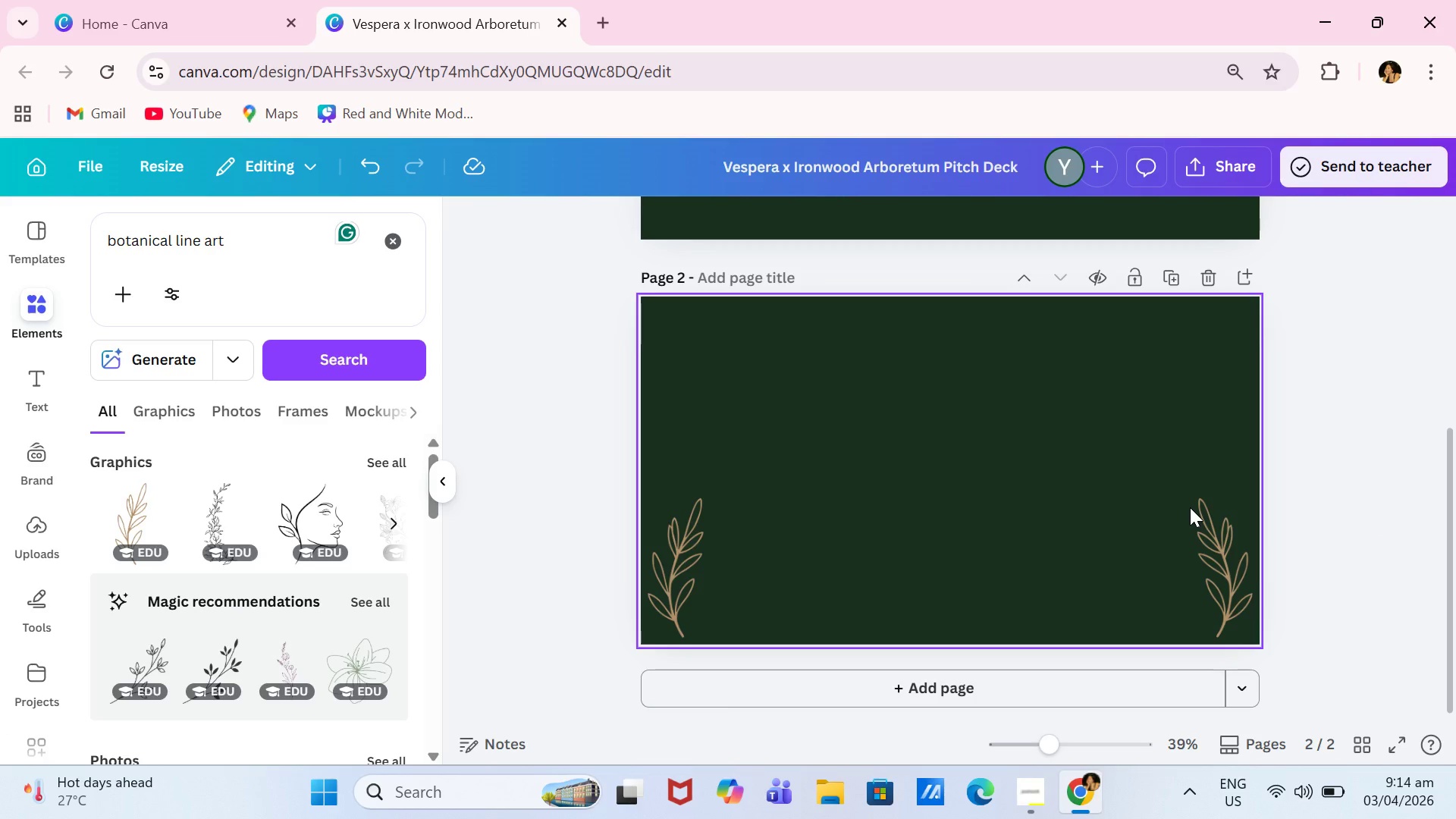 
left_click([35, 381])
 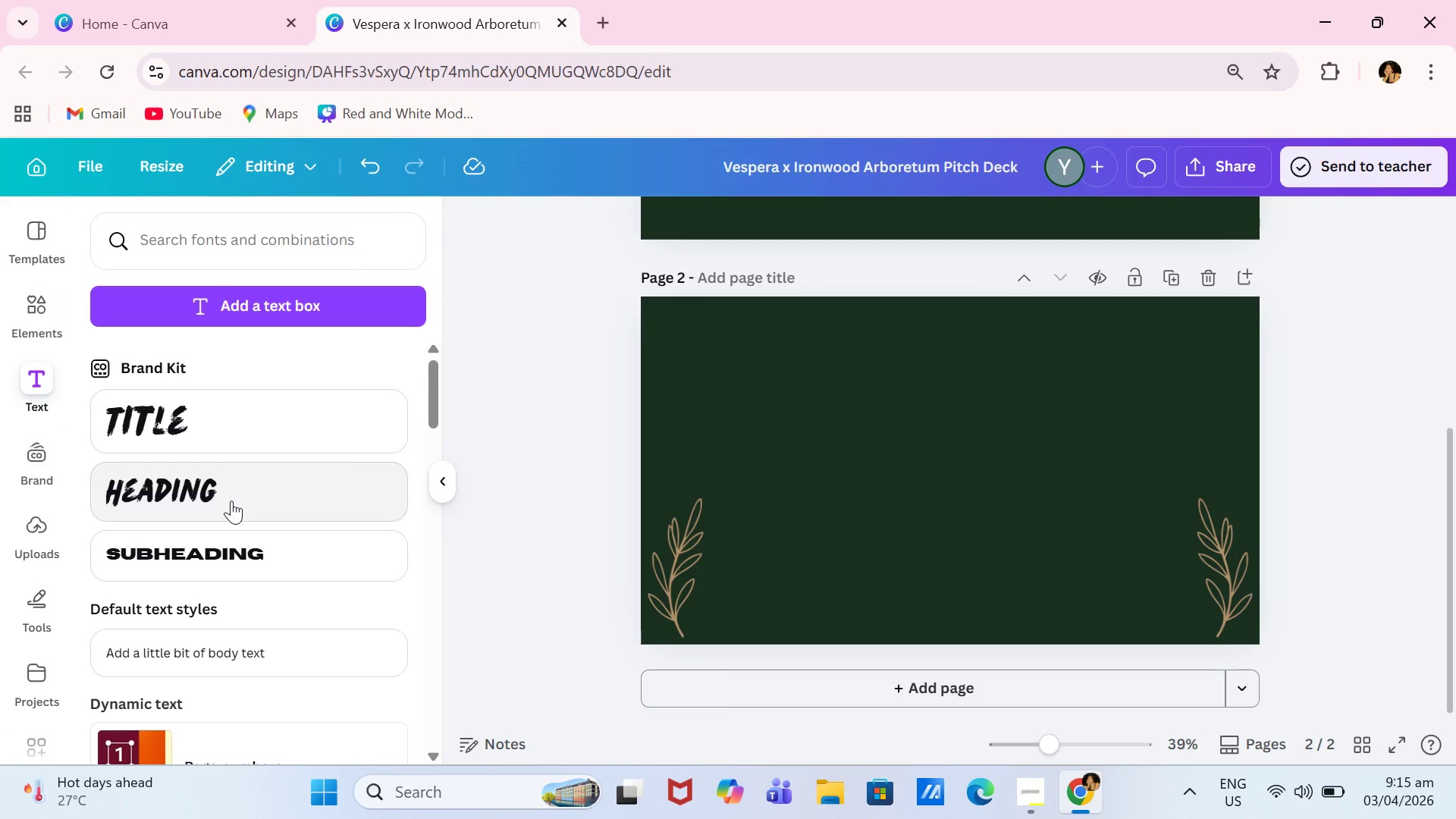 
left_click([231, 500])
 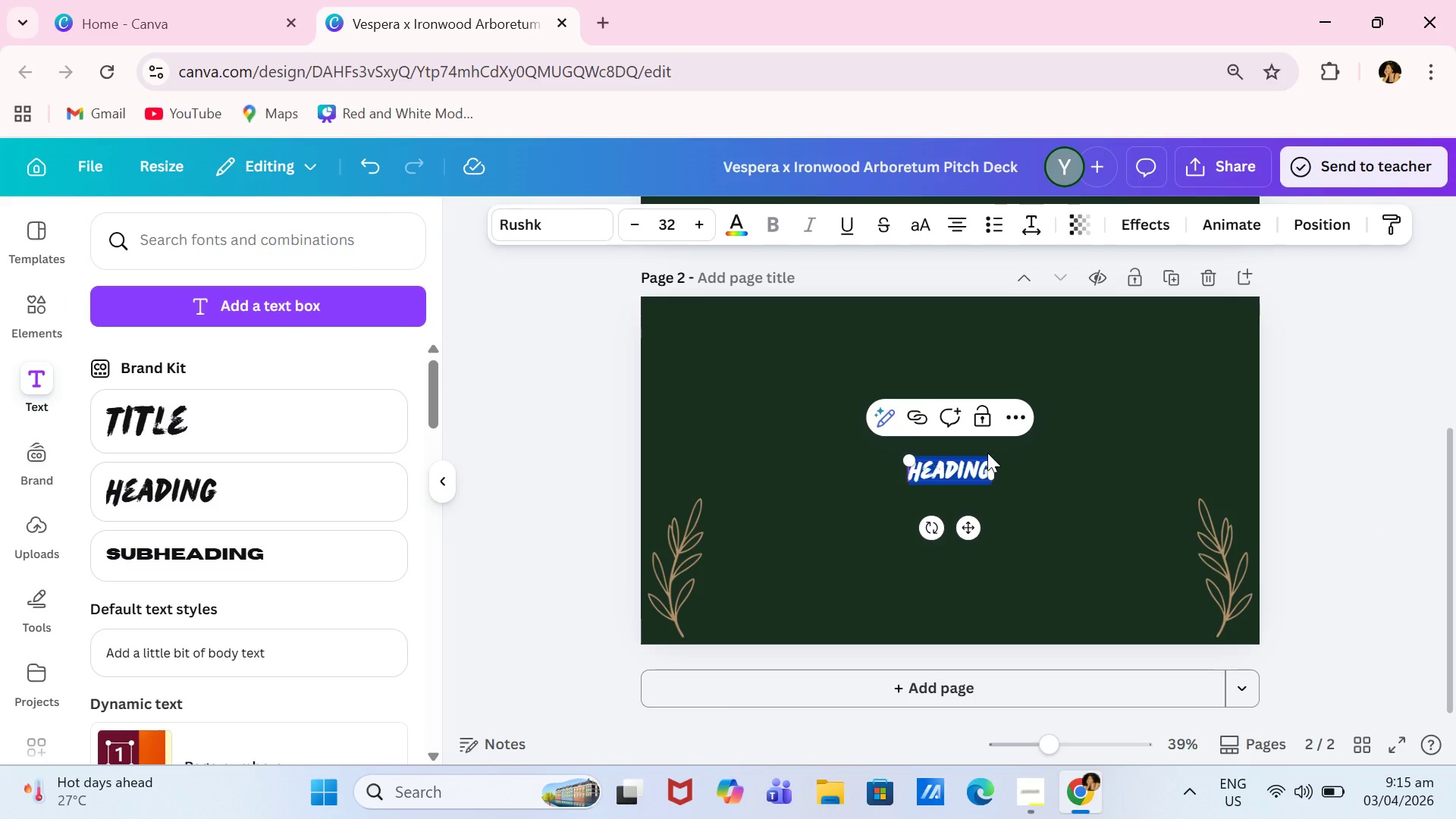 
type(Partnership Prosal)
key(Backspace)
key(Backspace)
key(Backspace)
type(posal:)
 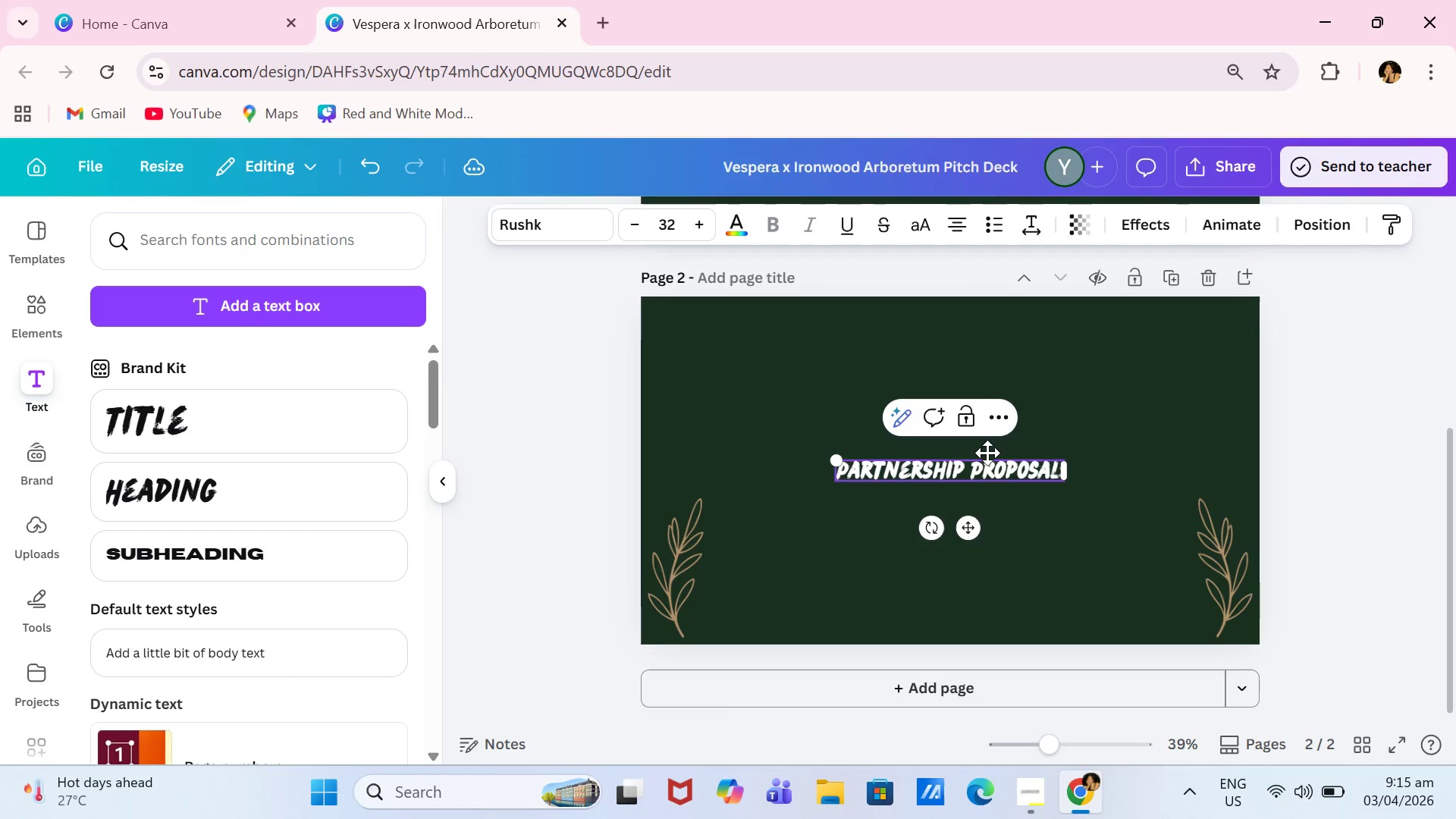 
key(Enter)
 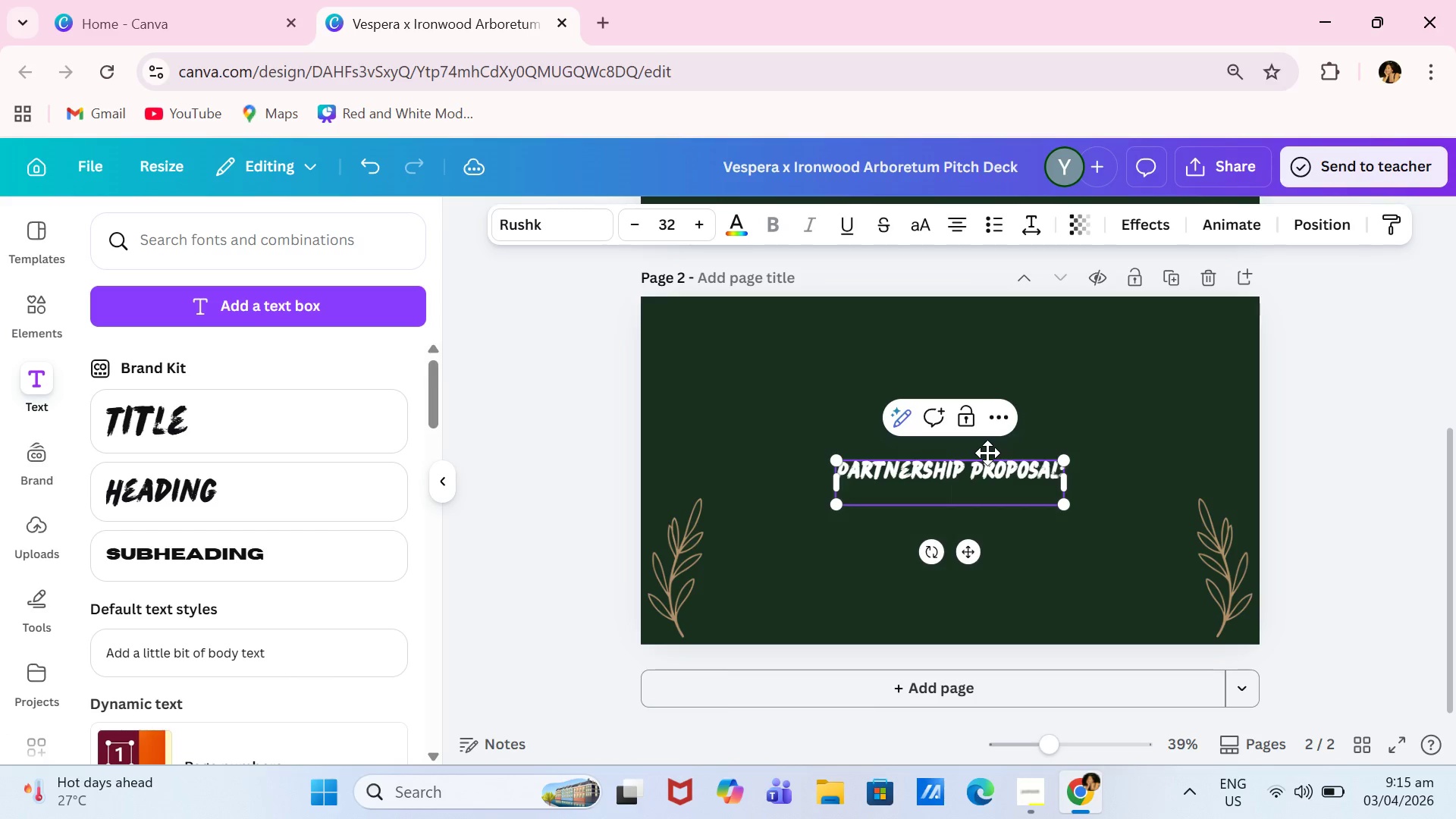 
type(VESpera x ironwood arboretum)
 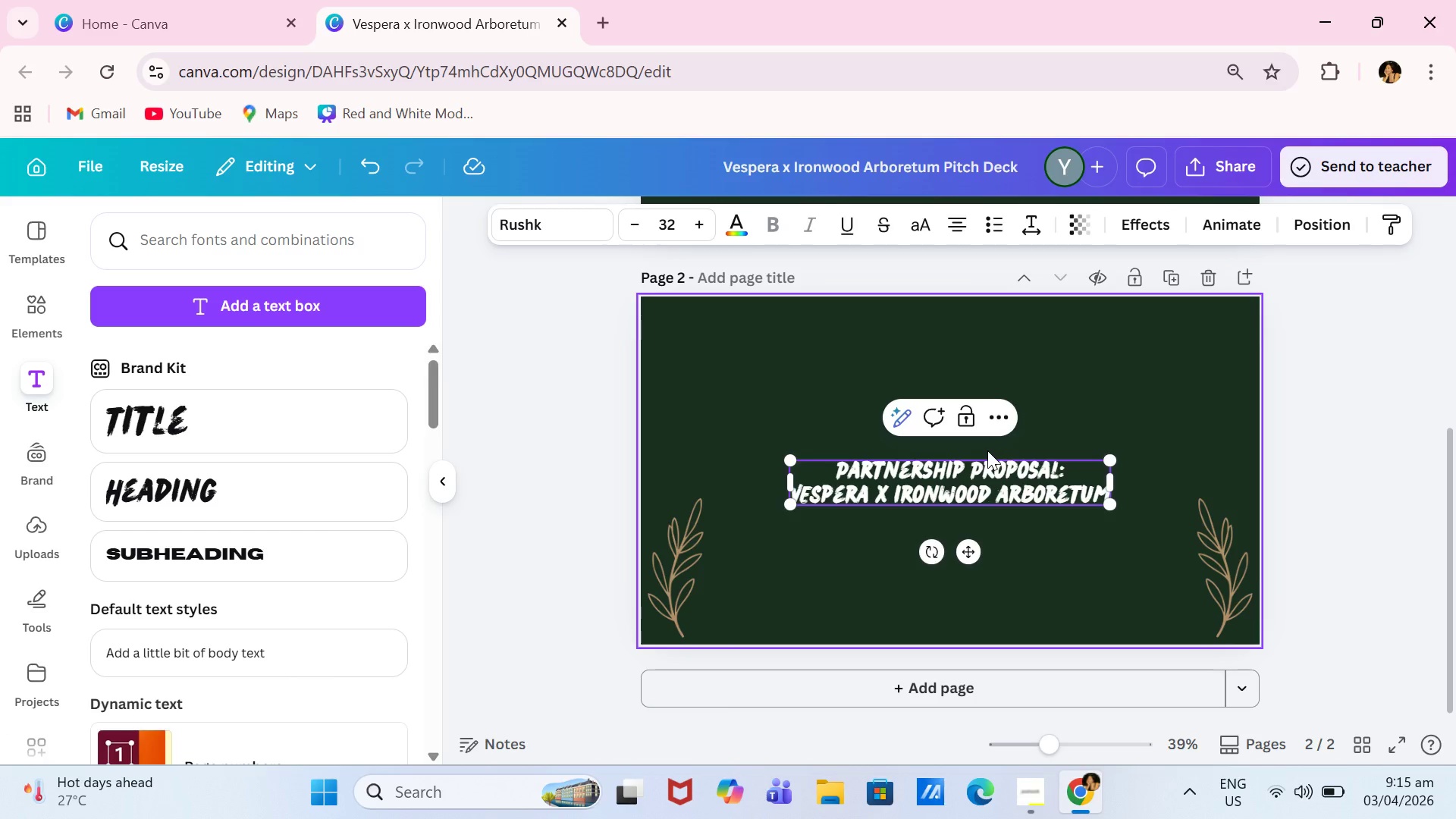 
wait(5.38)
 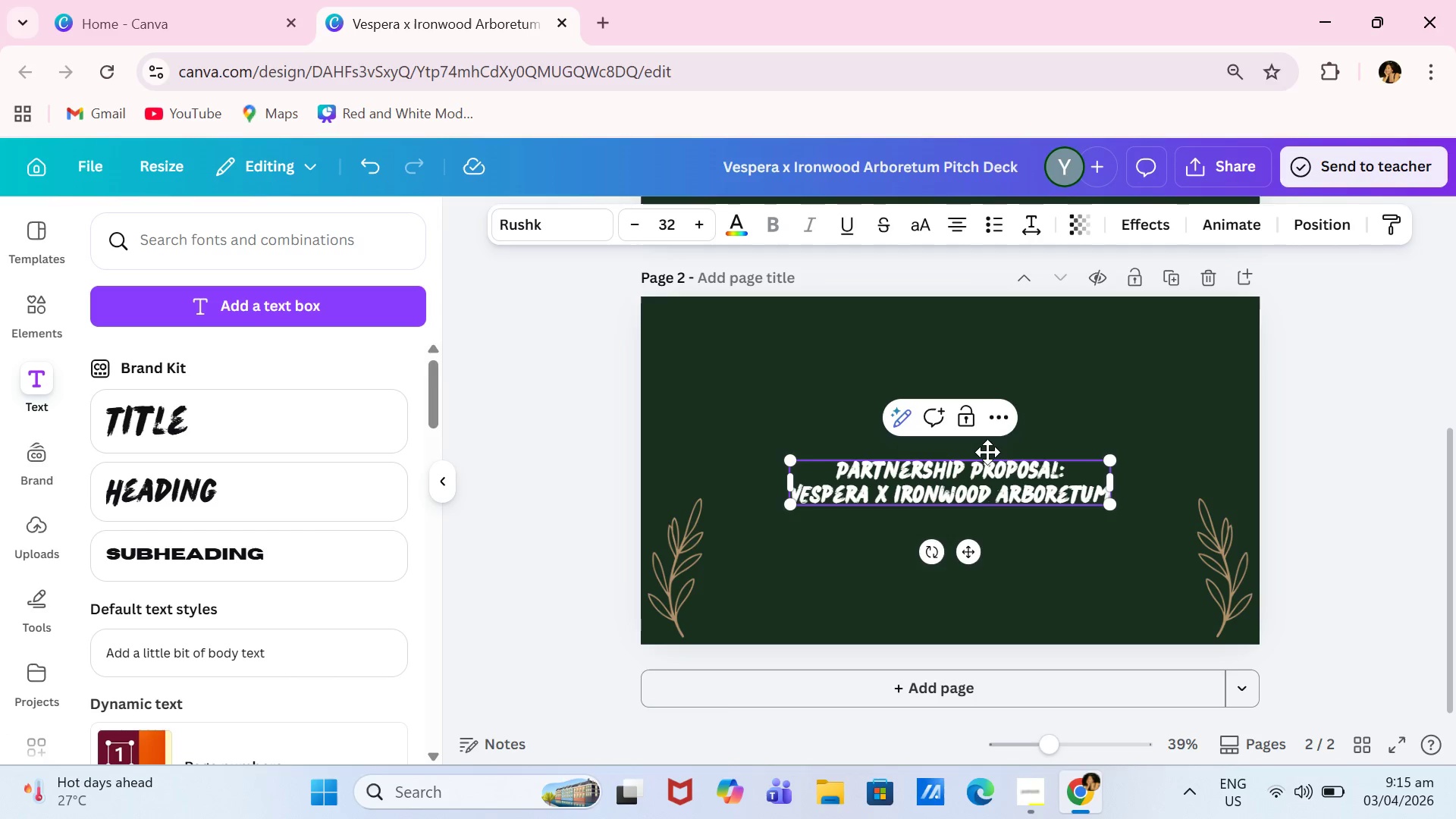 
left_click([988, 482])
 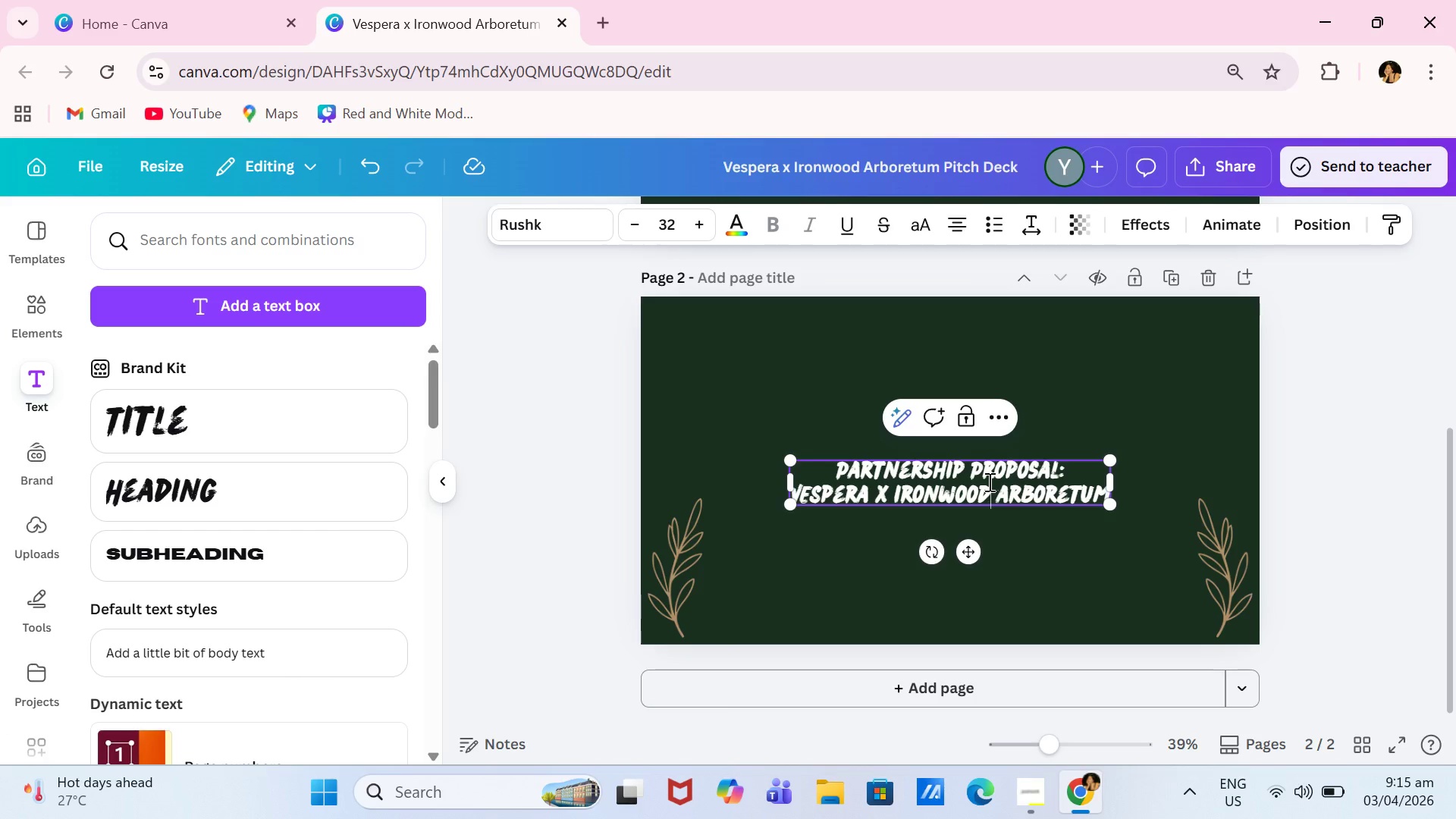 
key(Control+A)
 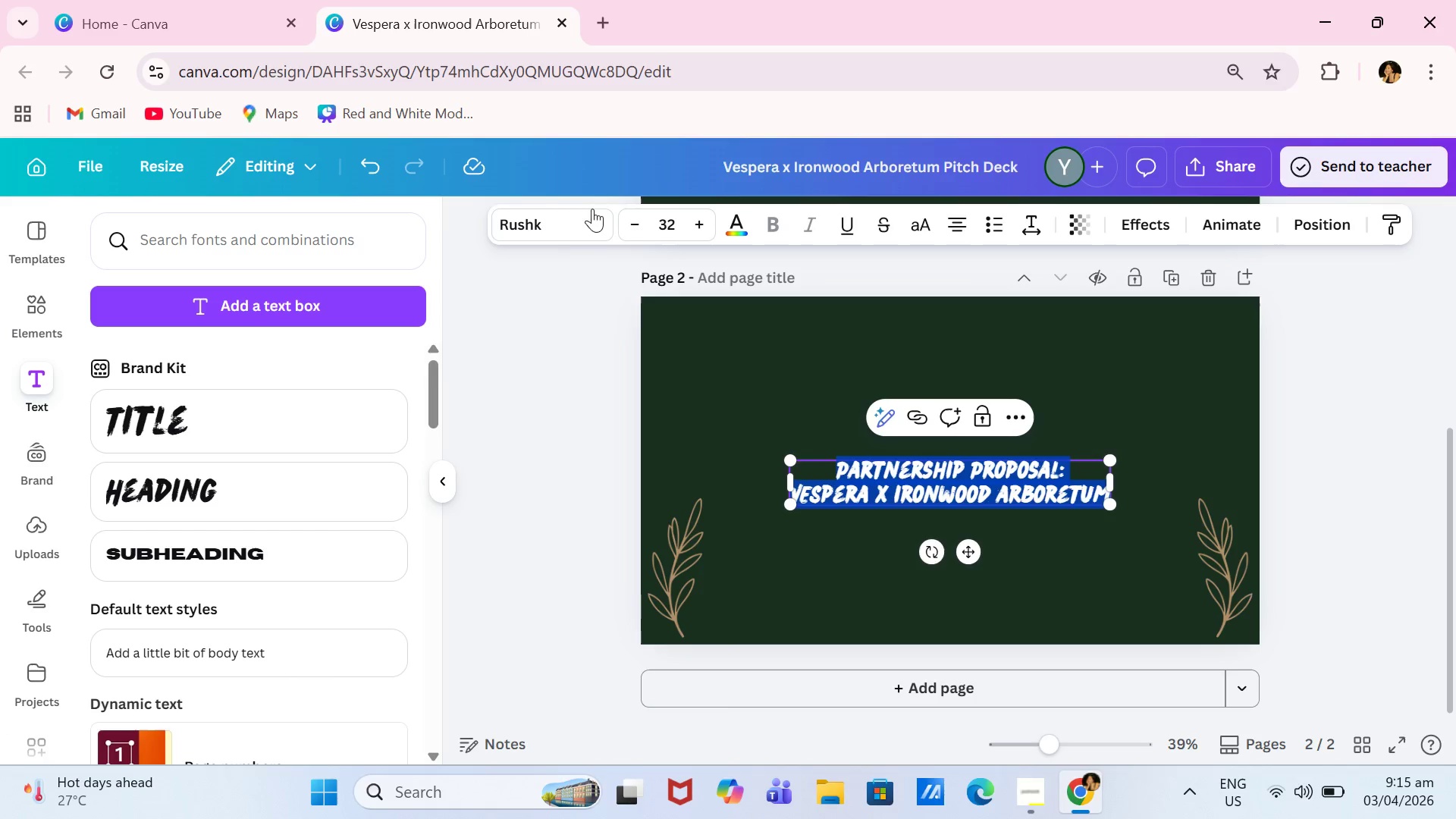 
left_click([587, 228])
 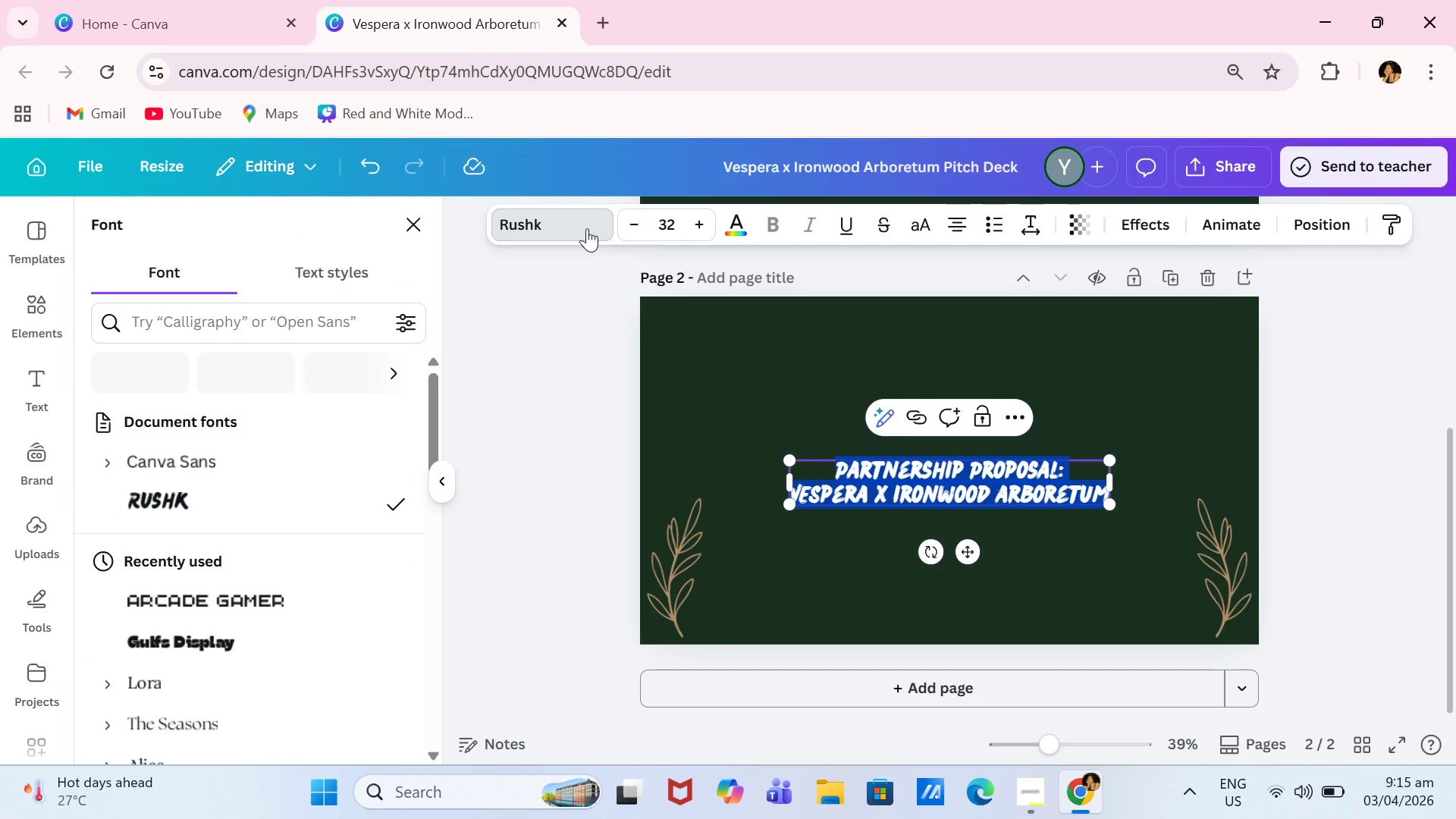 
type(elegant)
 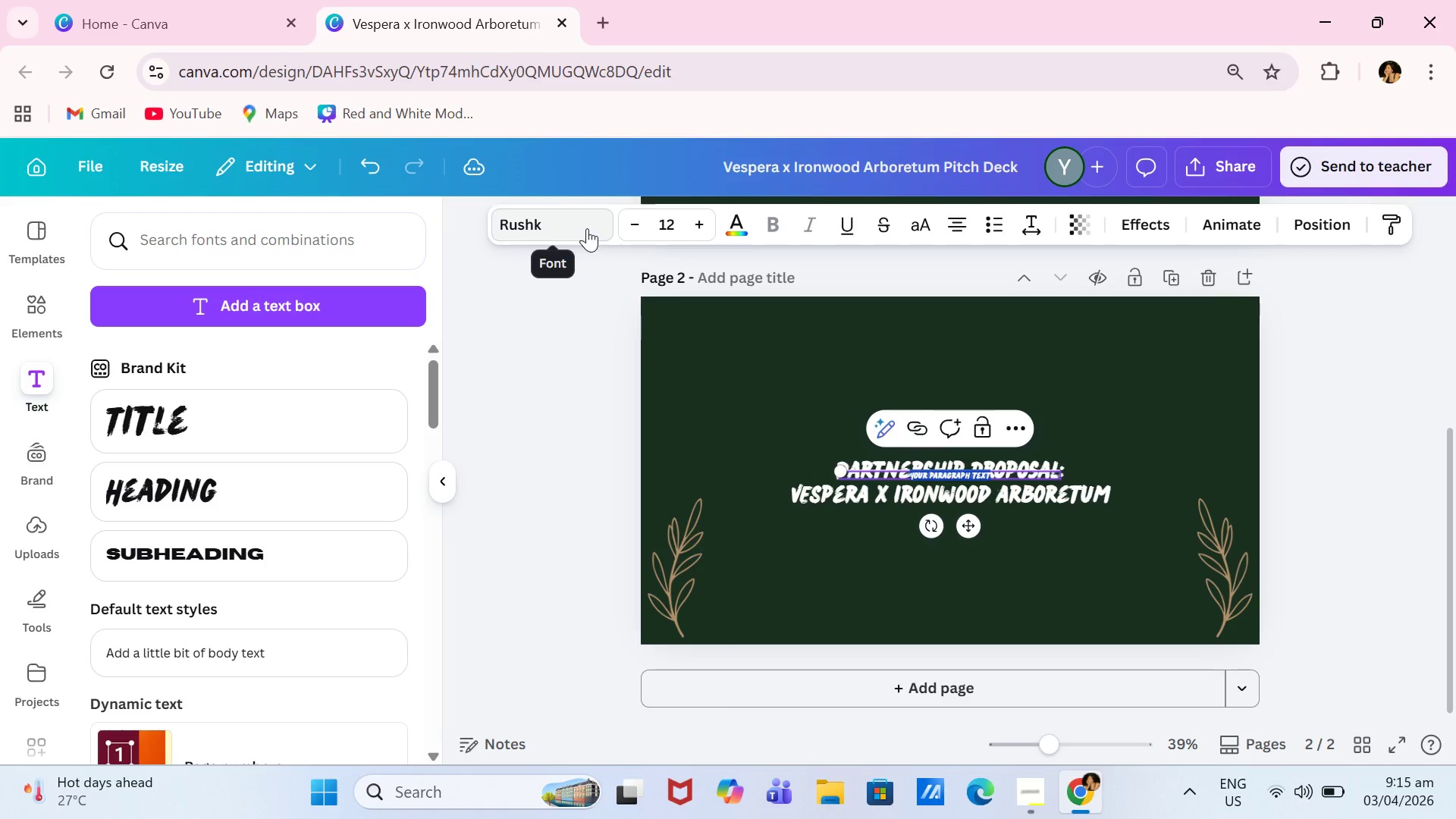 
left_click([587, 221])
 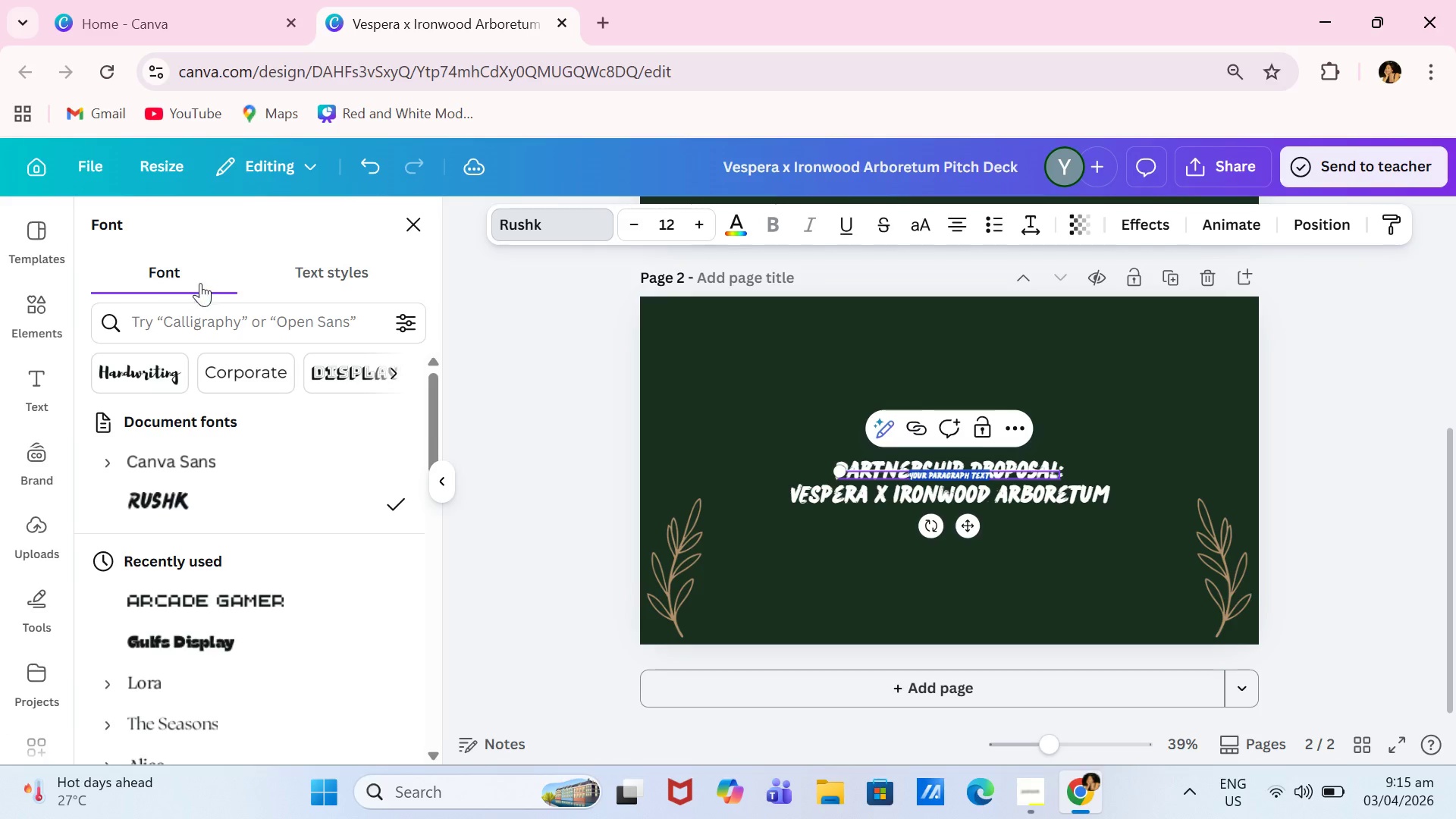 
left_click([237, 319])
 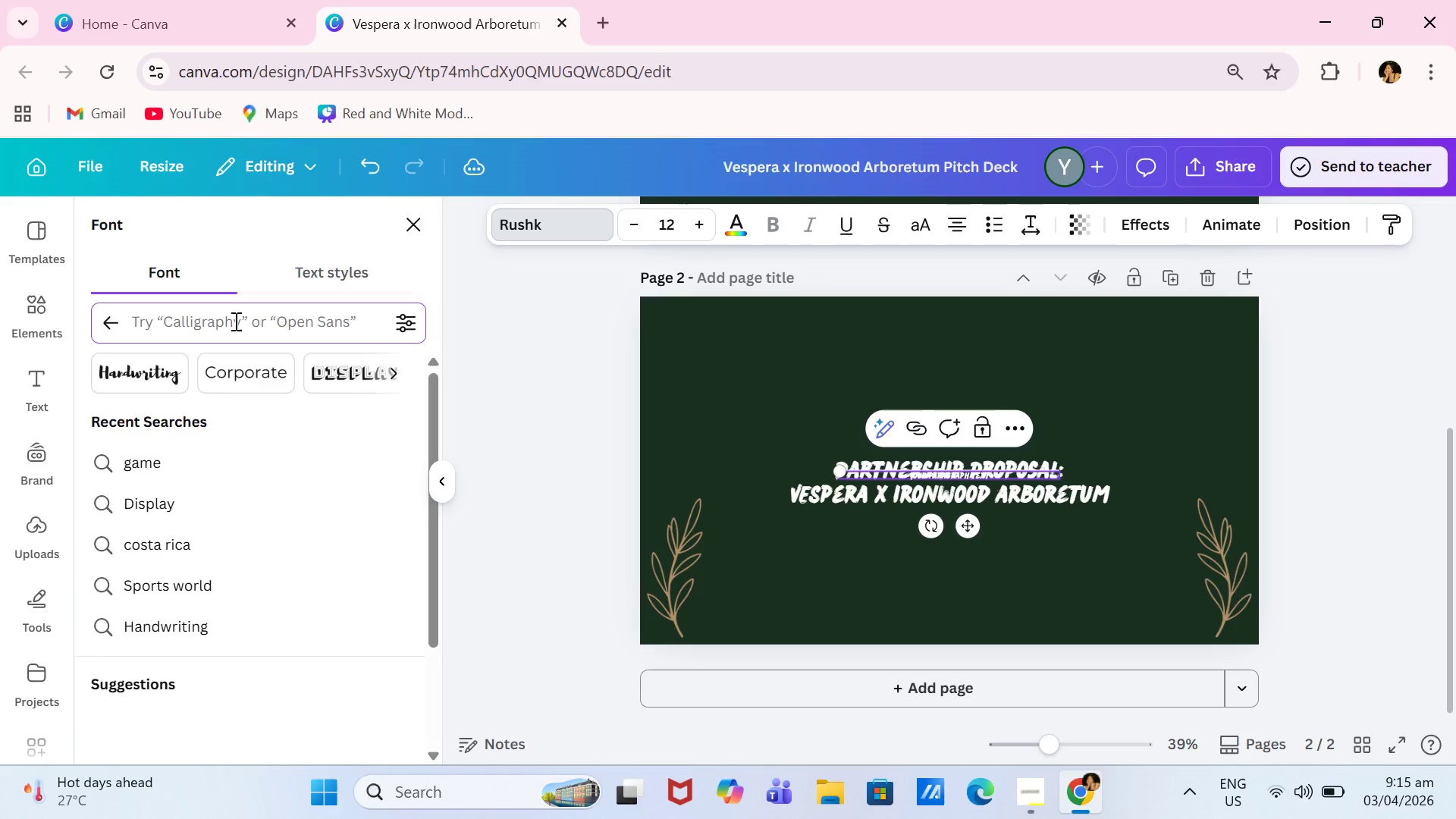 
type(elegant)
 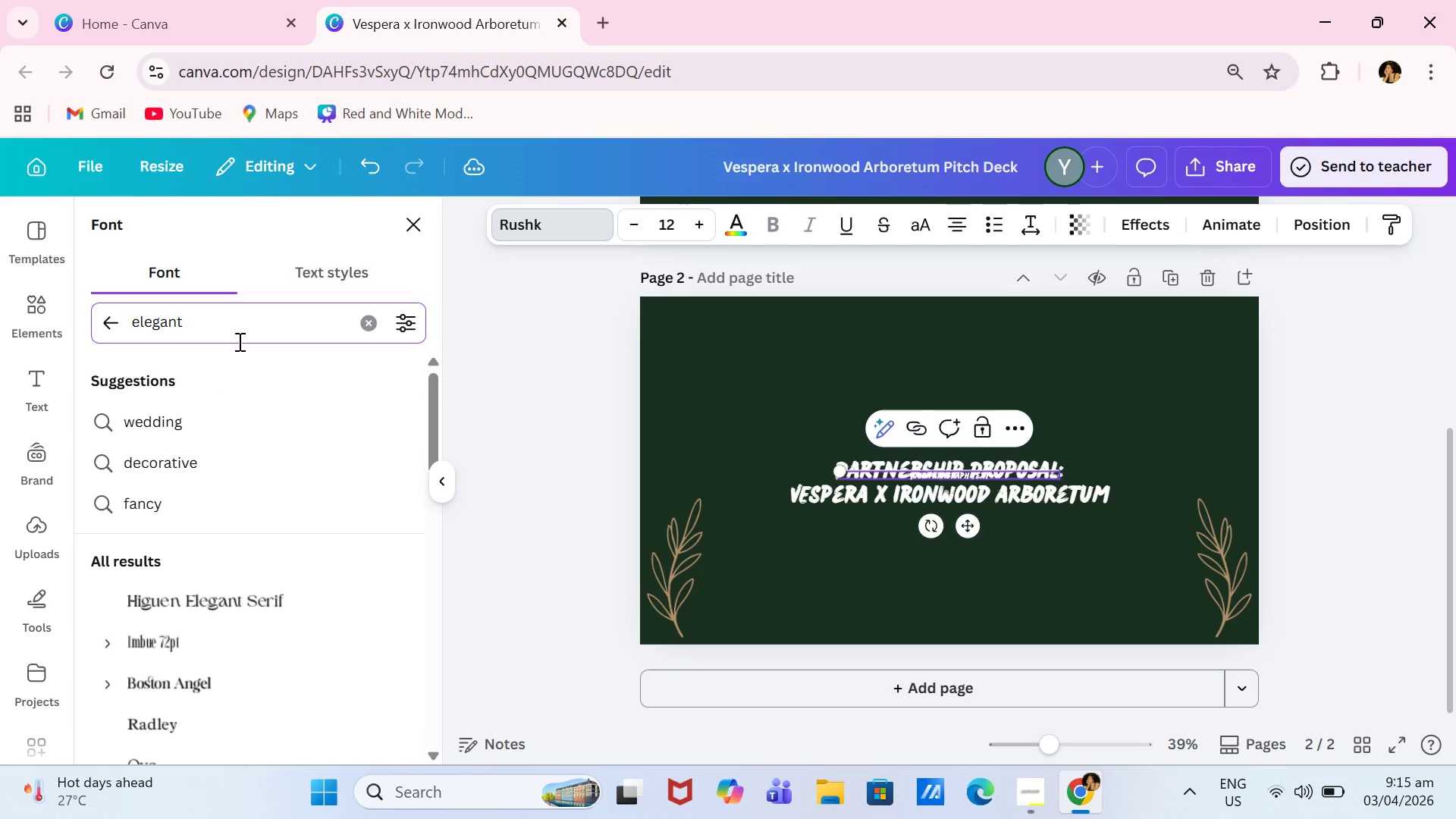 
wait(7.86)
 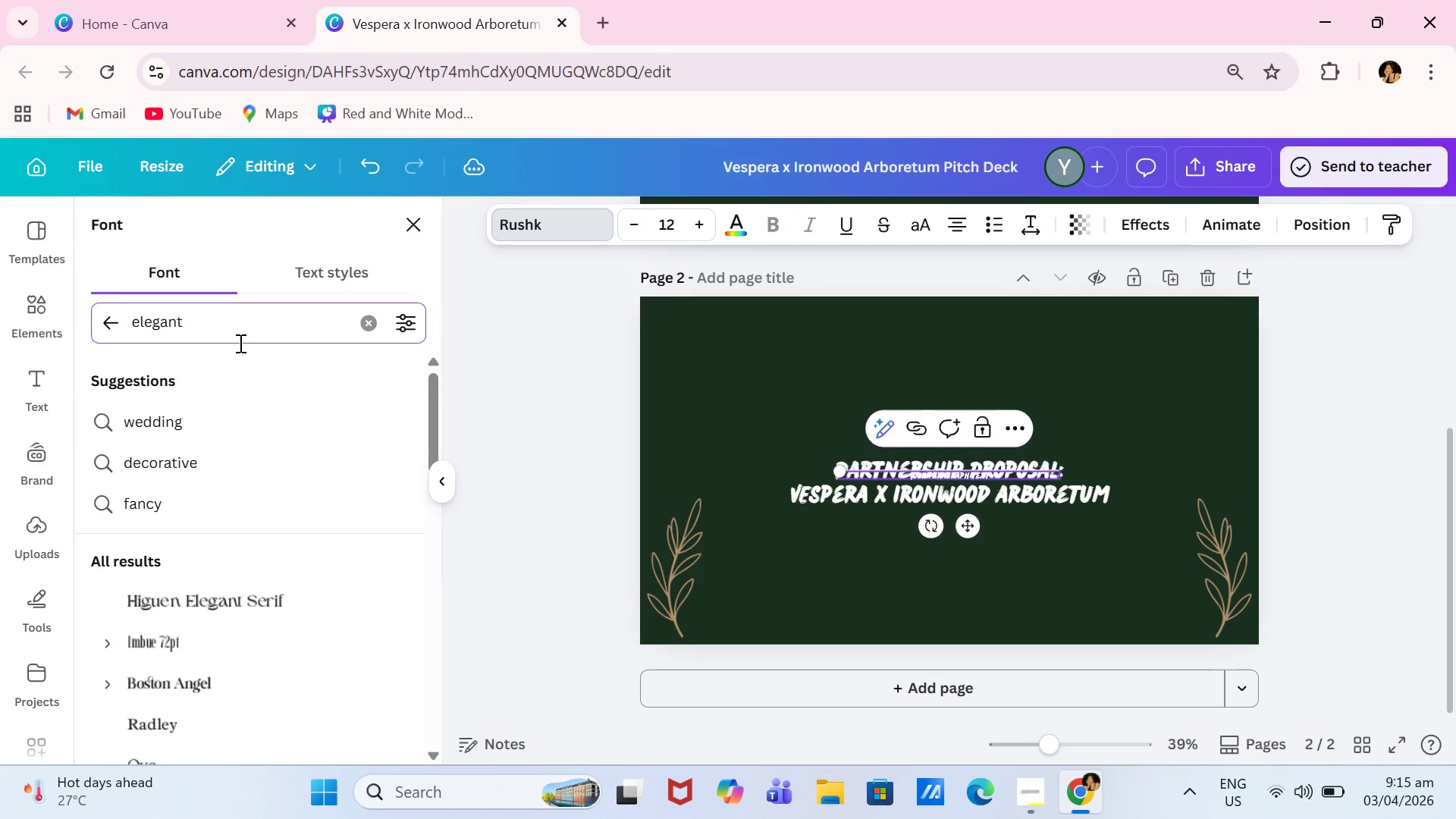 
left_click_drag(start_coordinate=[221, 325], to_coordinate=[103, 312])
 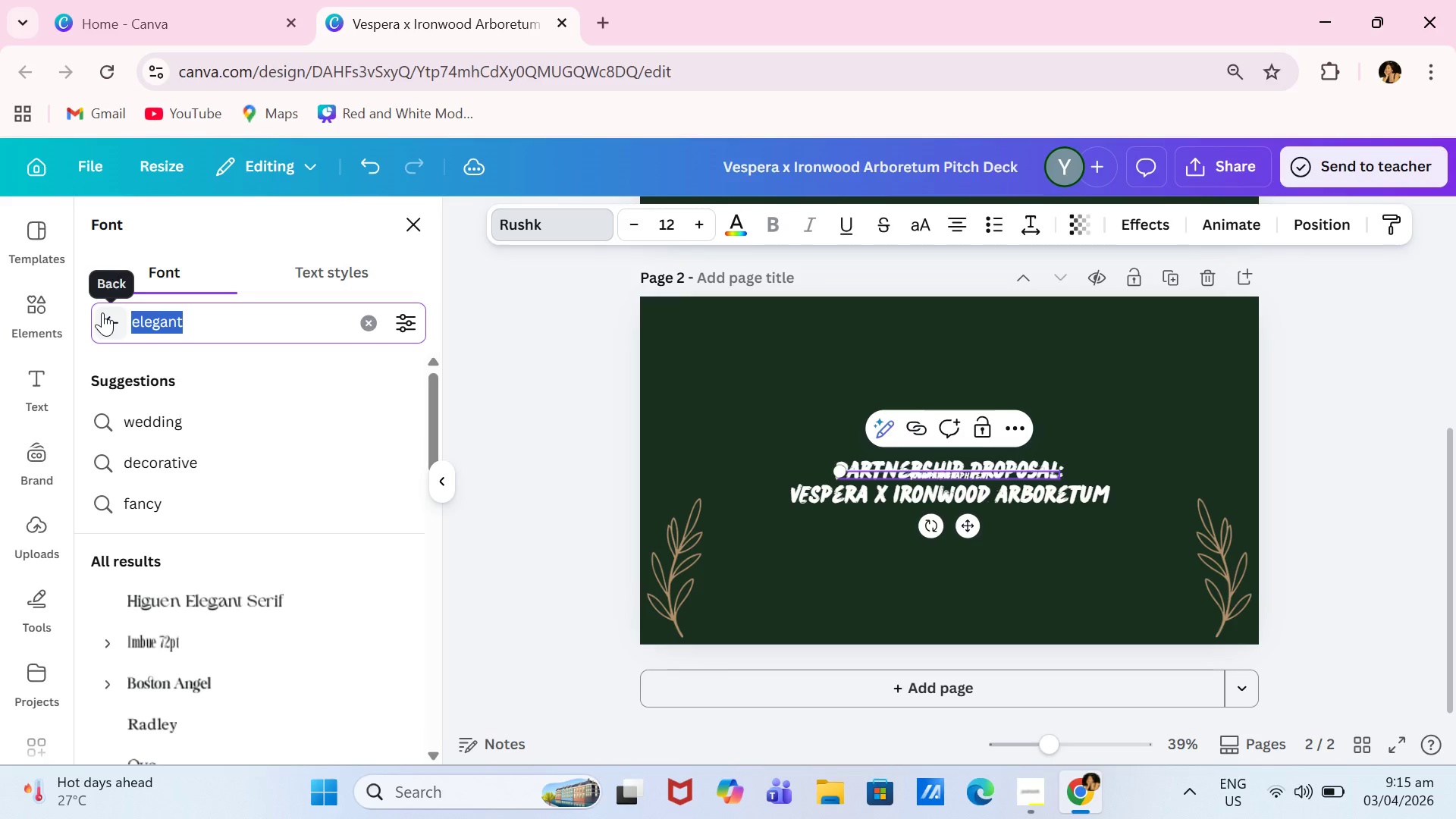 
type(playfair)
 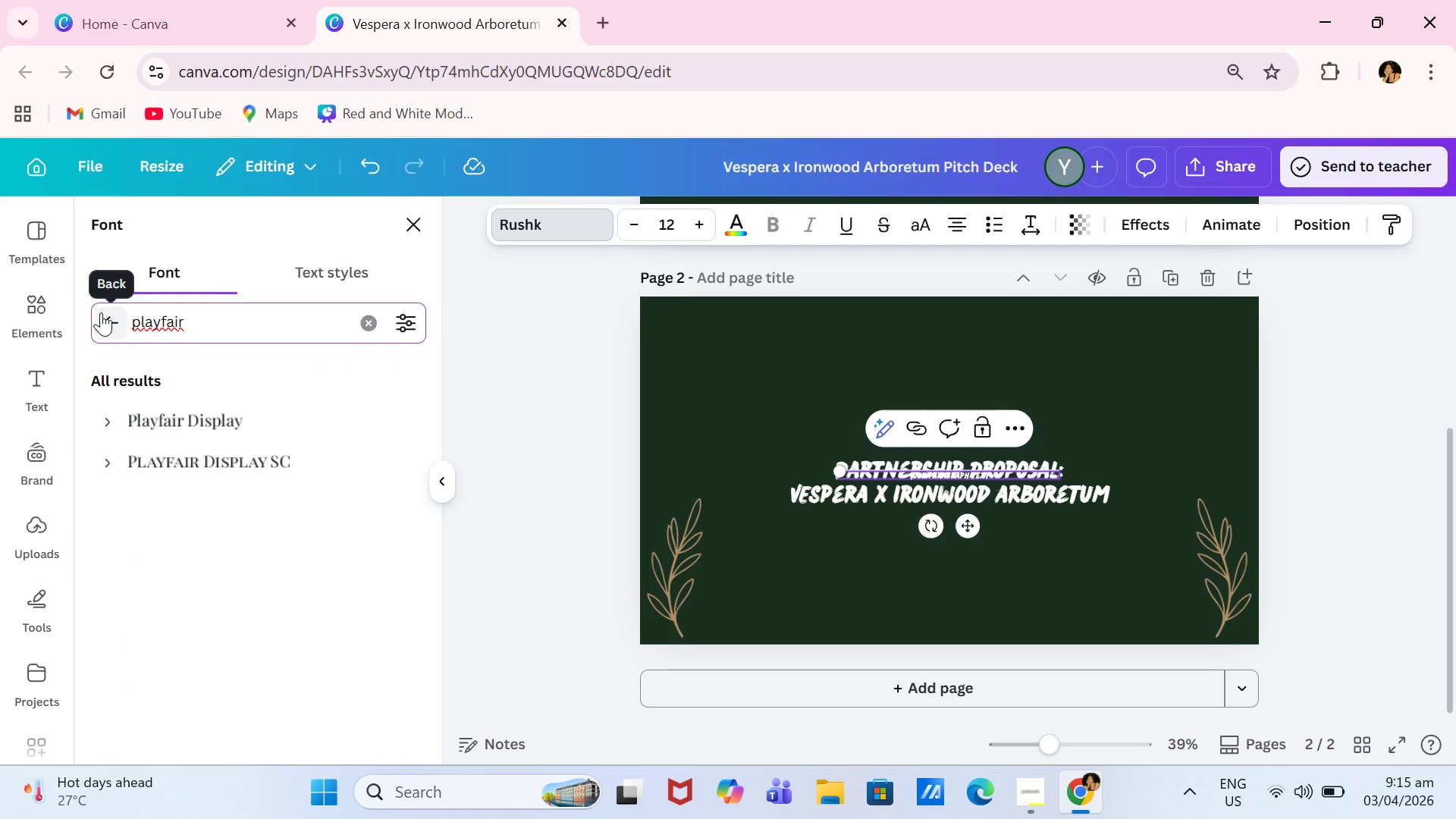 
left_click([162, 432])
 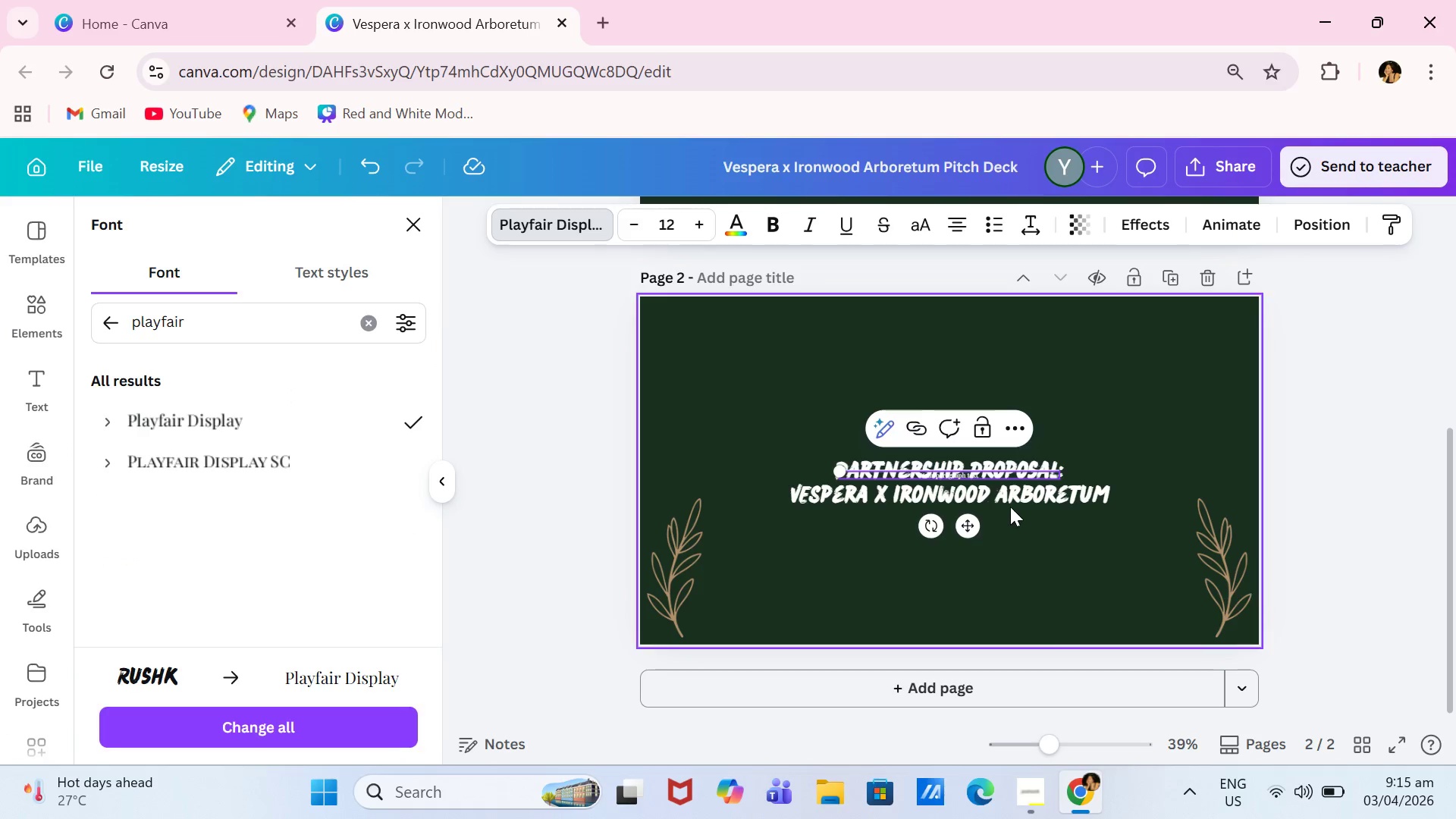 
left_click_drag(start_coordinate=[975, 530], to_coordinate=[971, 459])
 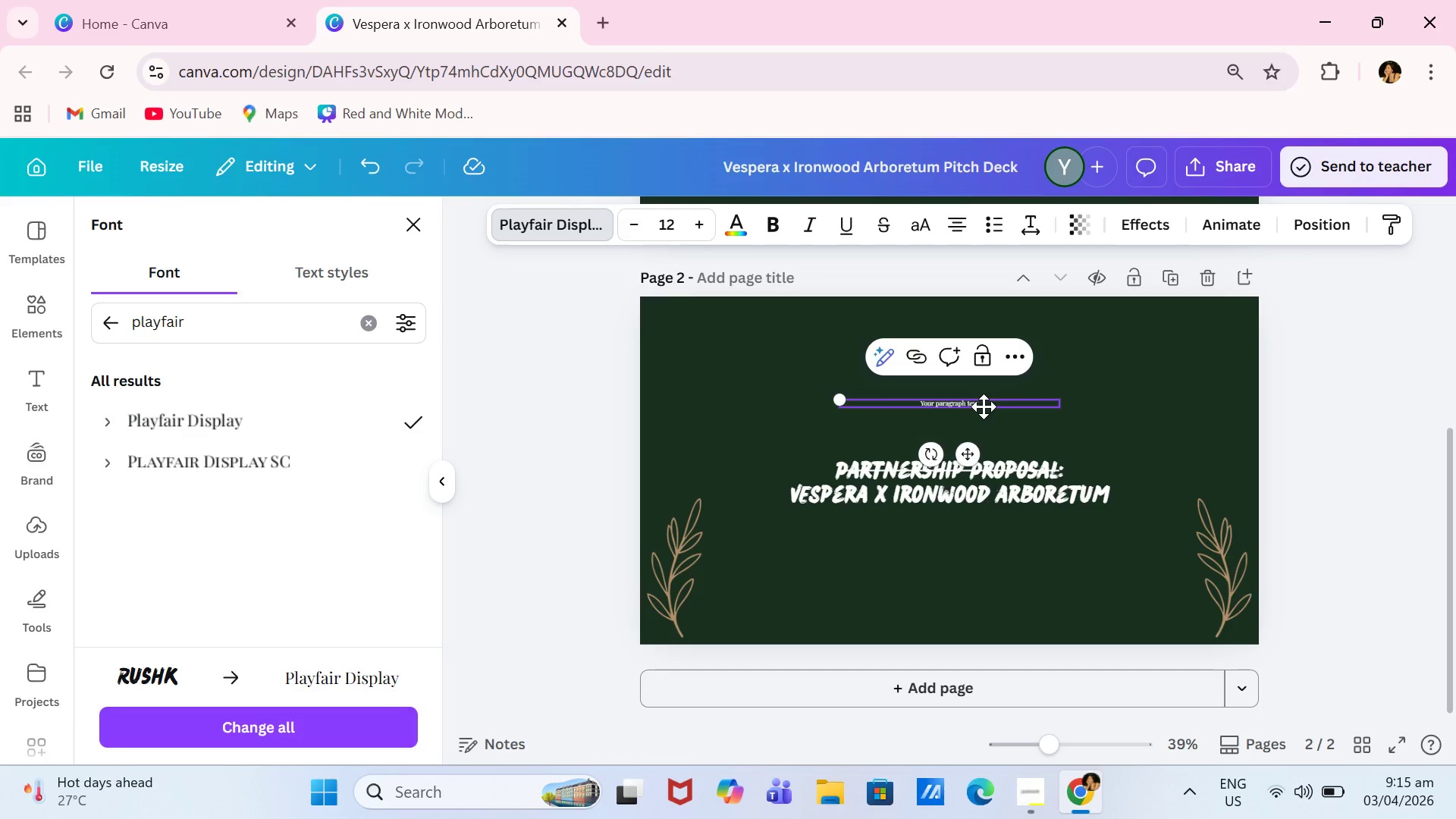 
key(Backspace)
 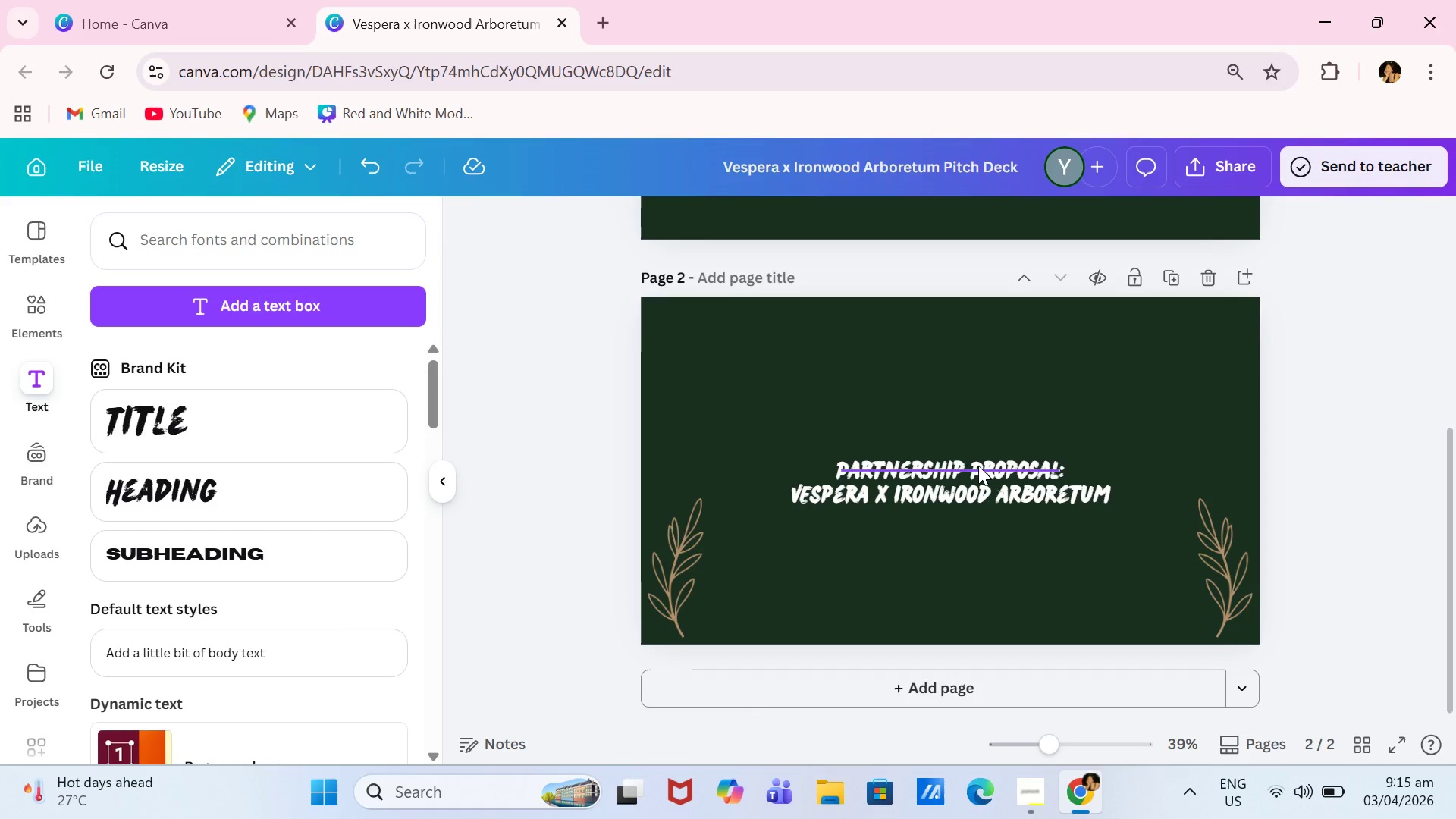 
left_click([978, 466])
 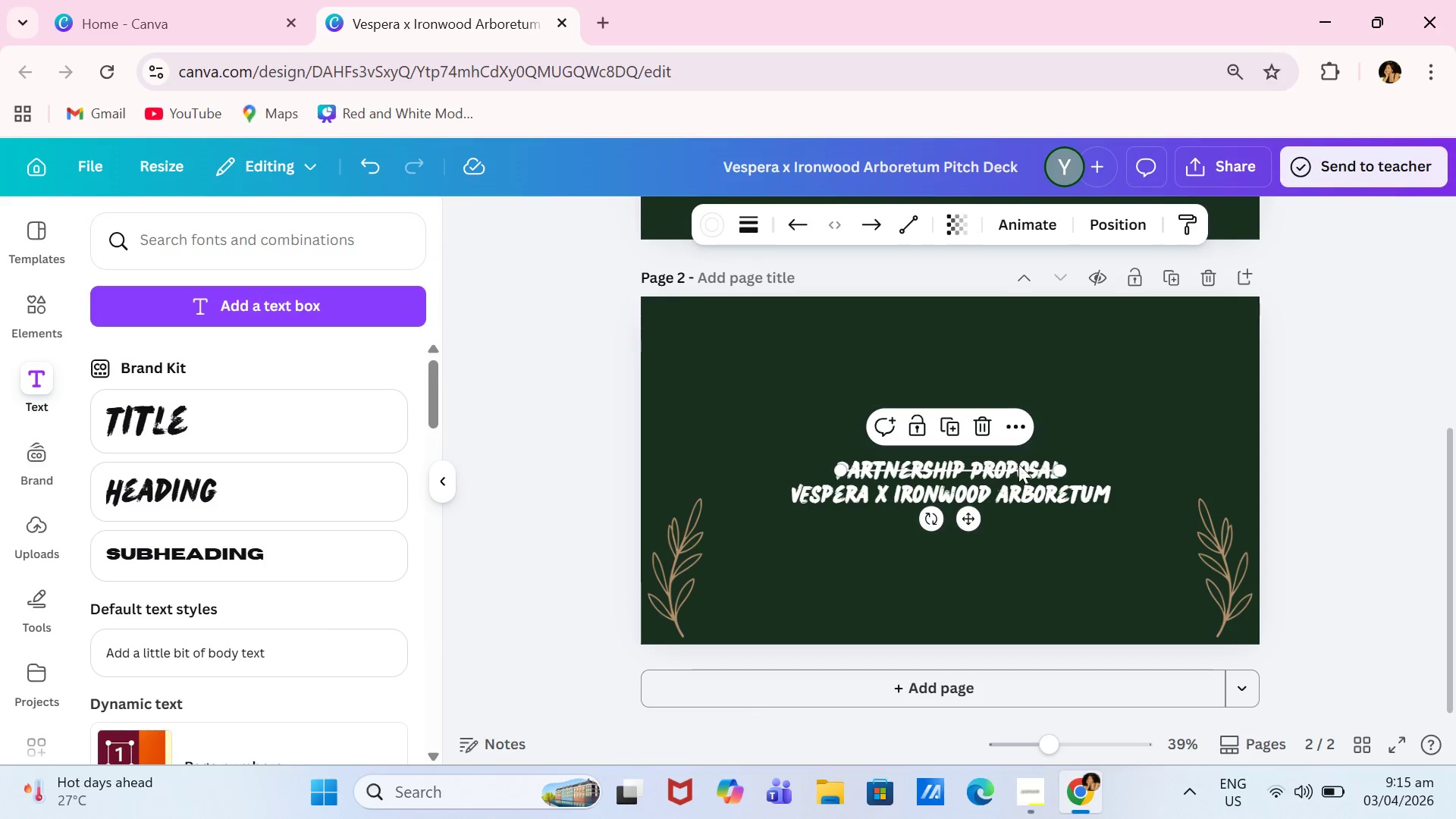 
double_click([1066, 475])
 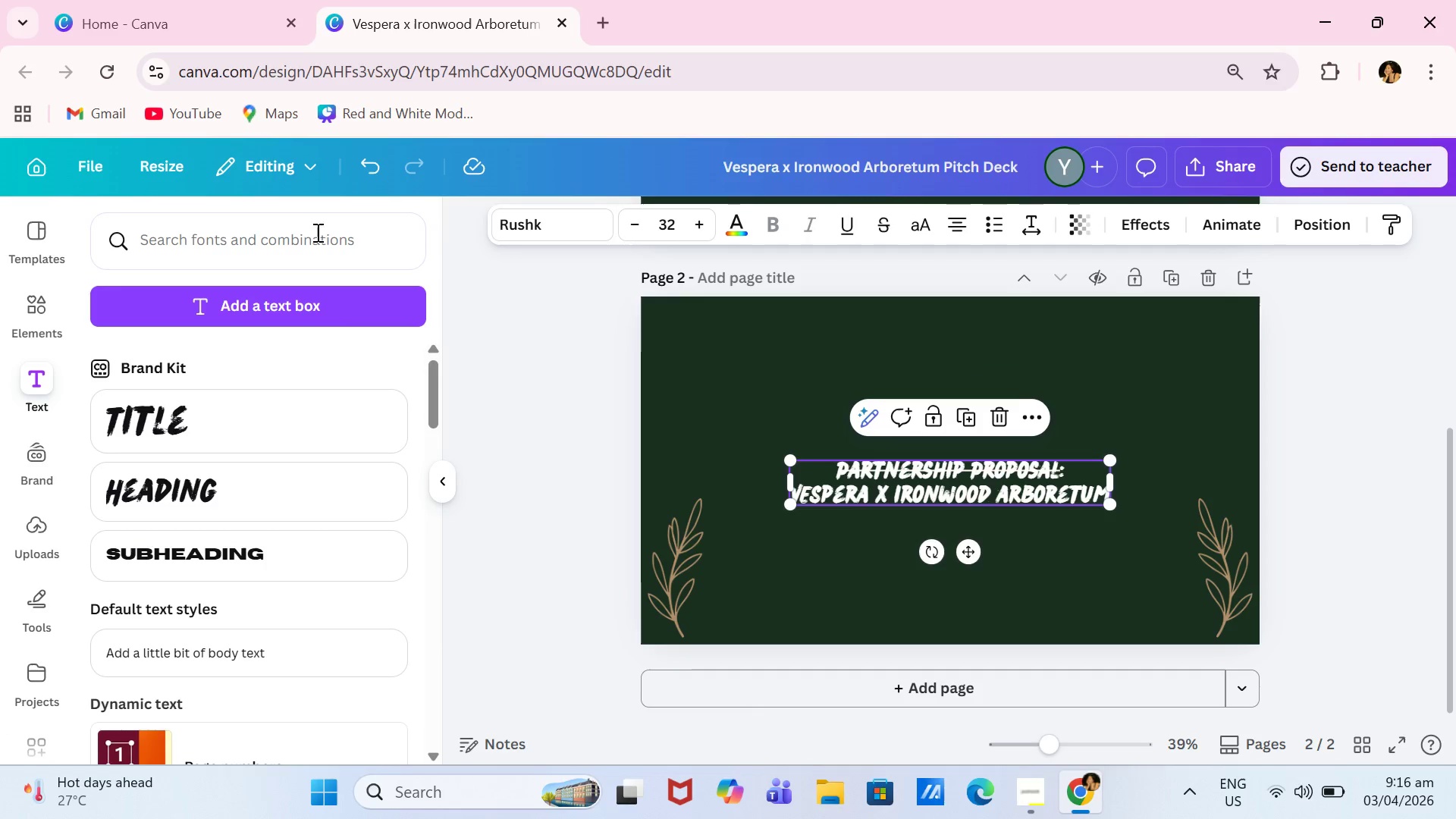 
left_click([335, 236])
 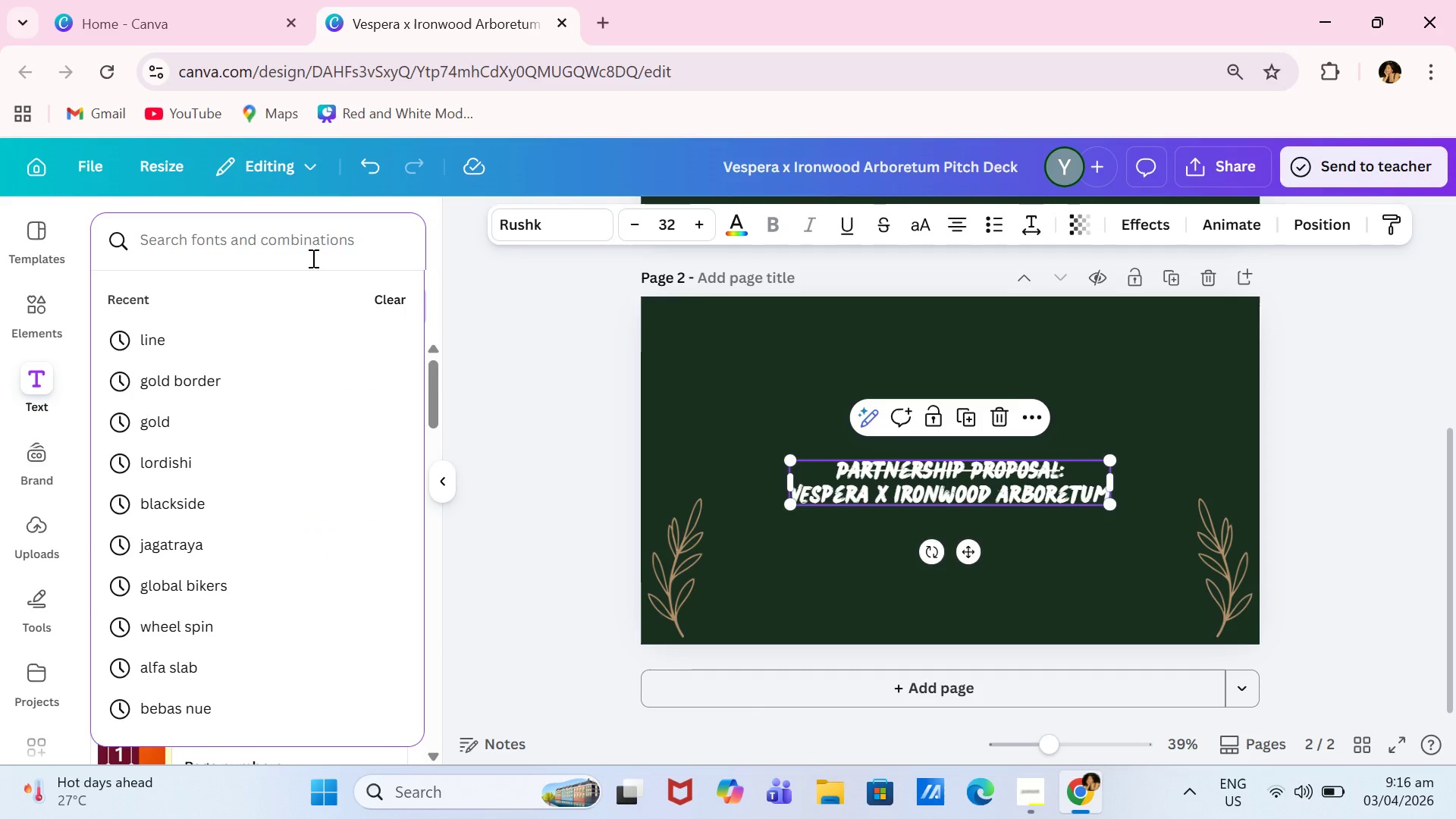 
type(playfair)
 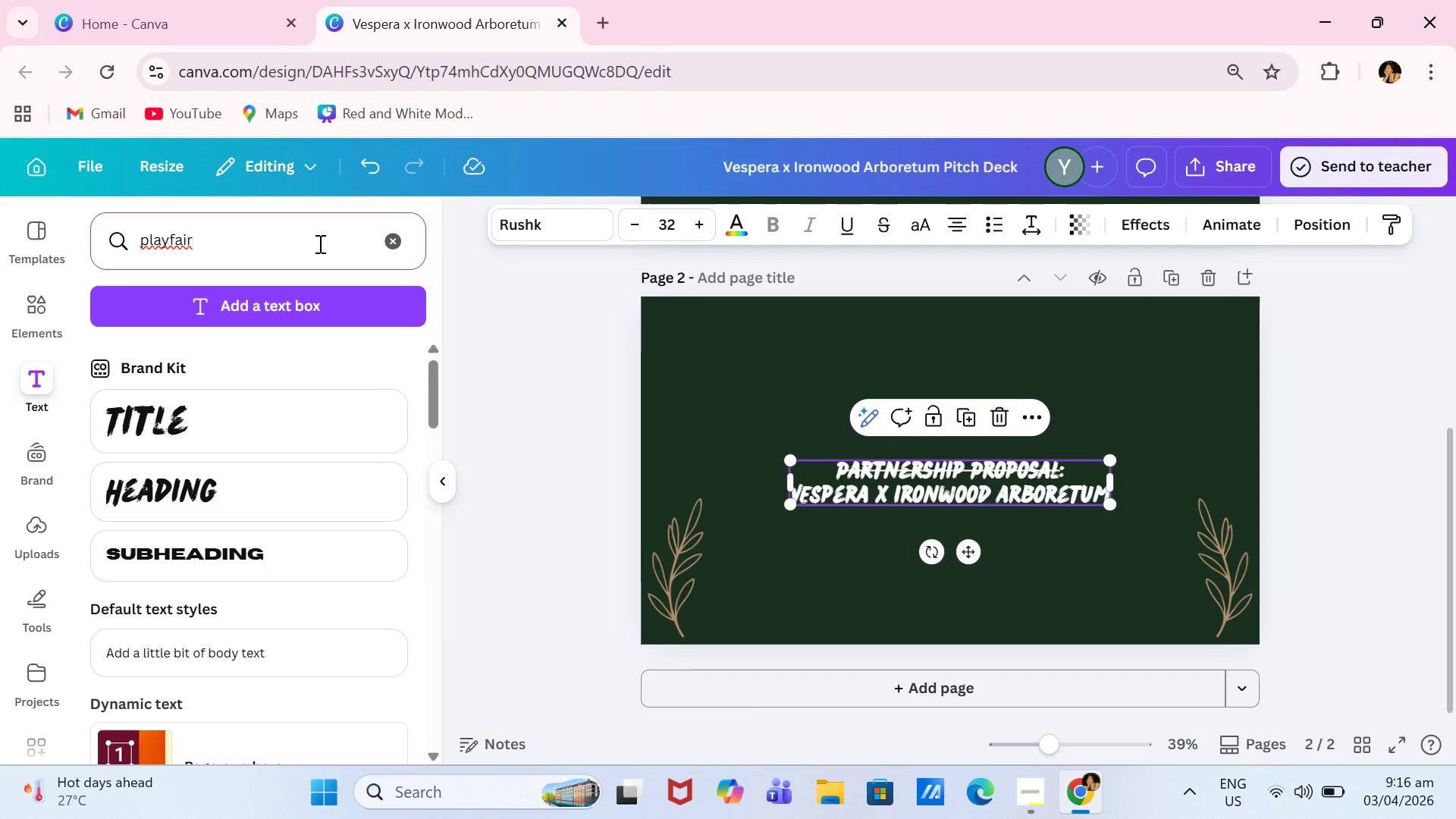 
left_click([499, 340])
 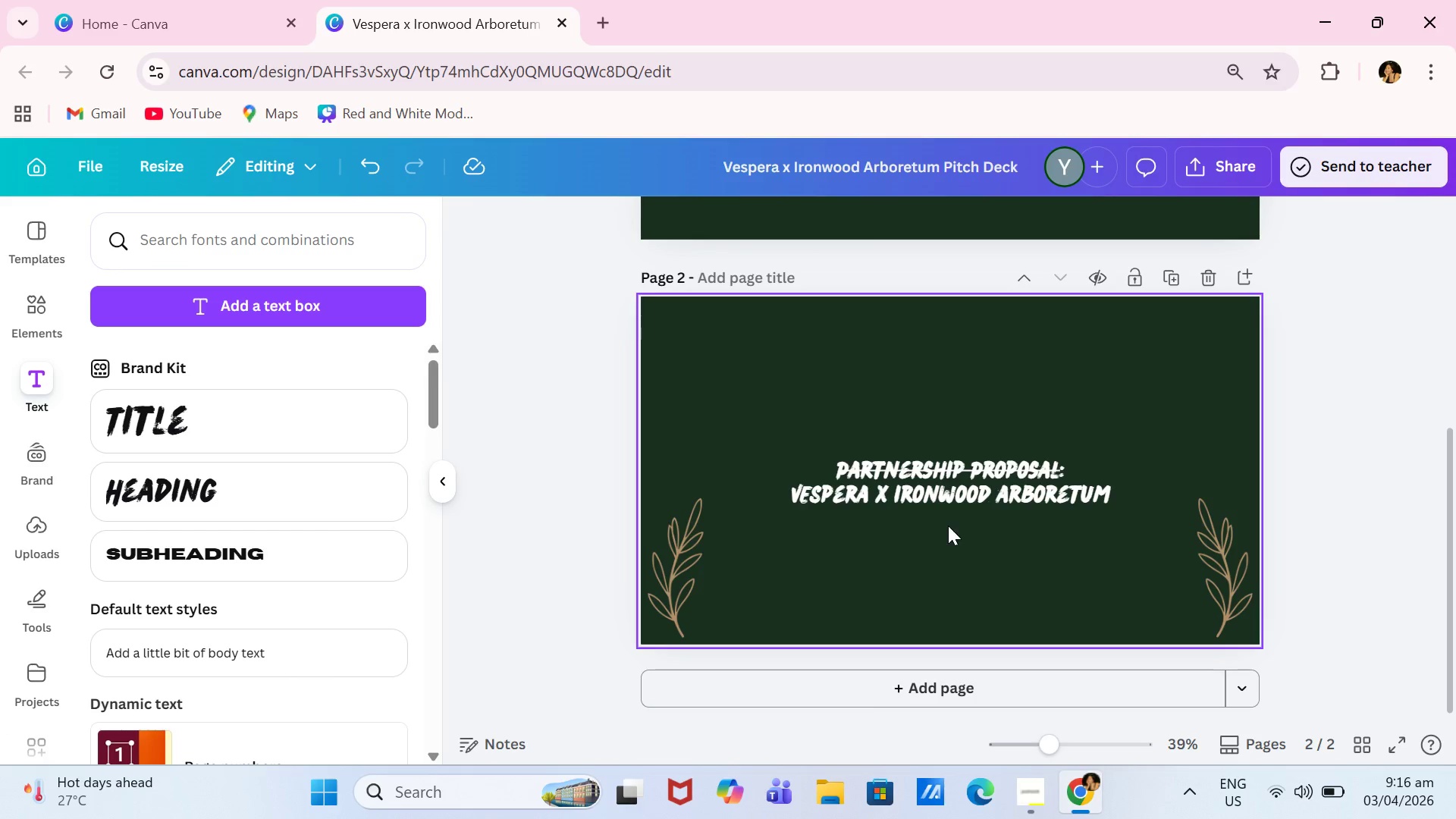 
double_click([965, 494])
 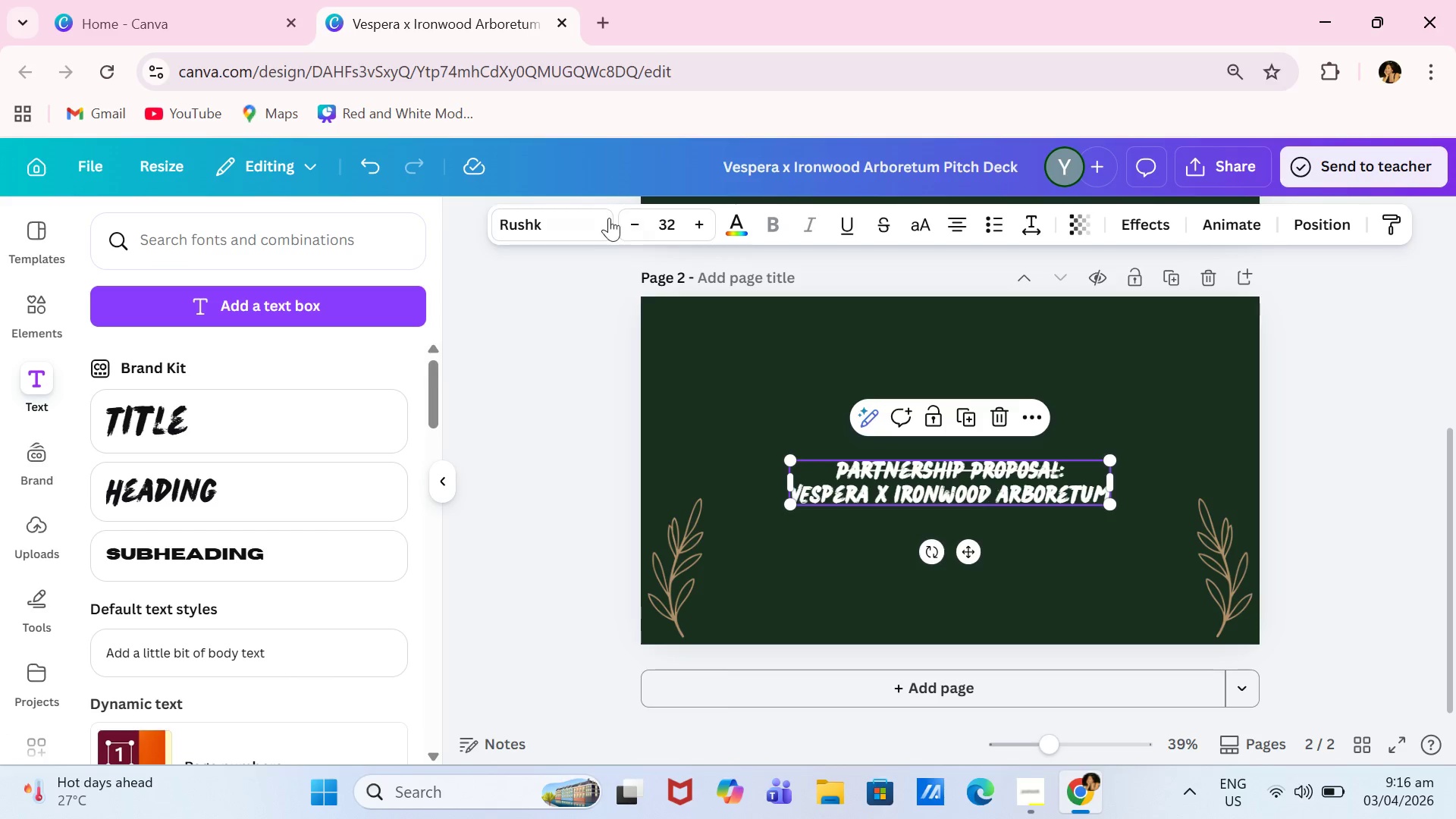 
left_click([595, 226])
 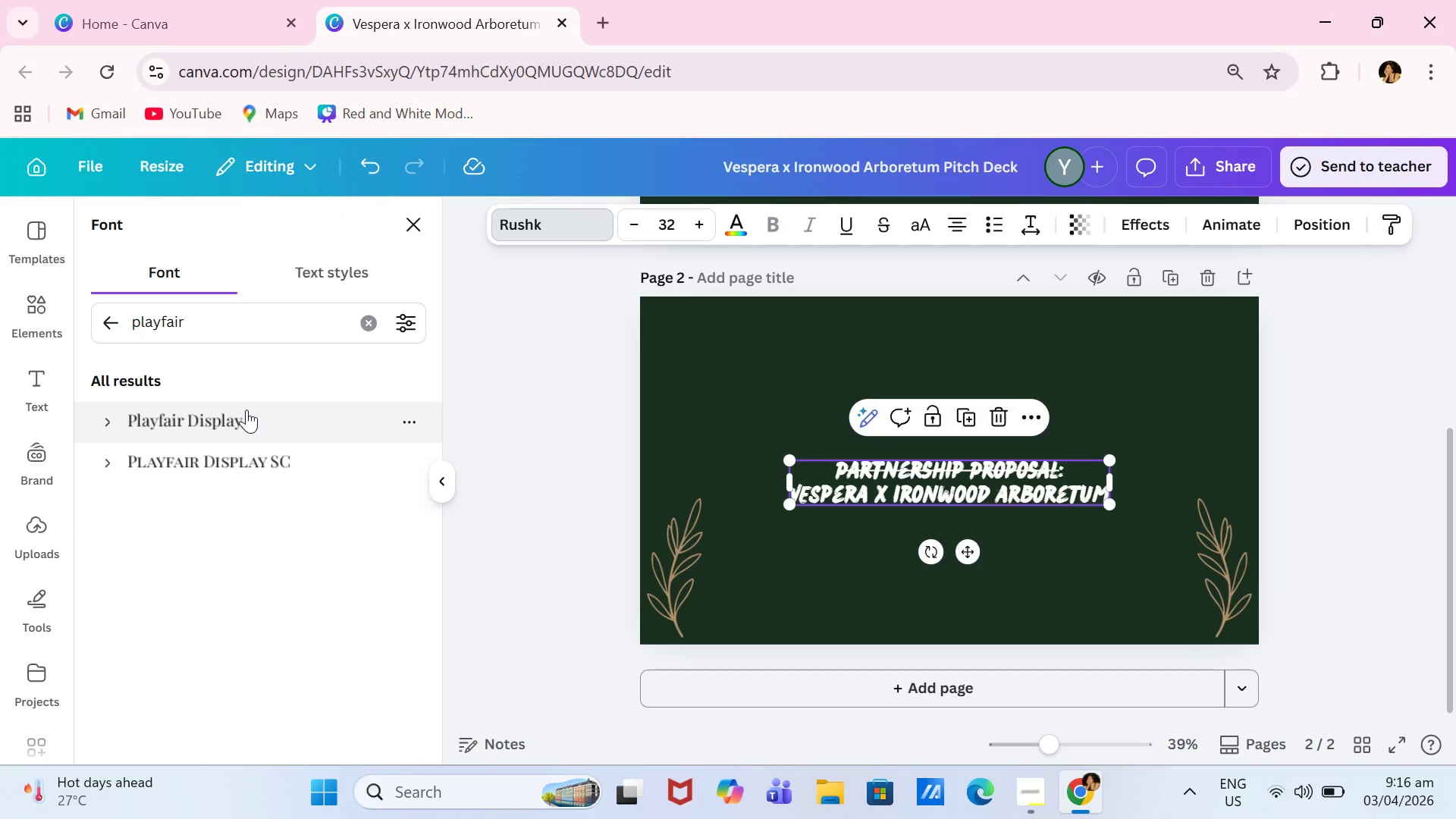 
left_click([247, 410])
 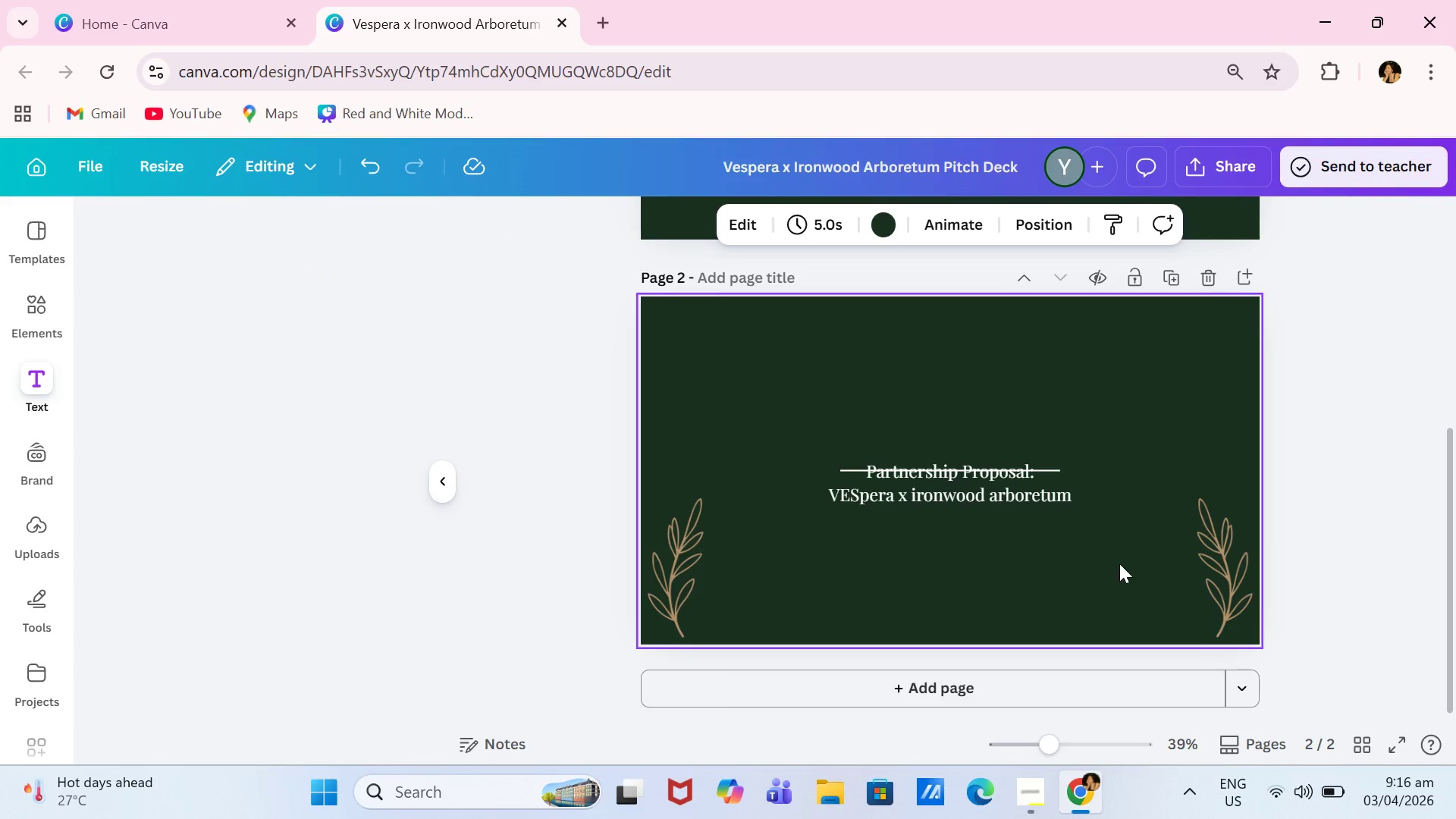 
double_click([980, 496])
 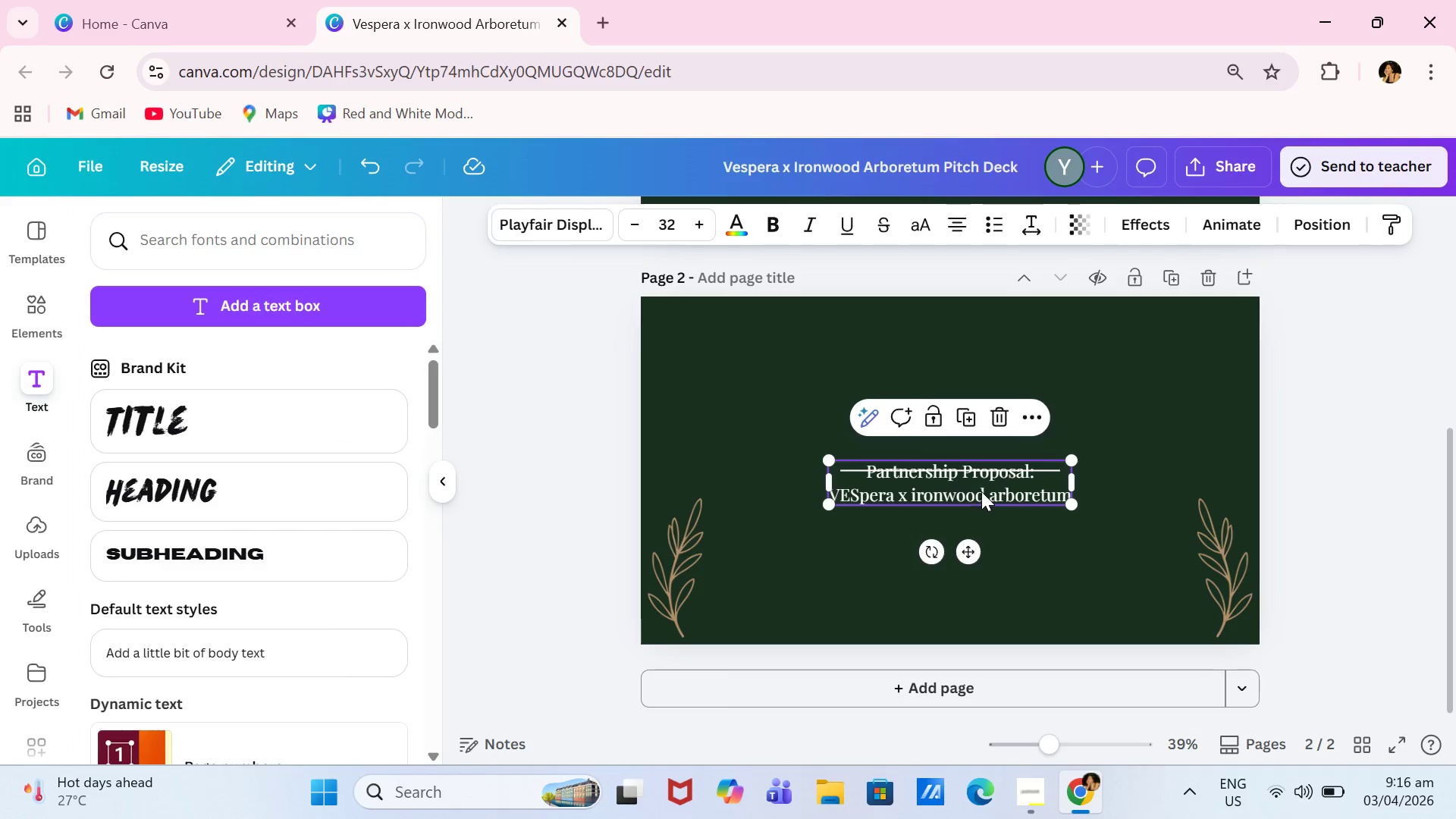 
left_click_drag(start_coordinate=[981, 491], to_coordinate=[990, 353])
 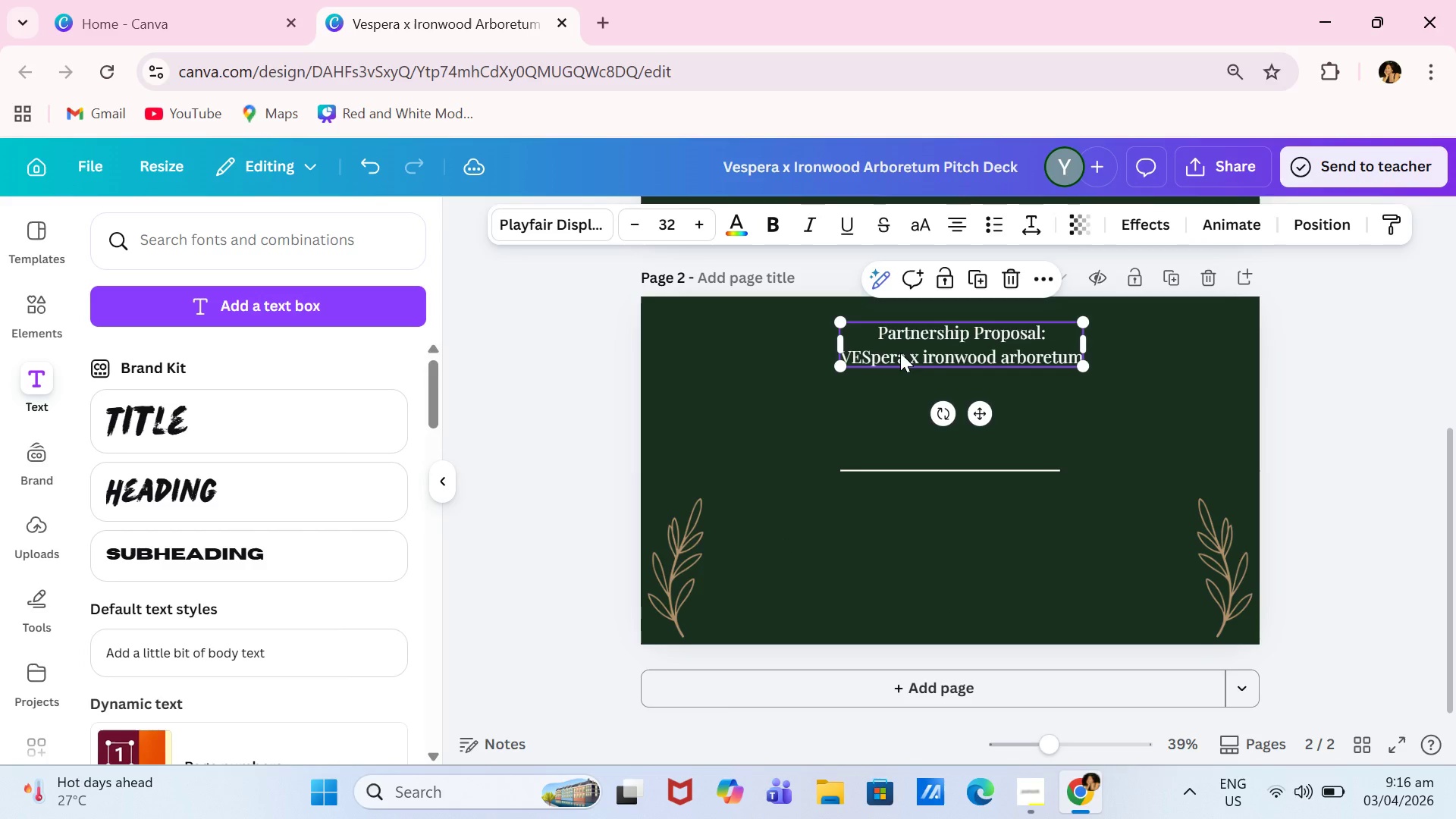 
left_click([913, 353])
 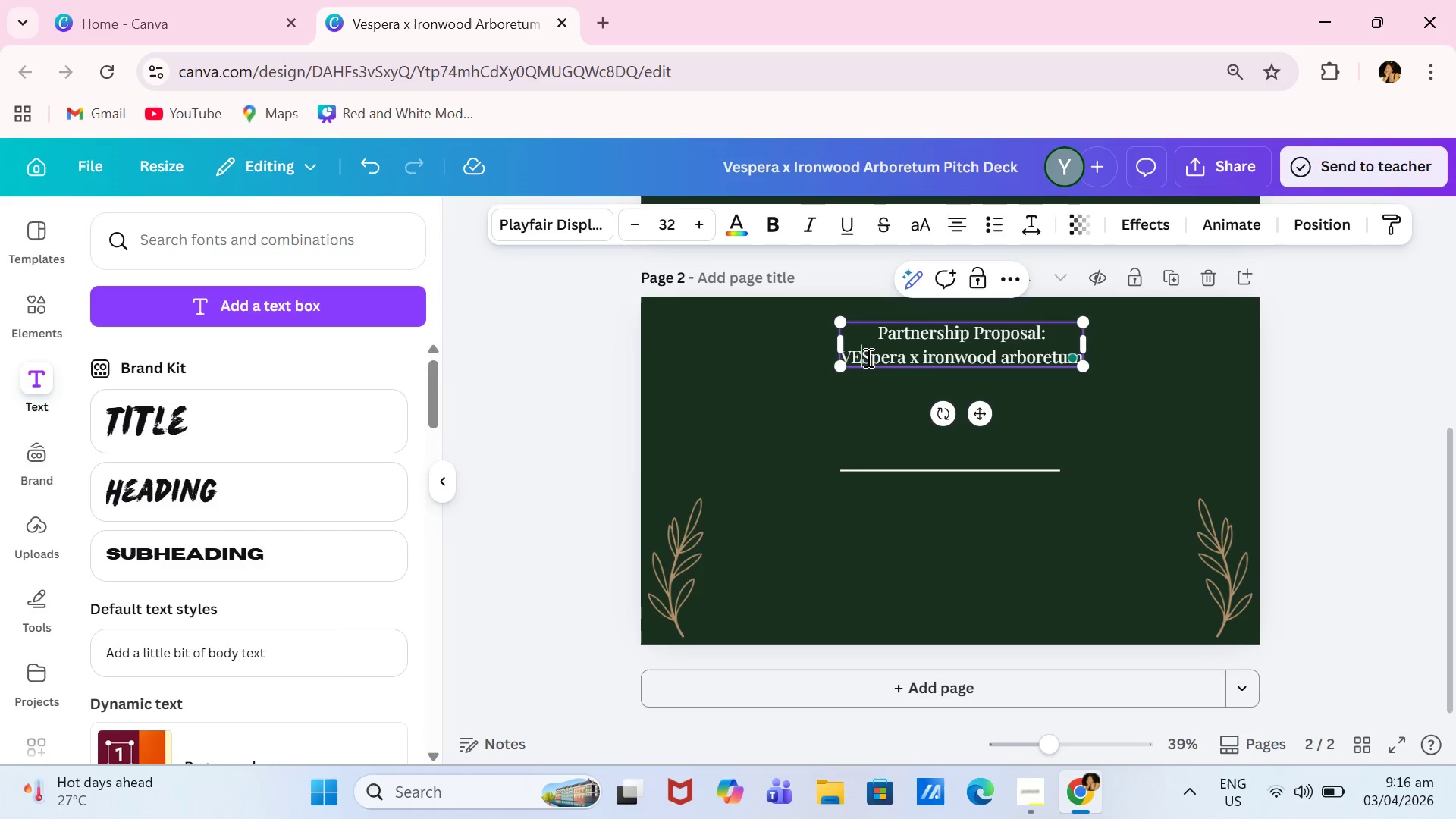 
double_click([868, 357])
 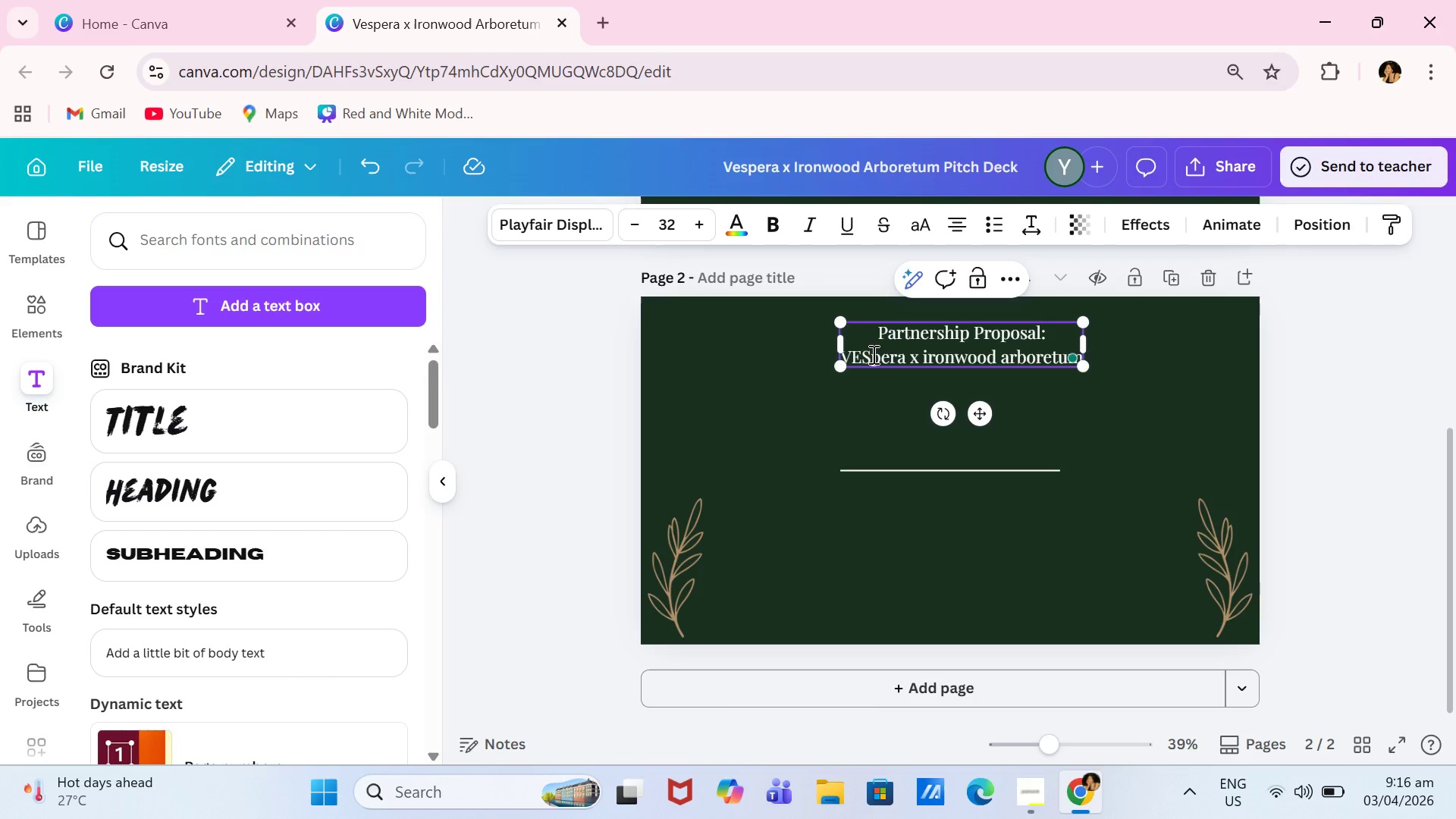 
key(Backspace)
key(Backspace)
type(es)
 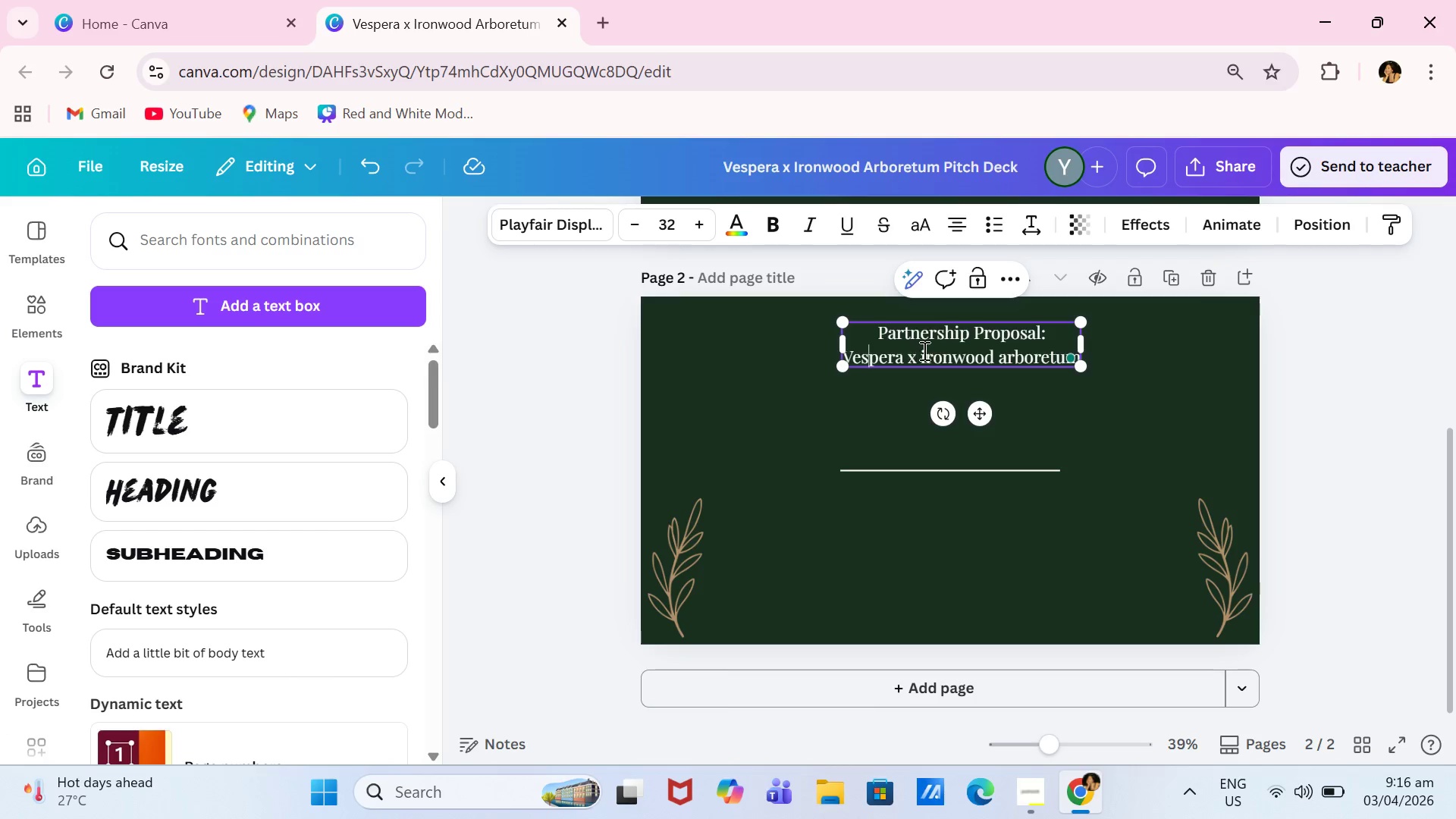 
left_click([926, 353])
 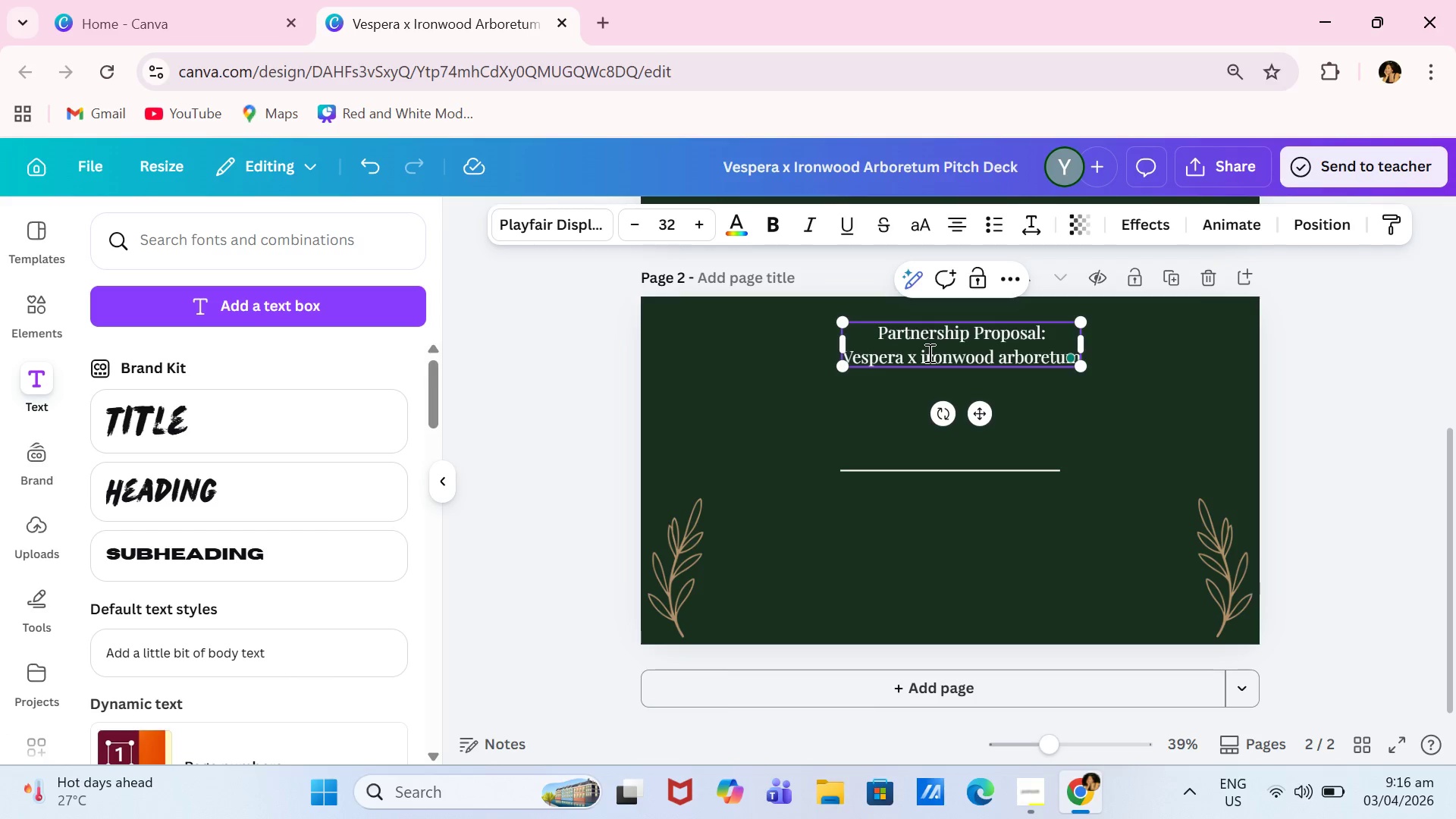 
key(Backspace)
 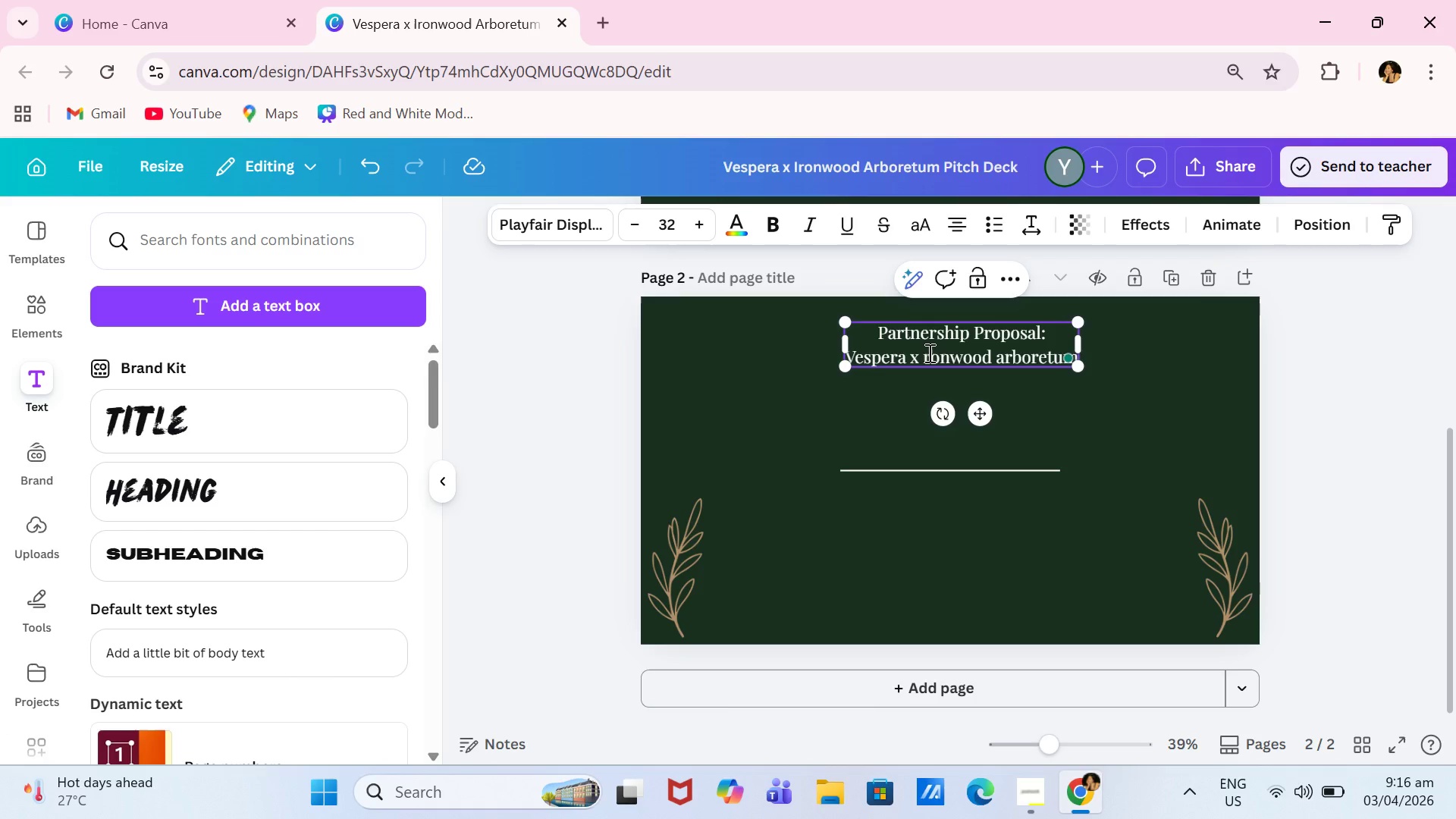 
key(Shift+ShiftLeft)
 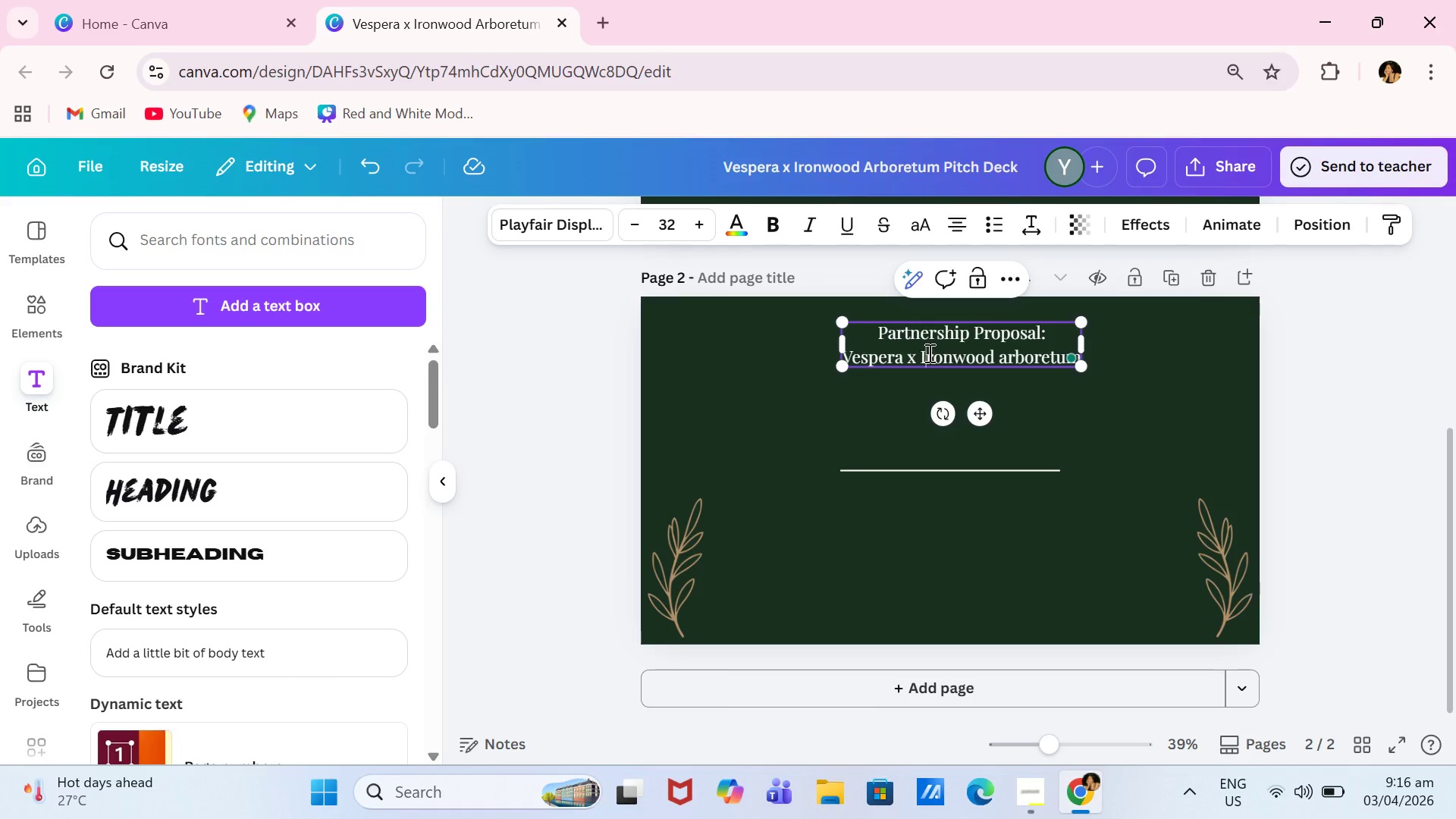 
key(Shift+I)
 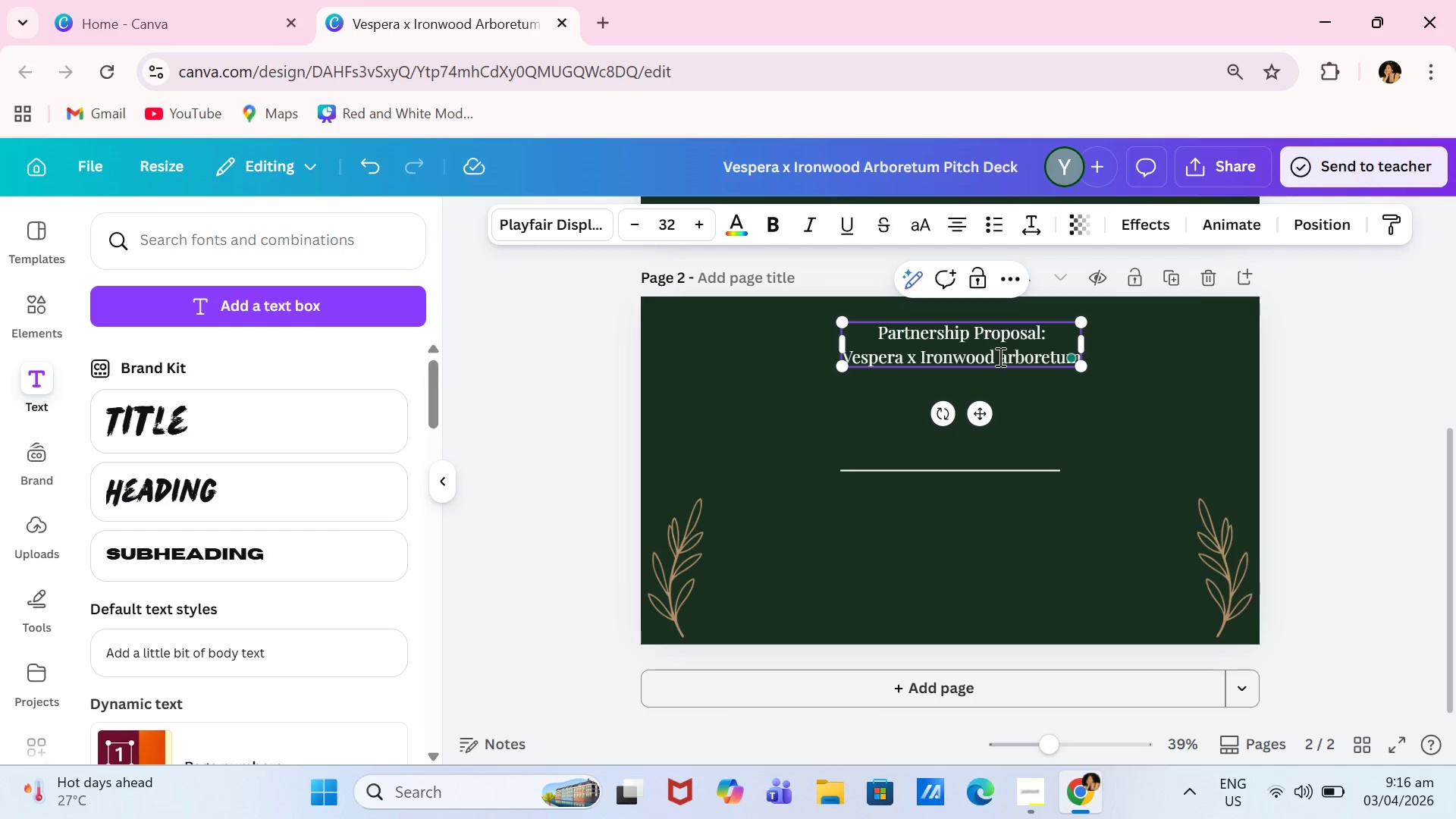 
left_click([1007, 359])
 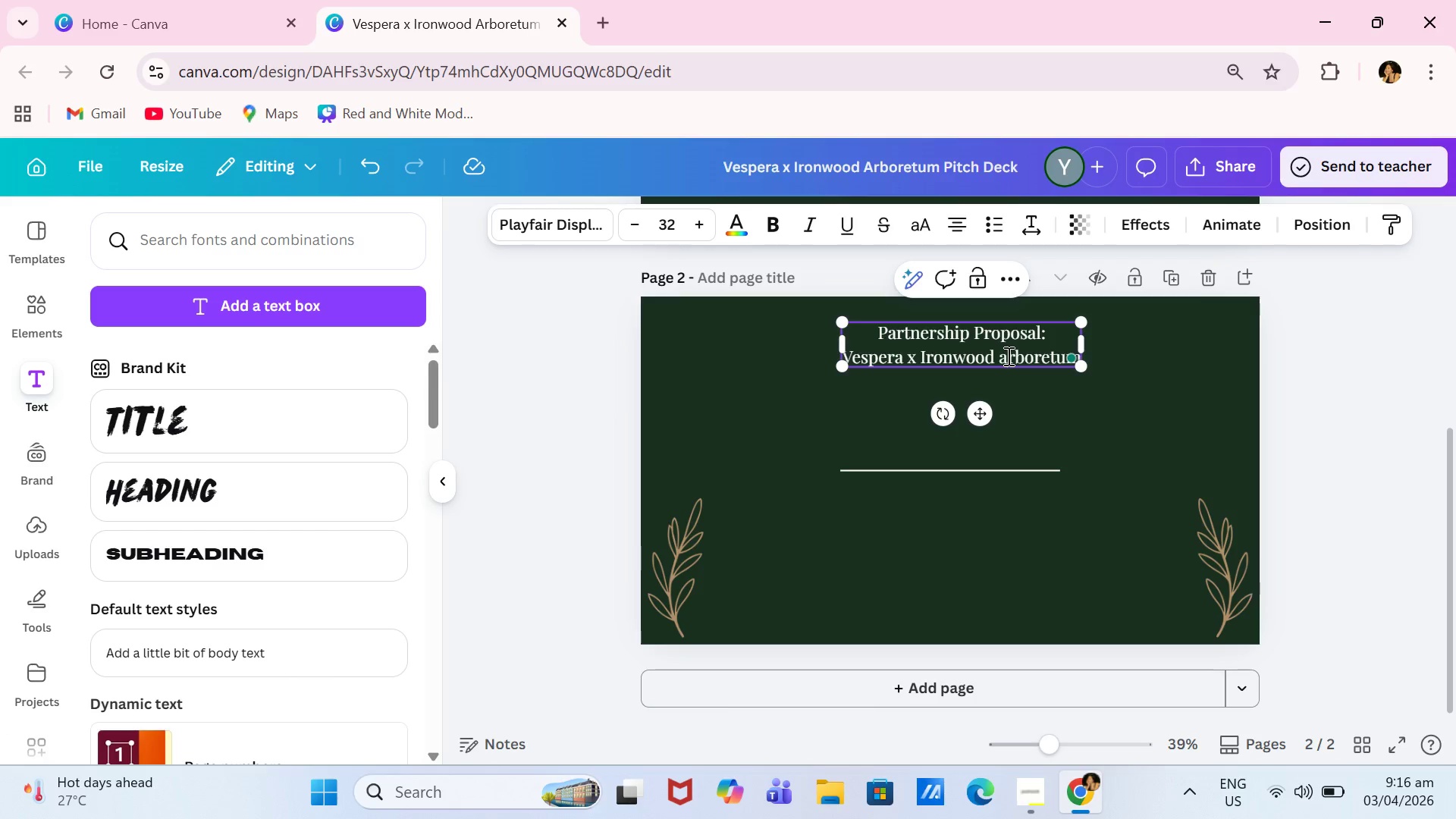 
key(Backspace)
 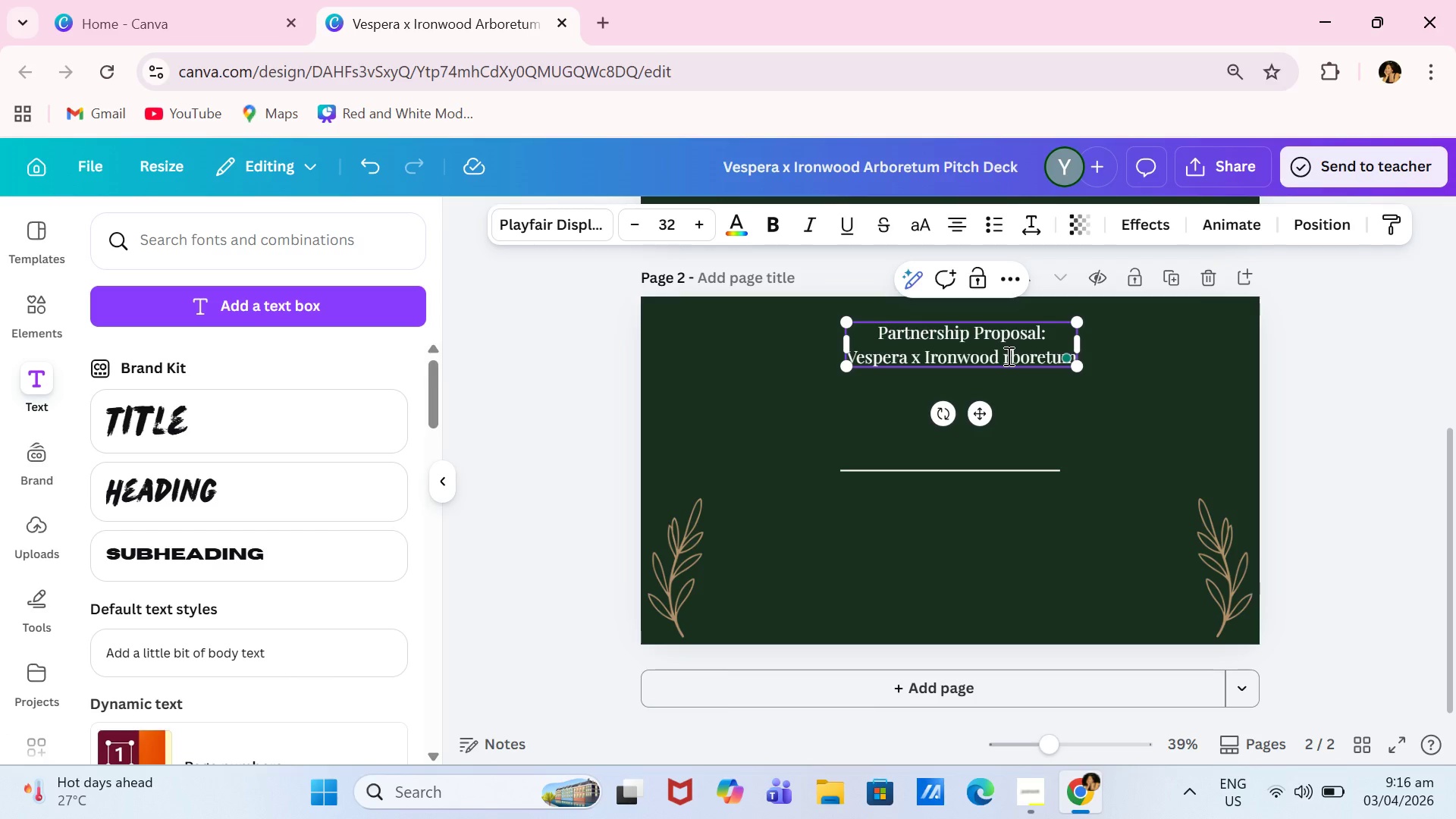 
key(Shift+ShiftLeft)
 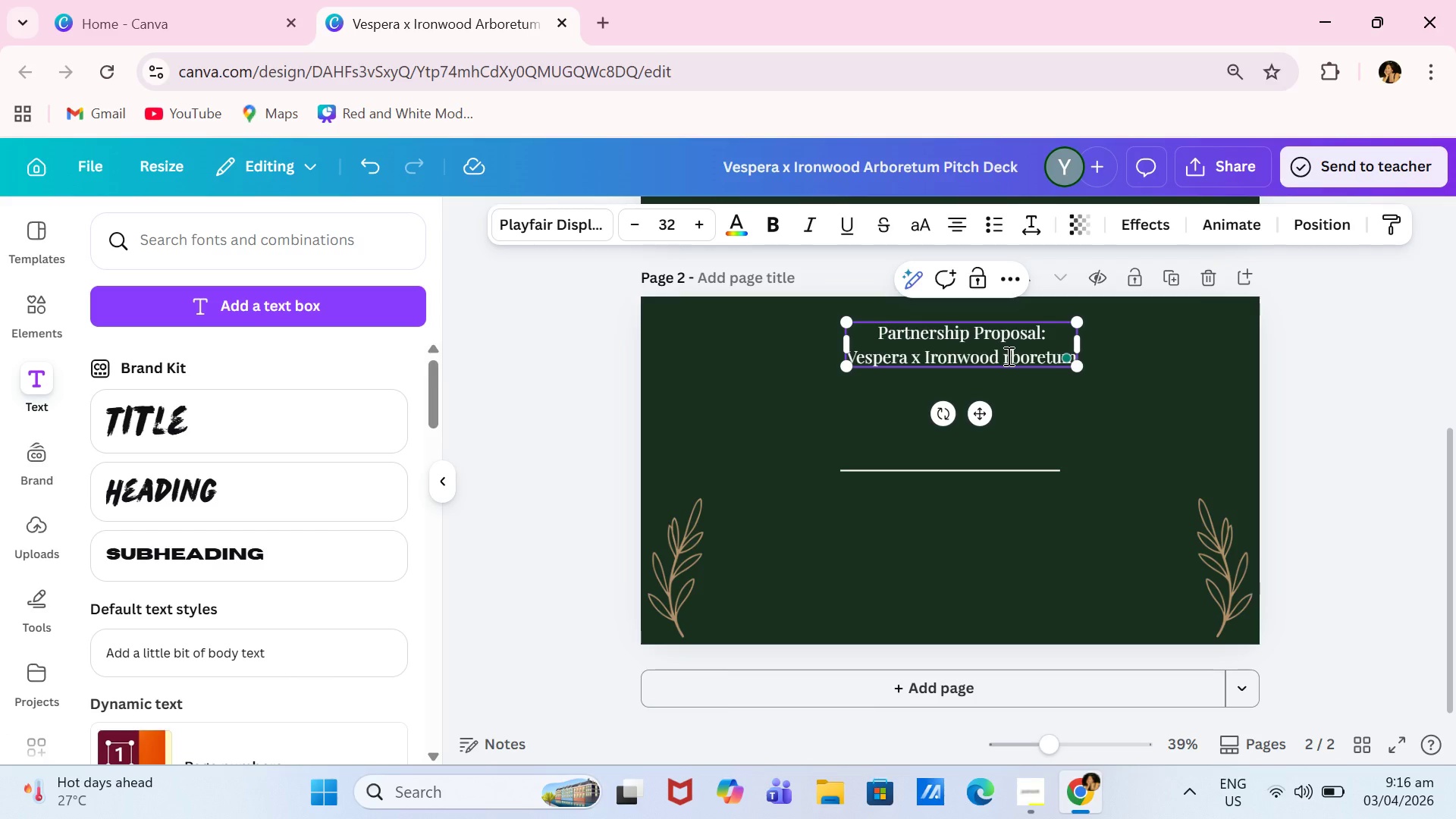 
key(Shift+A)
 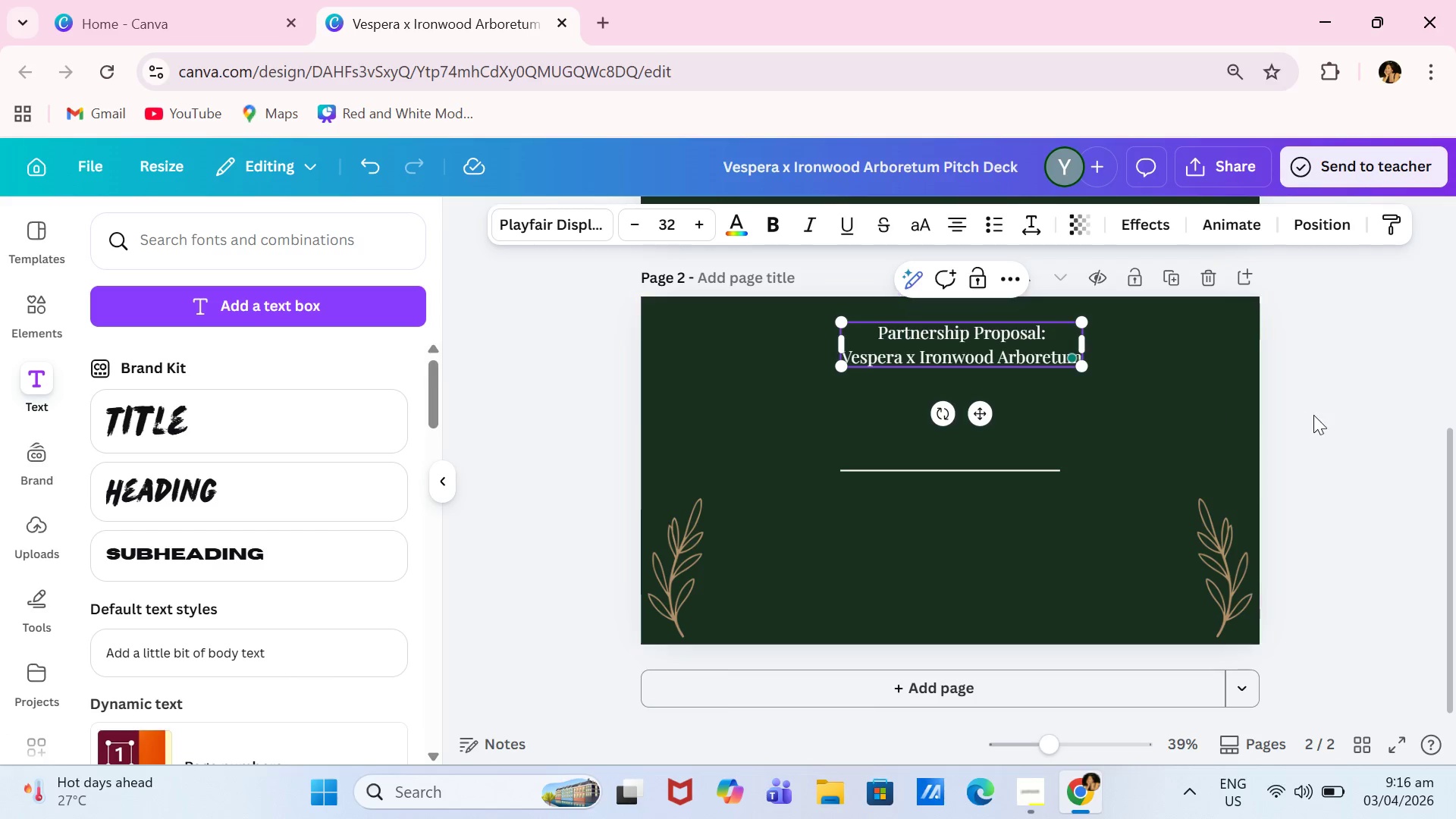 
left_click([1313, 415])
 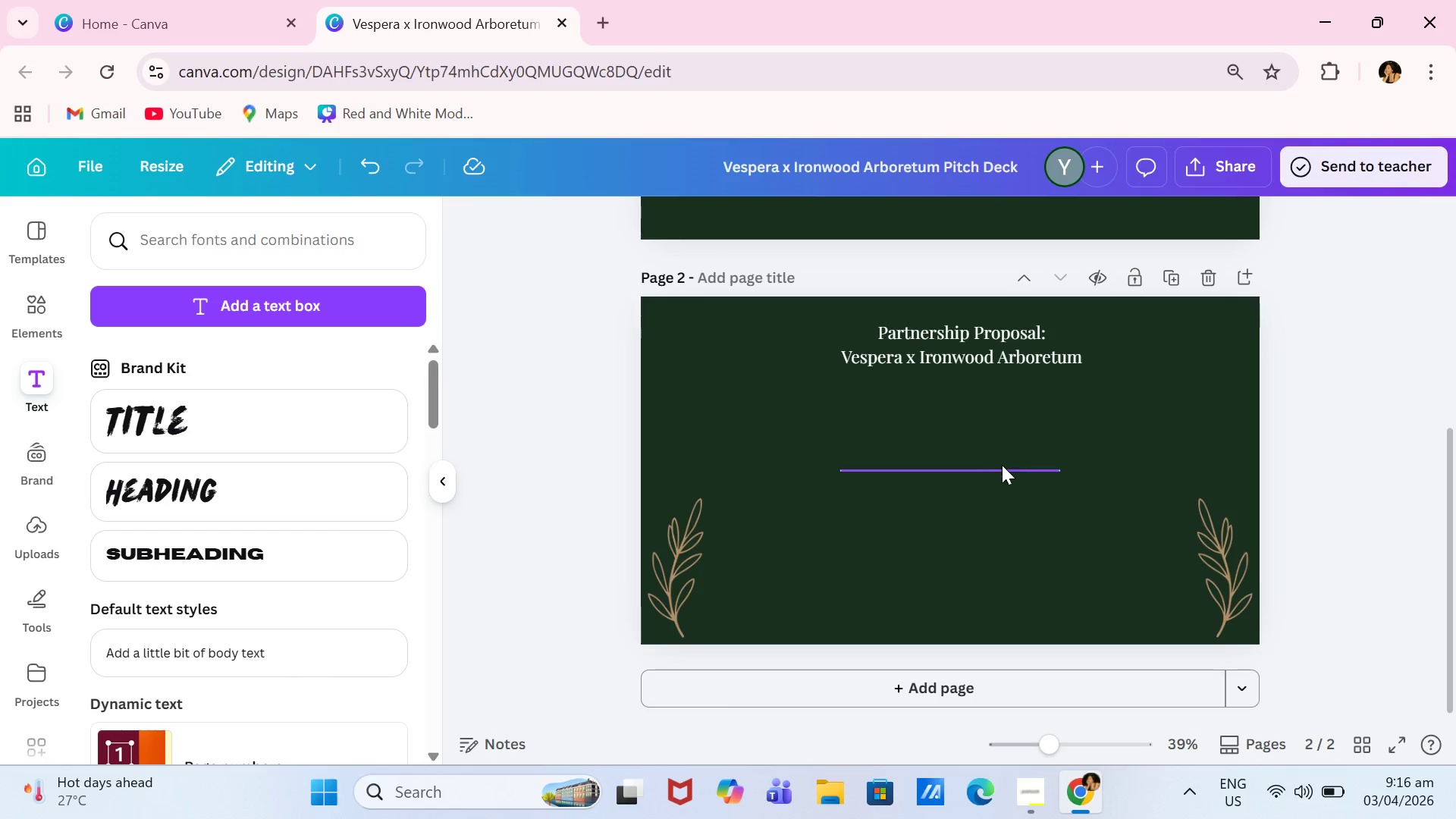 
left_click_drag(start_coordinate=[1002, 465], to_coordinate=[1016, 372])
 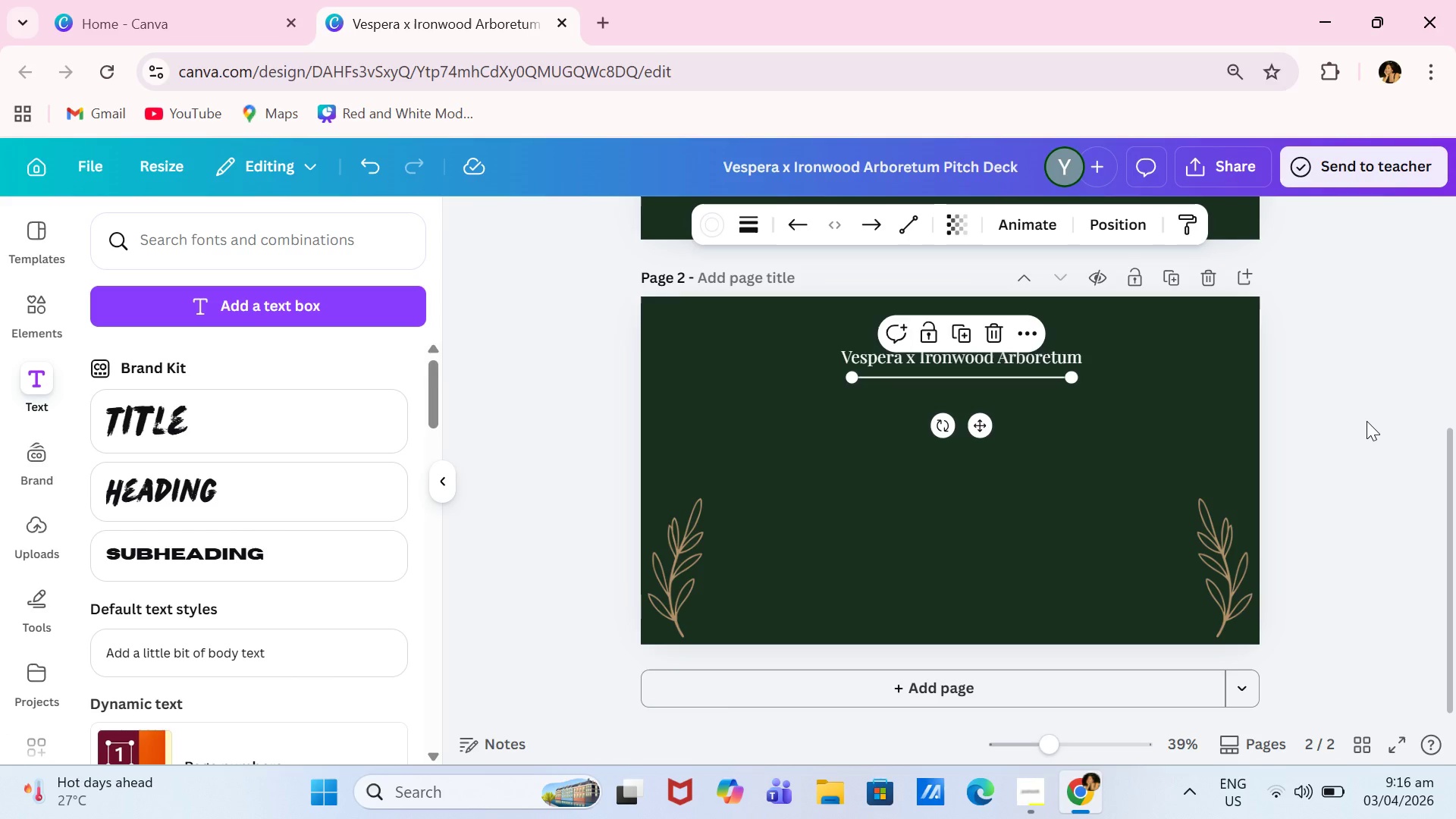 
wait(15.08)
 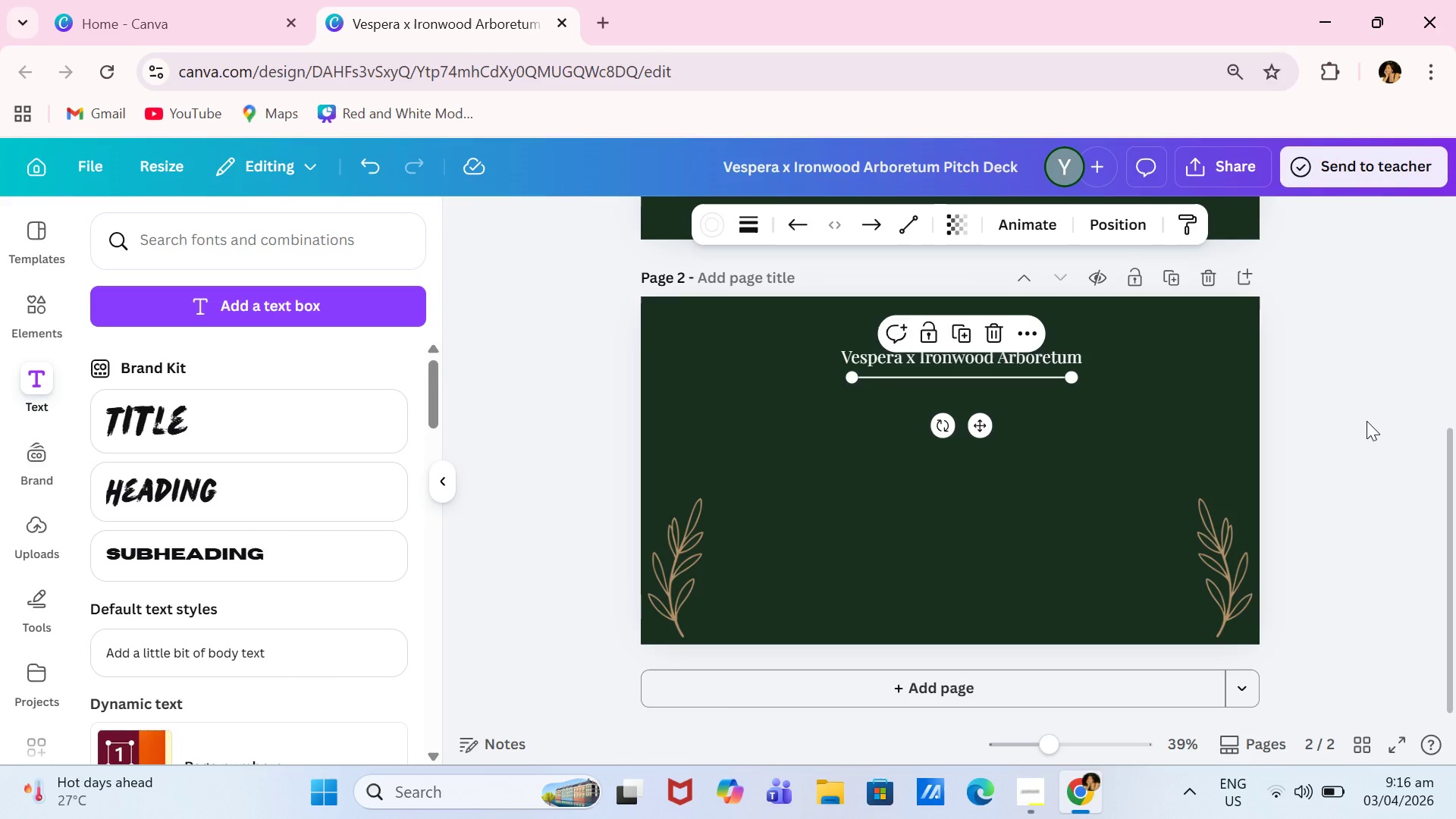 
double_click([1069, 357])
 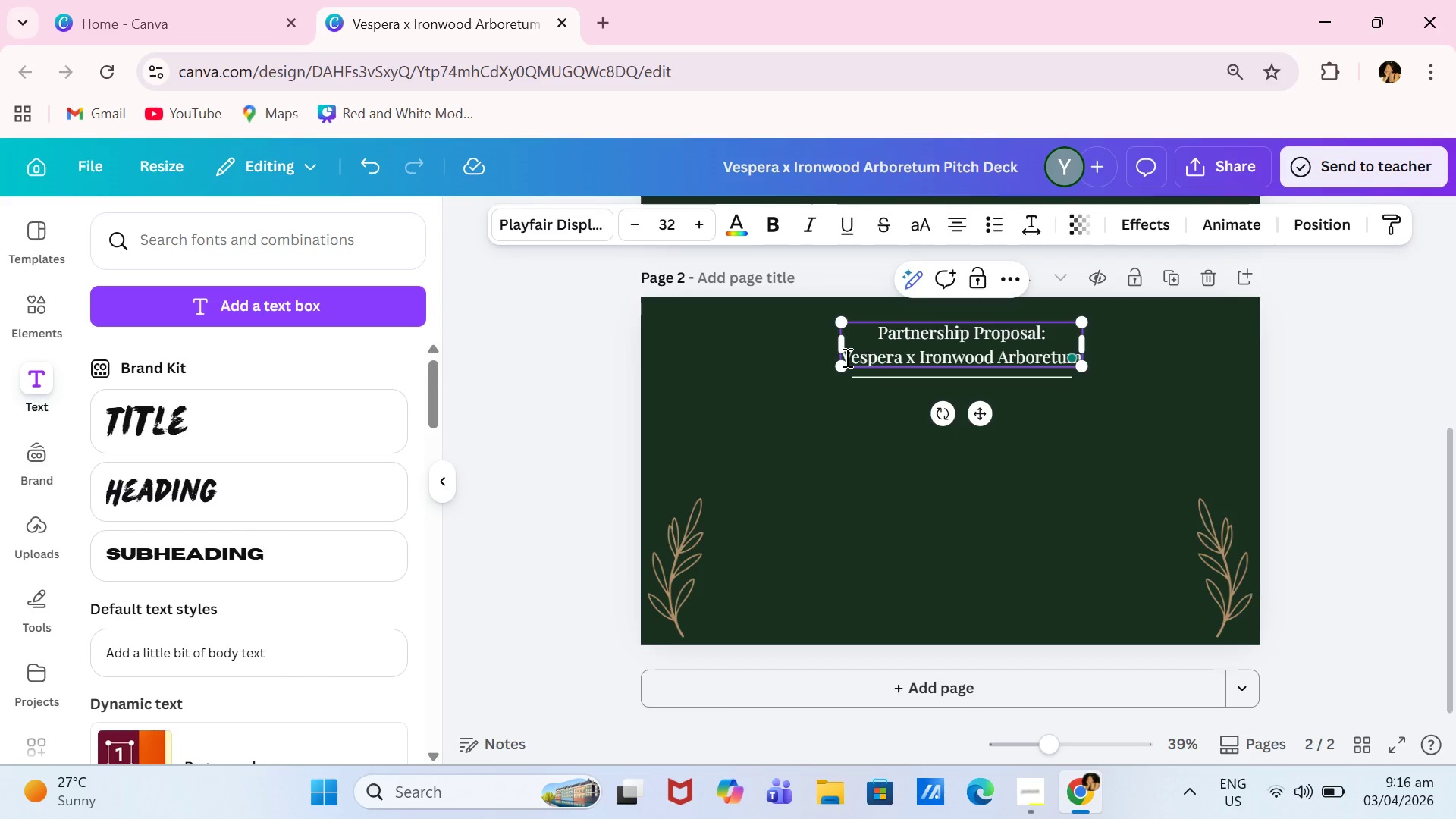 
left_click_drag(start_coordinate=[846, 357], to_coordinate=[1000, 367])
 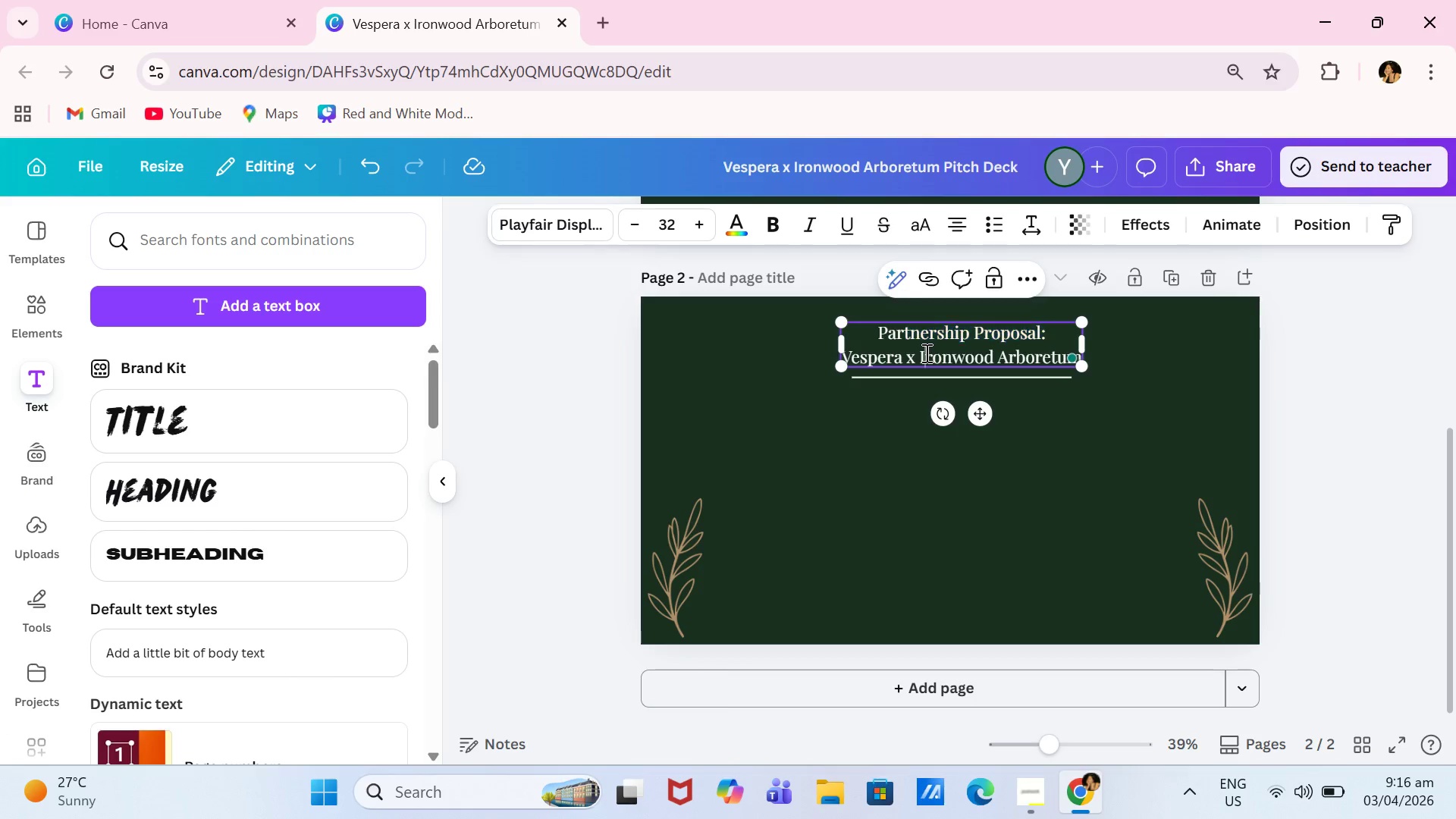 
left_click([925, 353])
 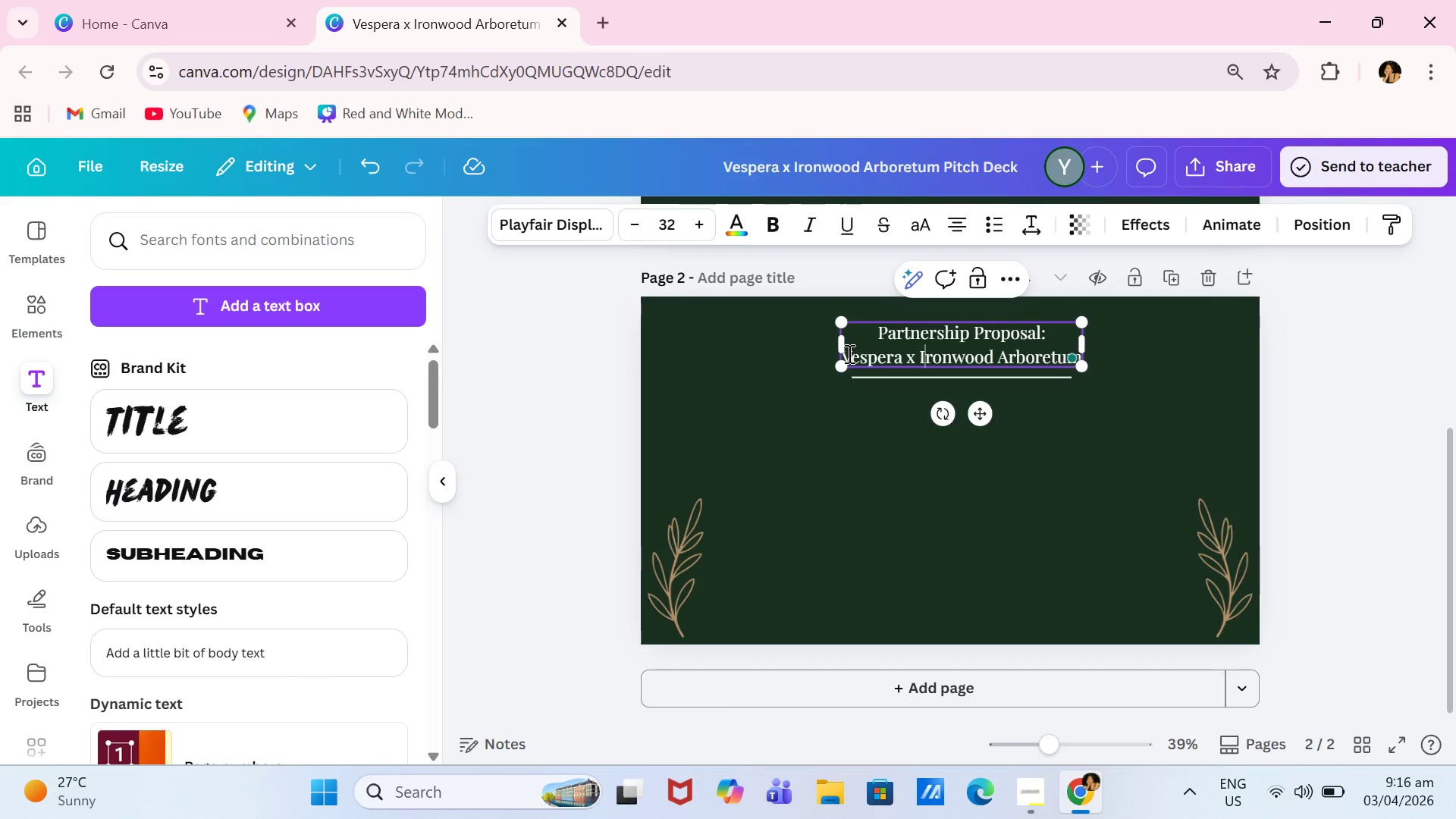 
left_click_drag(start_coordinate=[847, 356], to_coordinate=[1119, 369])
 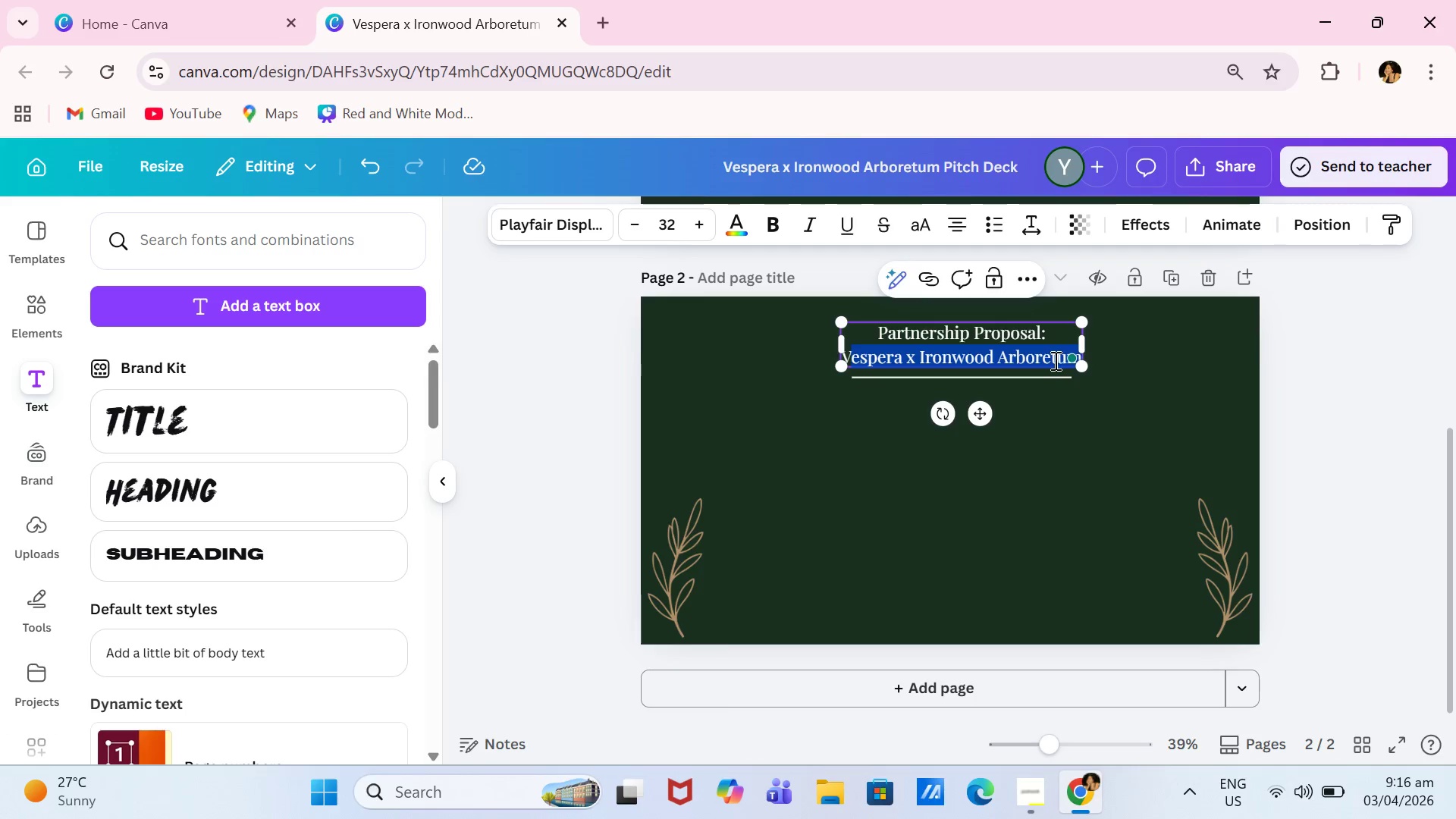 
wait(5.22)
 